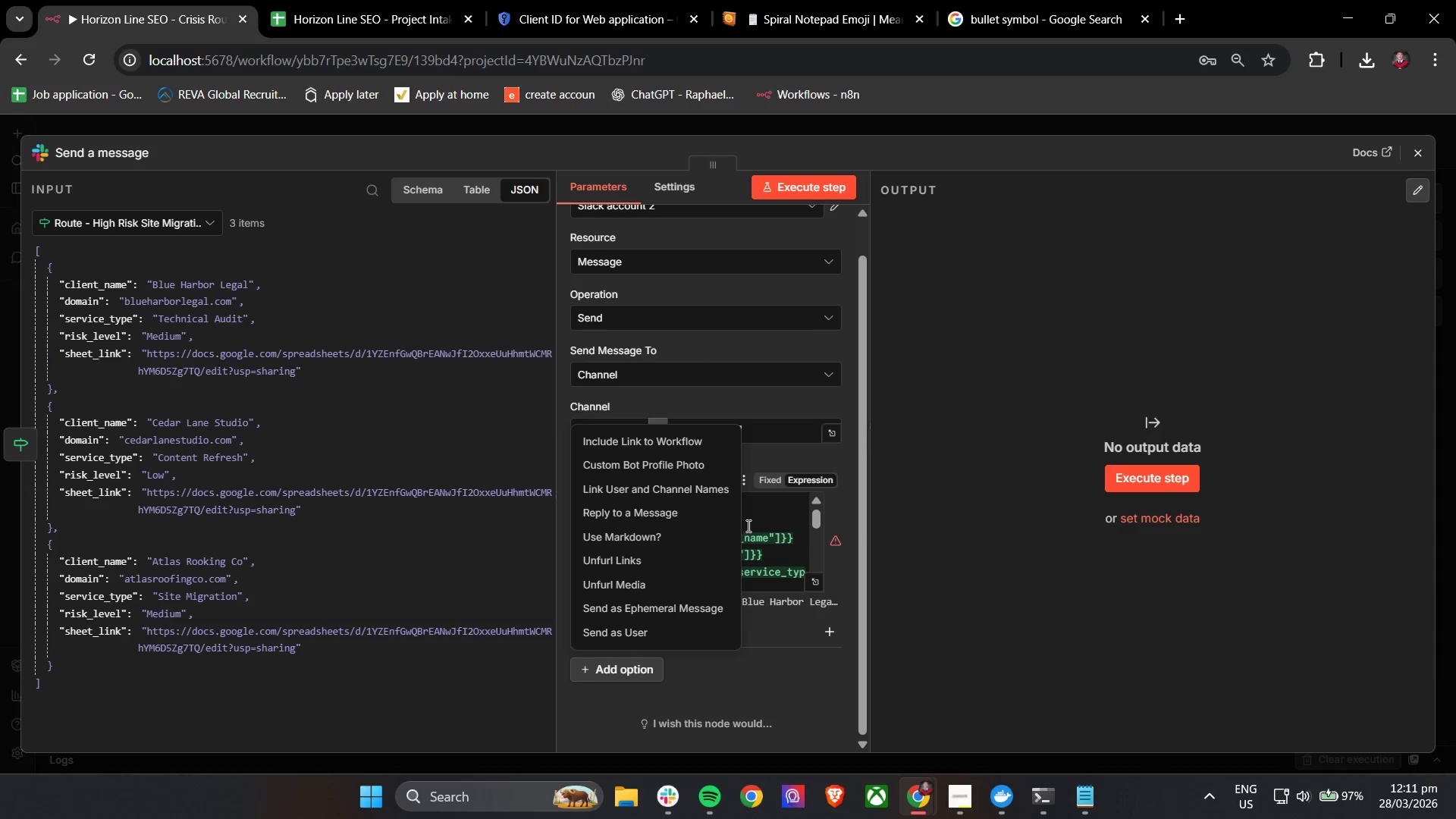 
left_click([804, 469])
 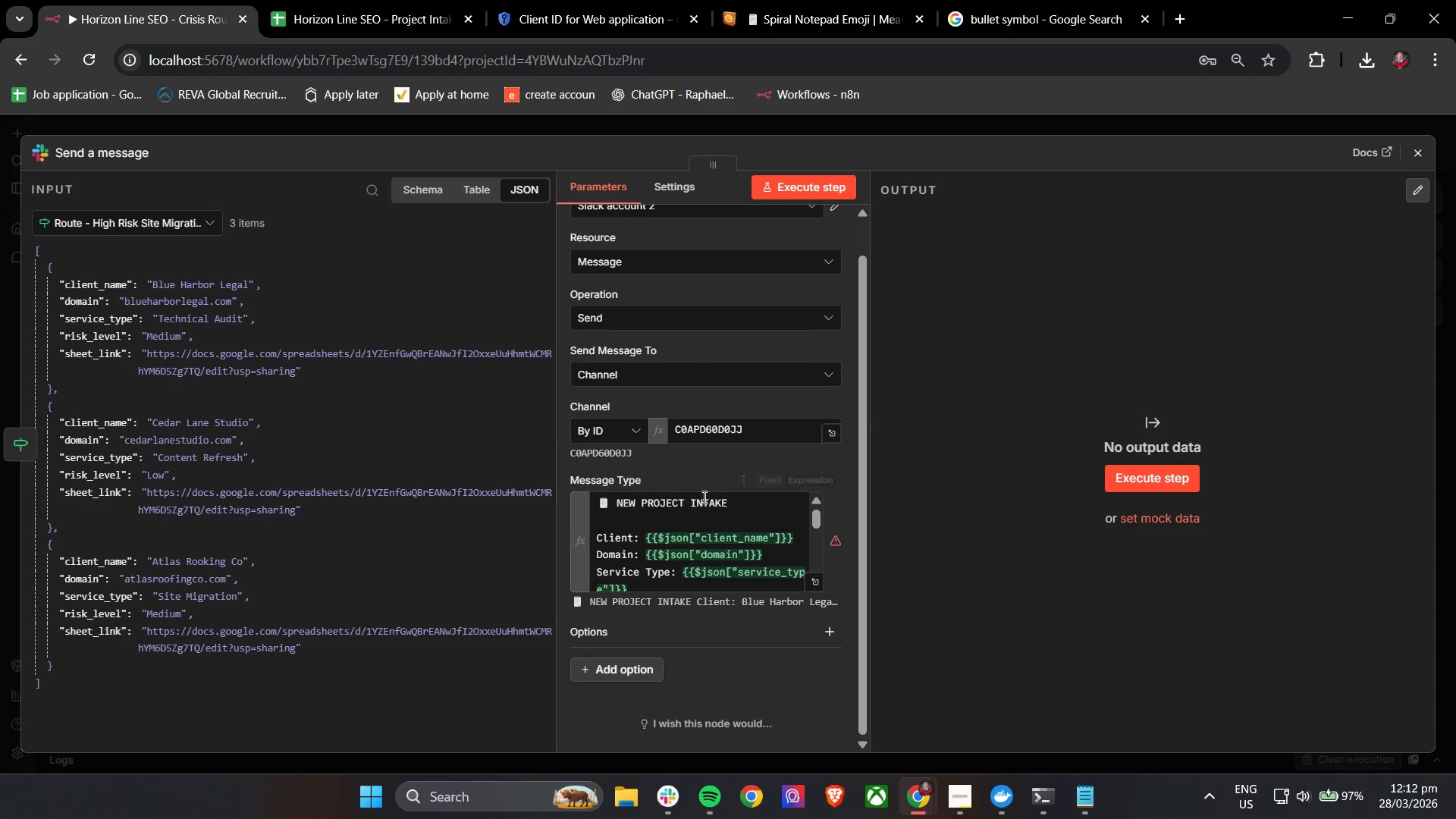 
wait(53.61)
 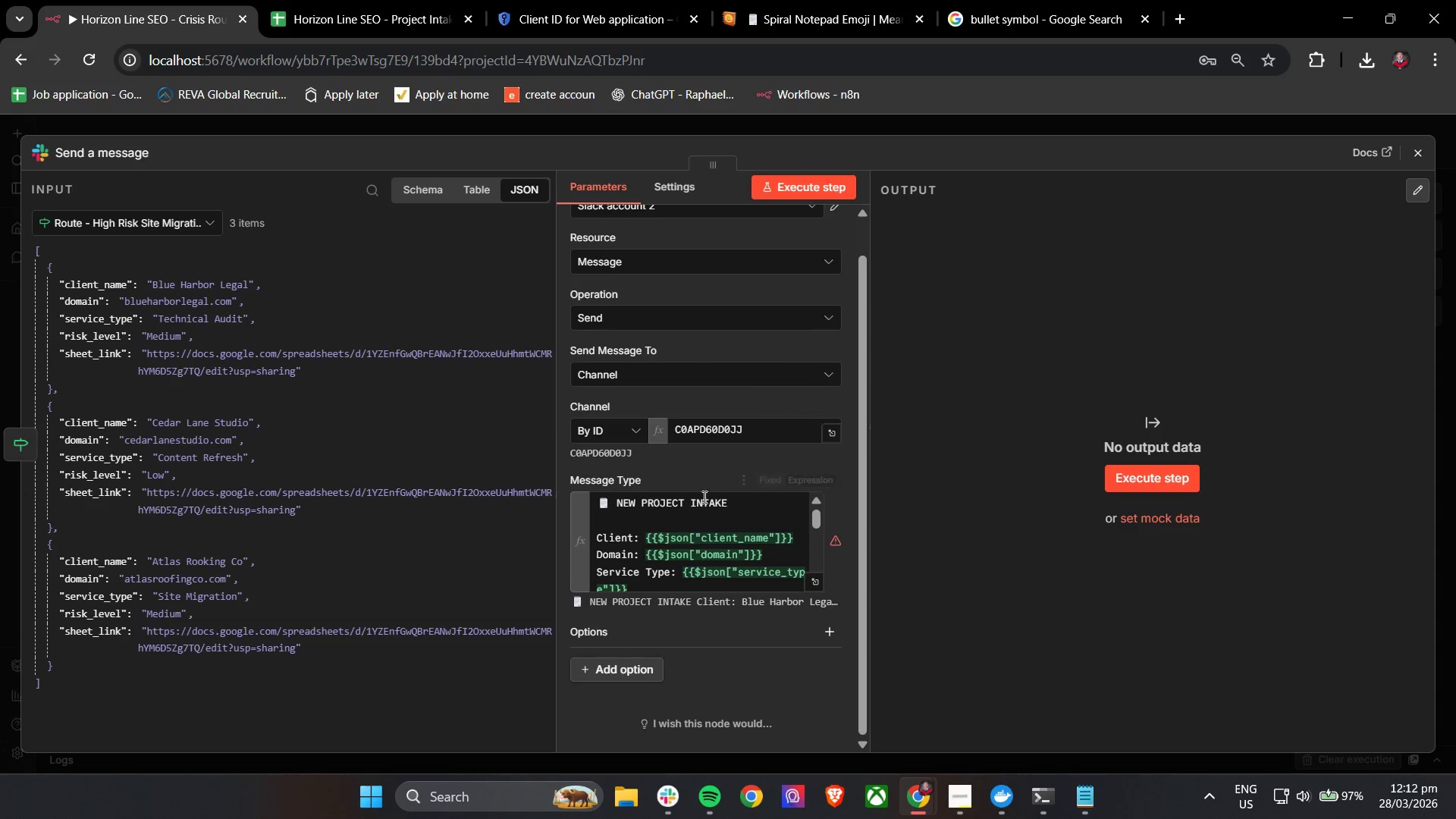 
scroll: coordinate [705, 538], scroll_direction: down, amount: 8.0
 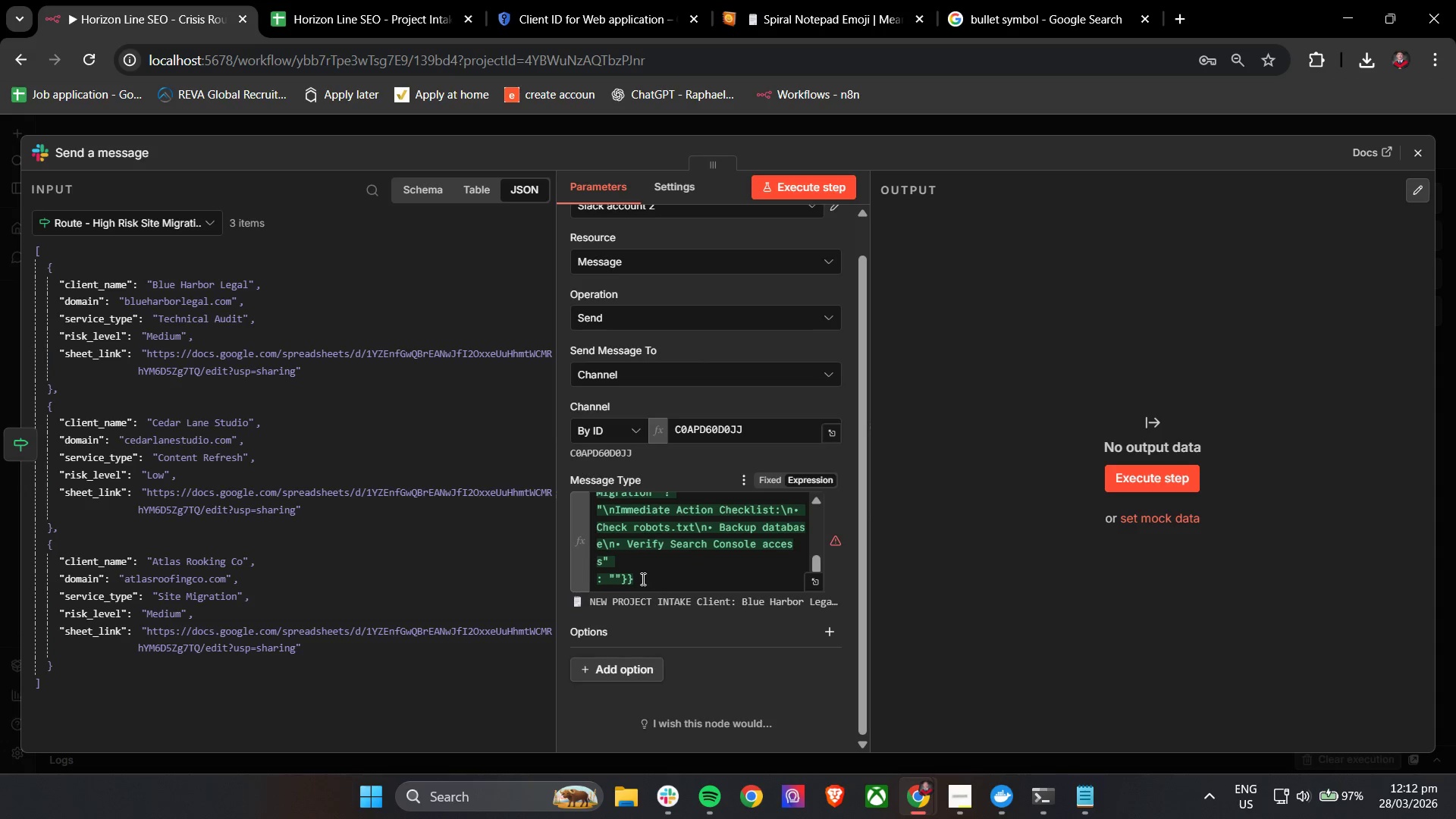 
left_click_drag(start_coordinate=[647, 577], to_coordinate=[589, 544])
 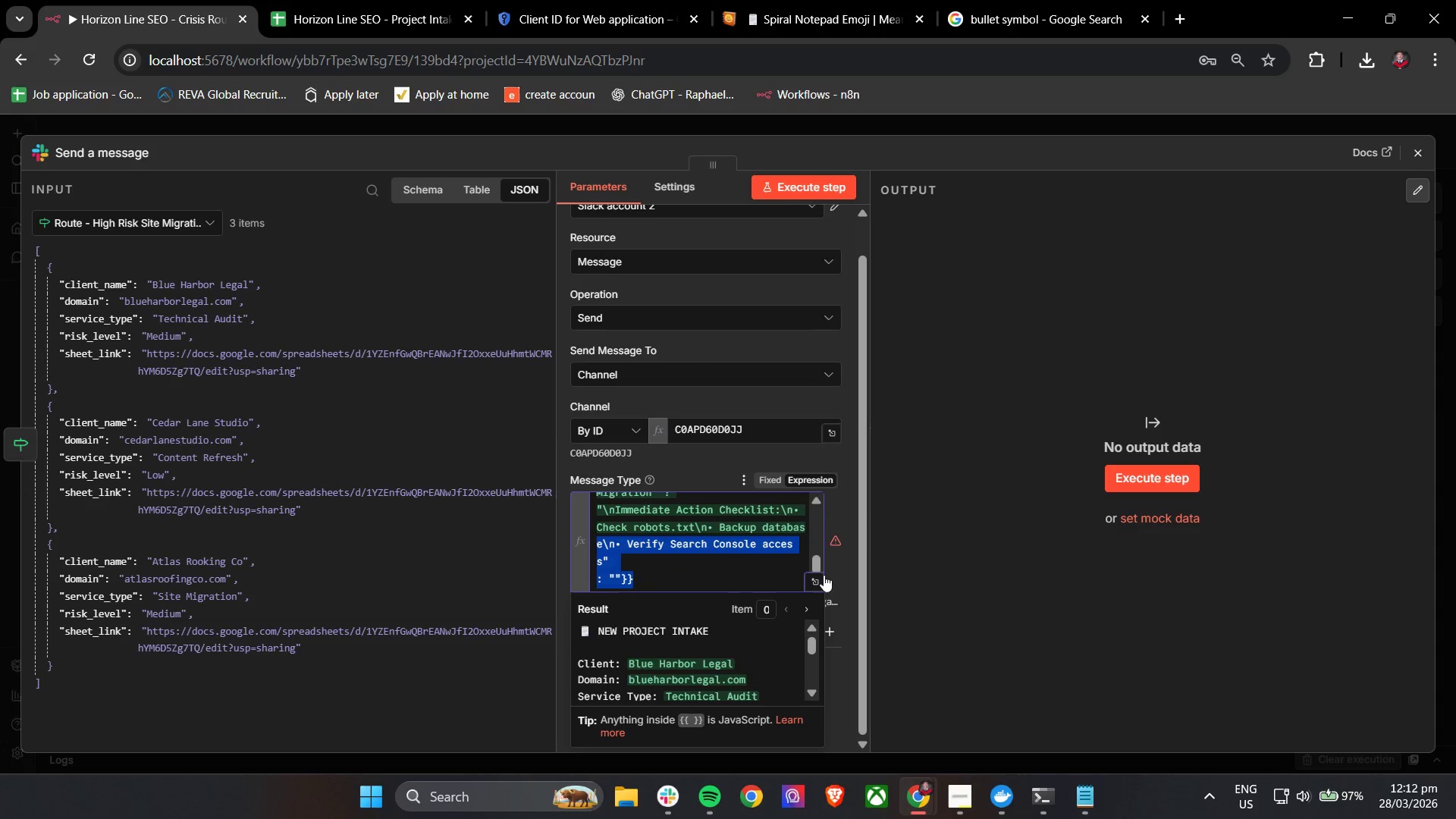 
left_click([821, 577])
 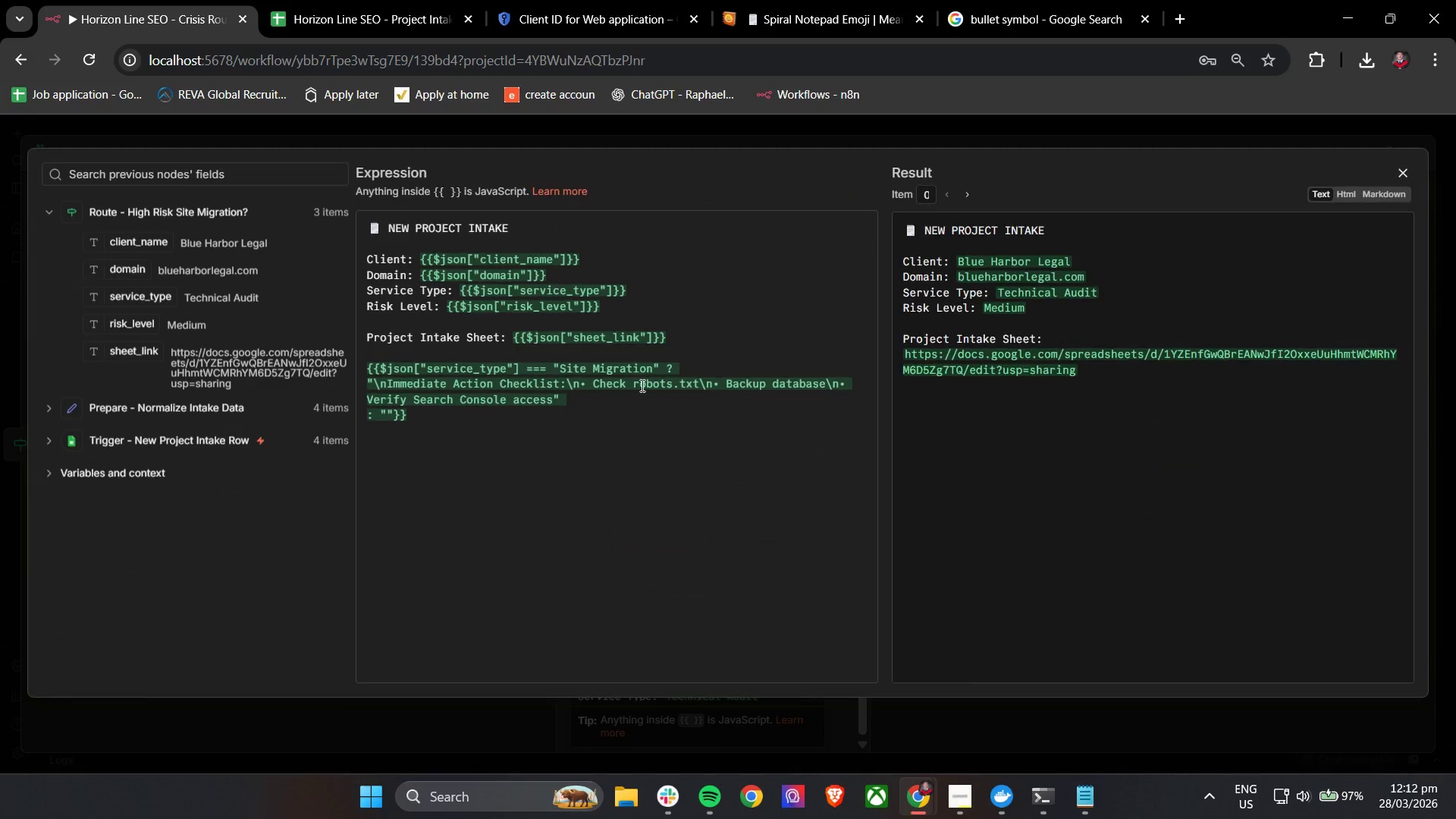 
left_click_drag(start_coordinate=[593, 411], to_coordinate=[359, 372])
 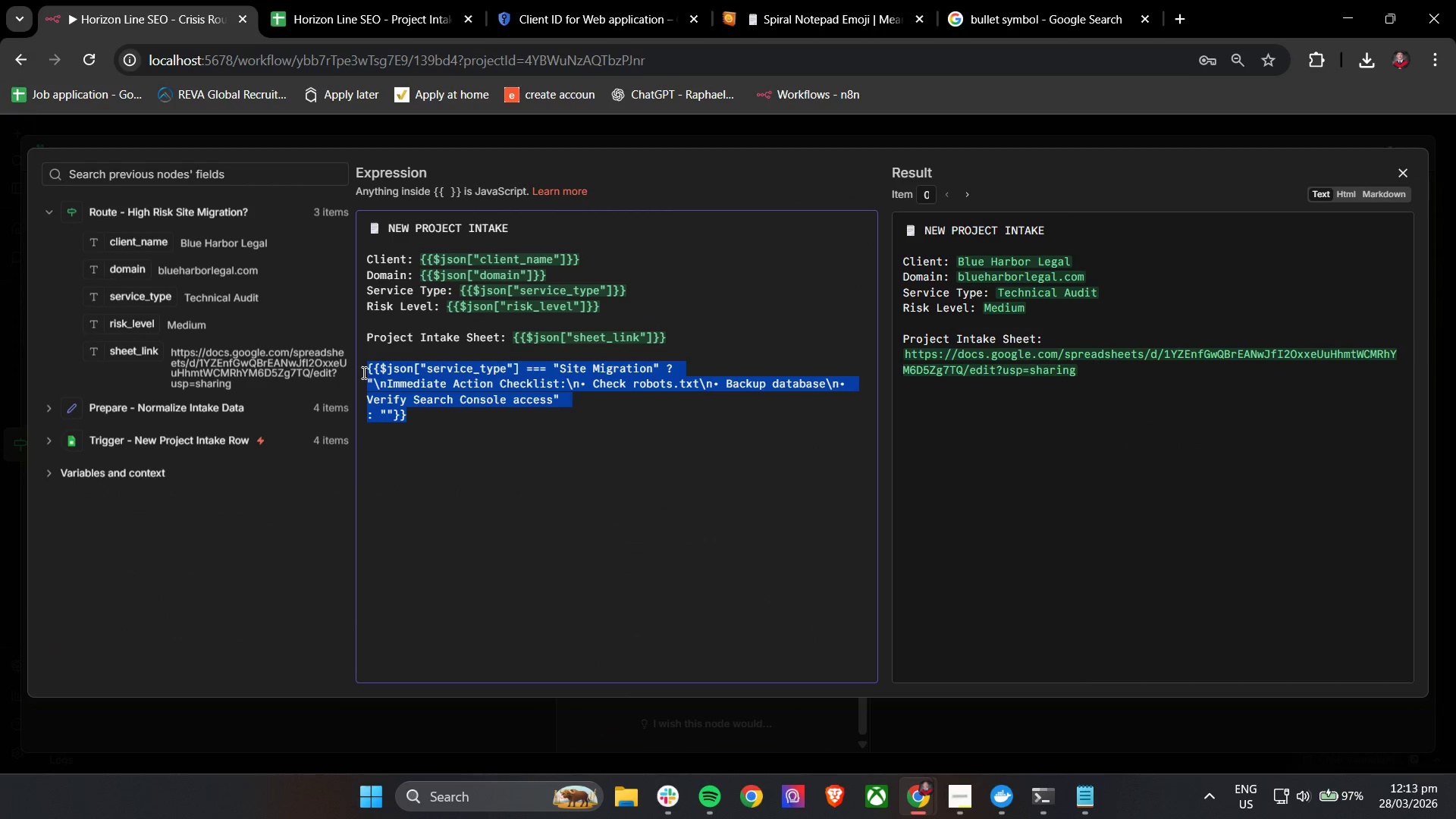 
key(Backspace)
 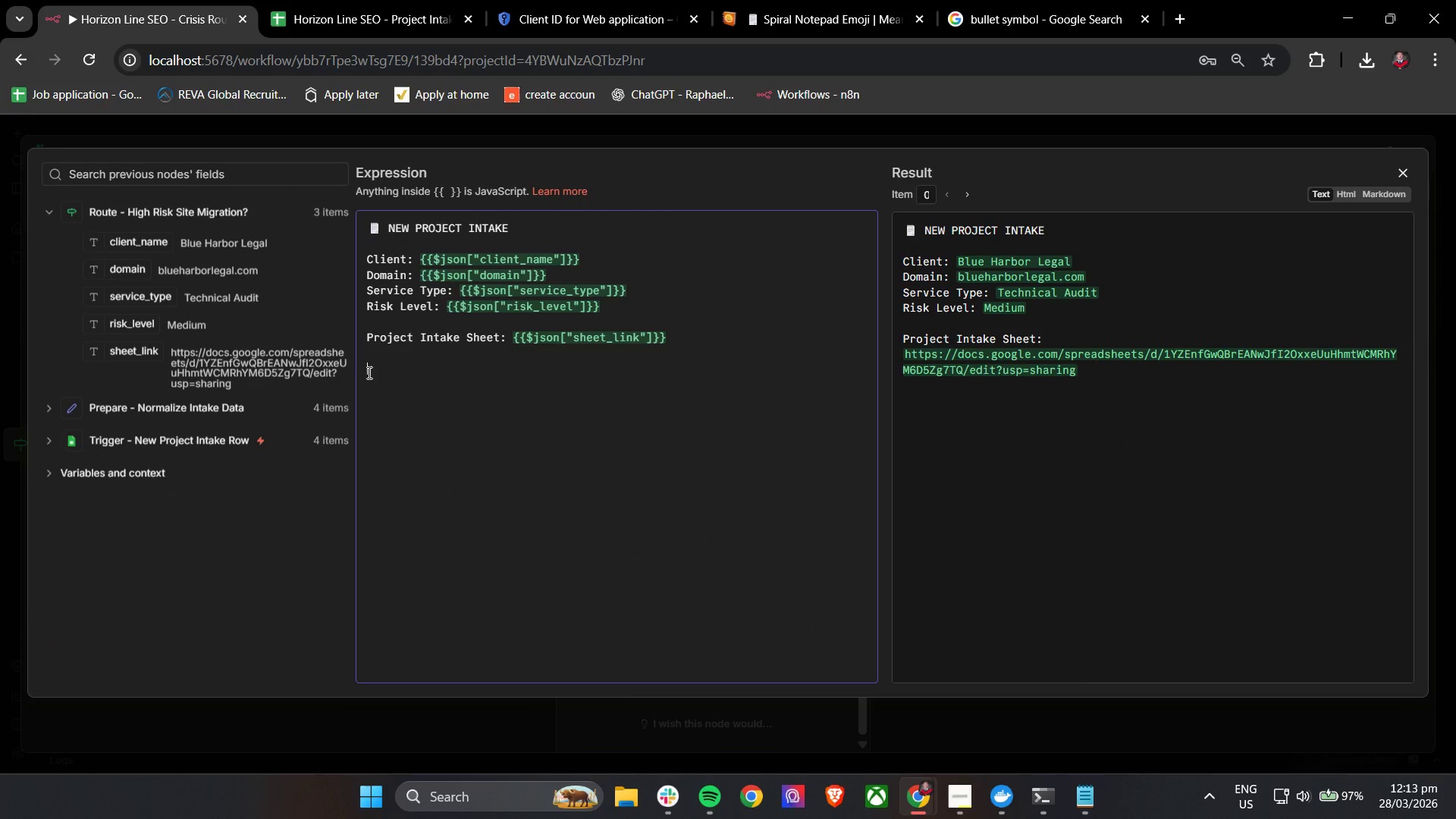 
key(Backspace)
 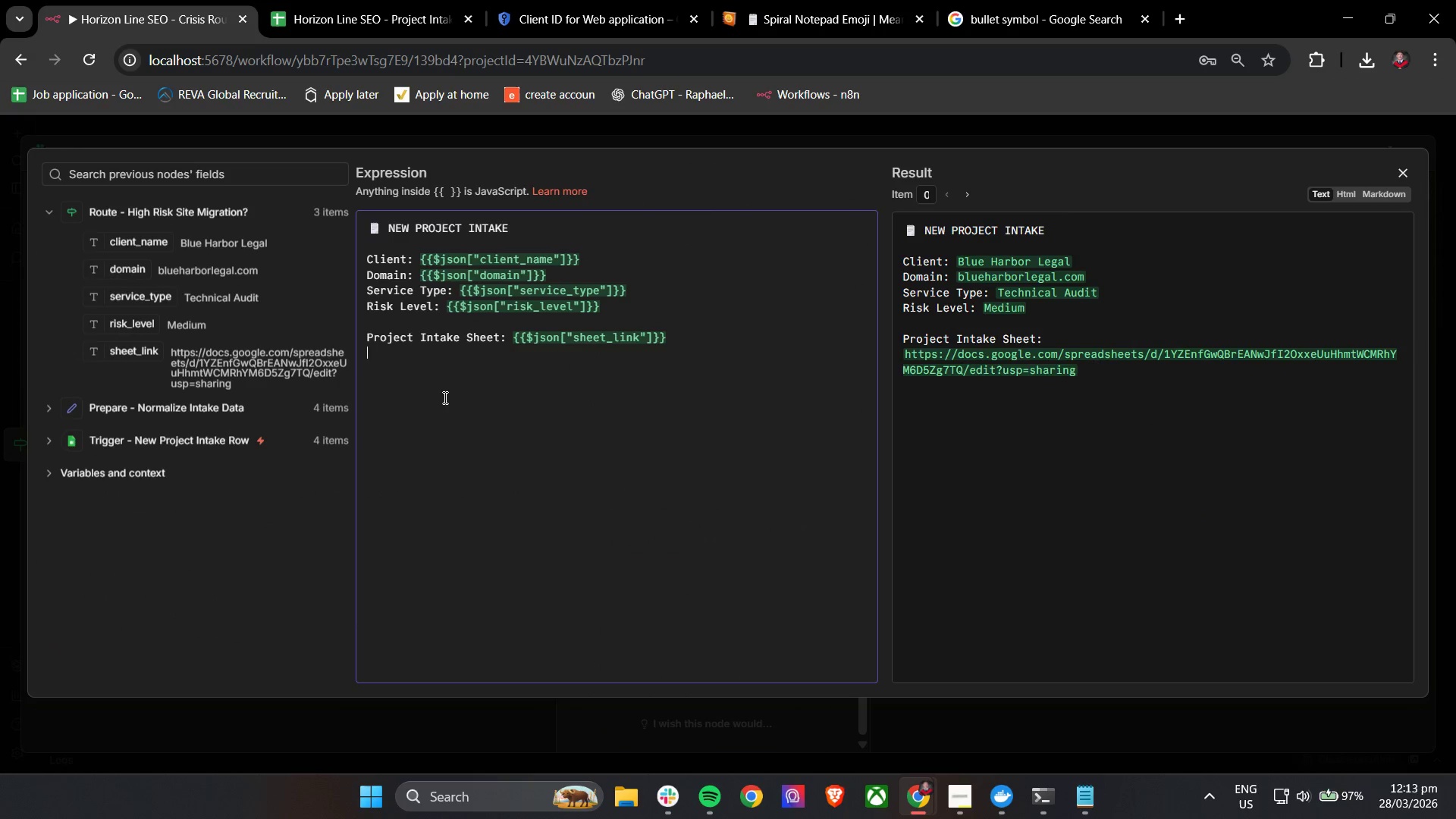 
key(Backspace)
 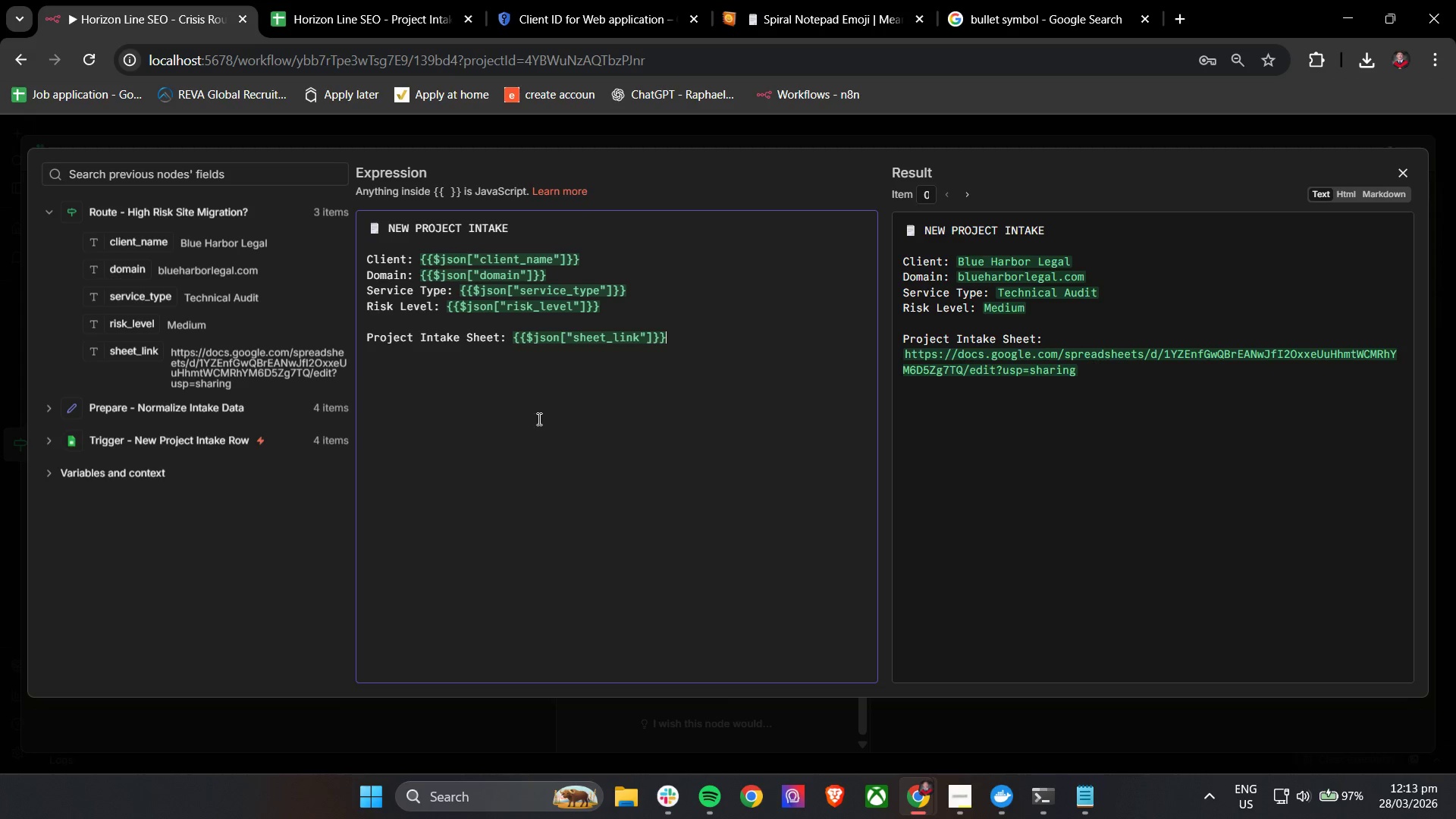 
left_click([617, 431])
 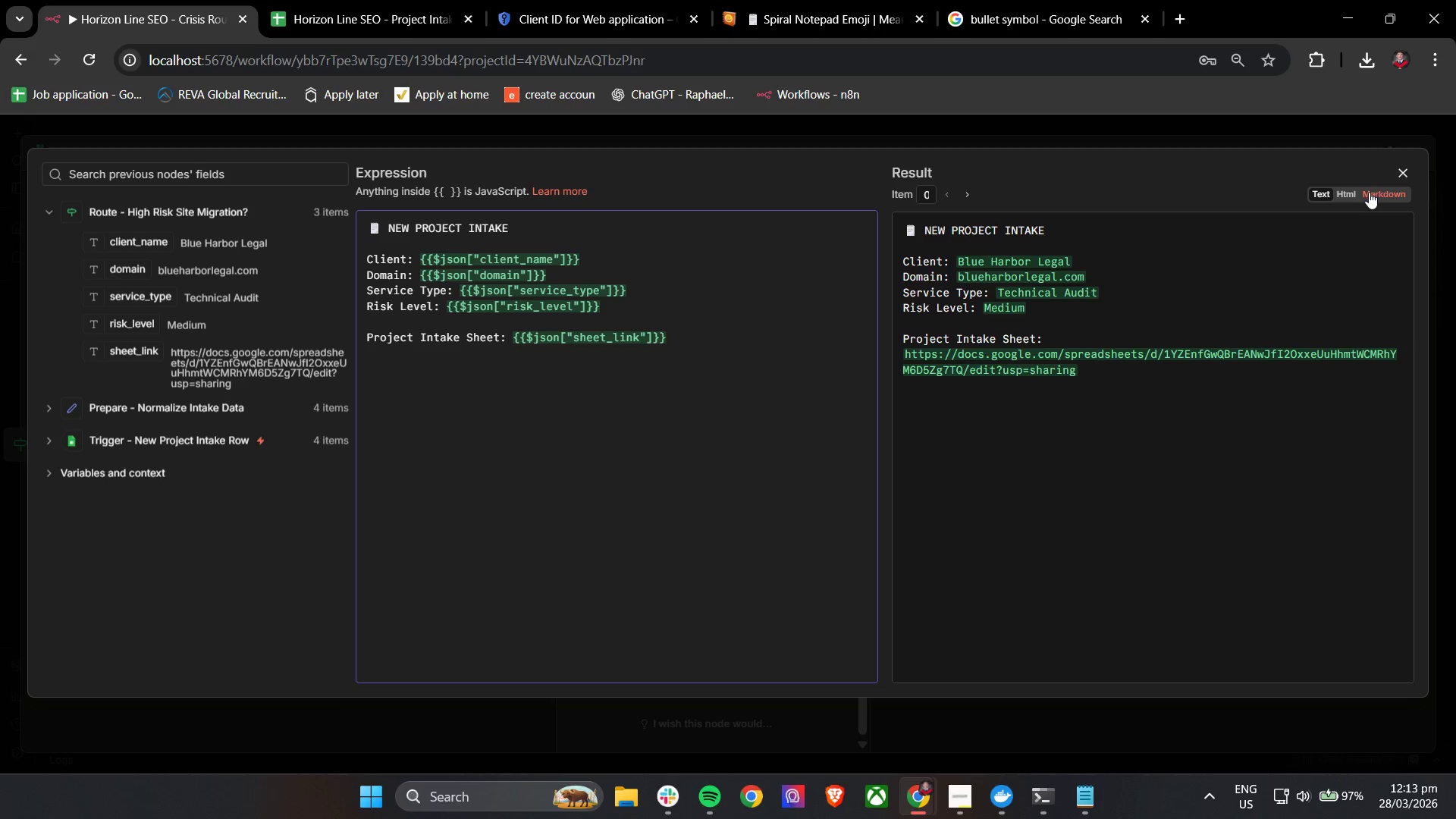 
left_click([1377, 195])
 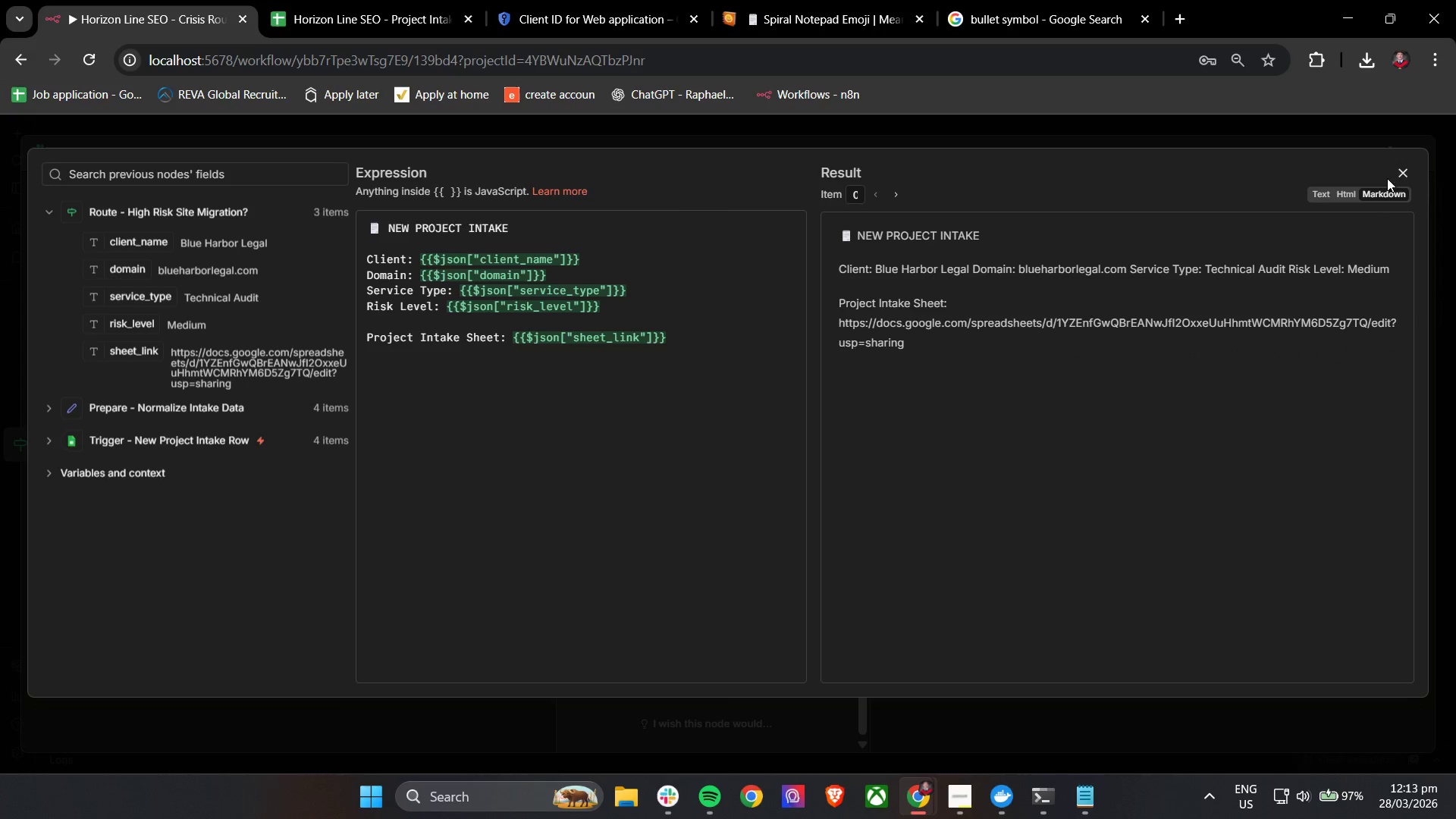 
left_click([1404, 168])
 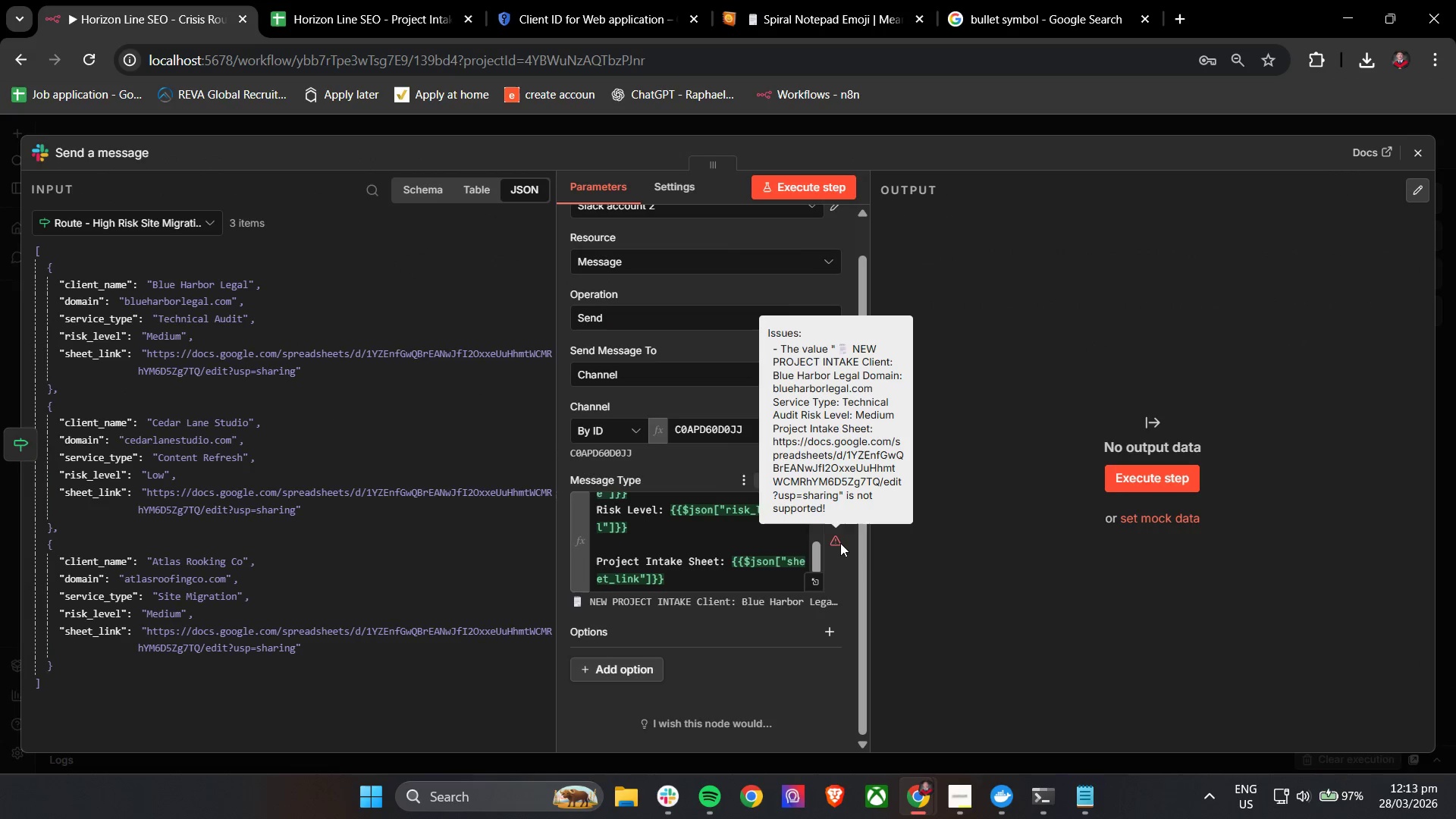 
left_click([839, 542])
 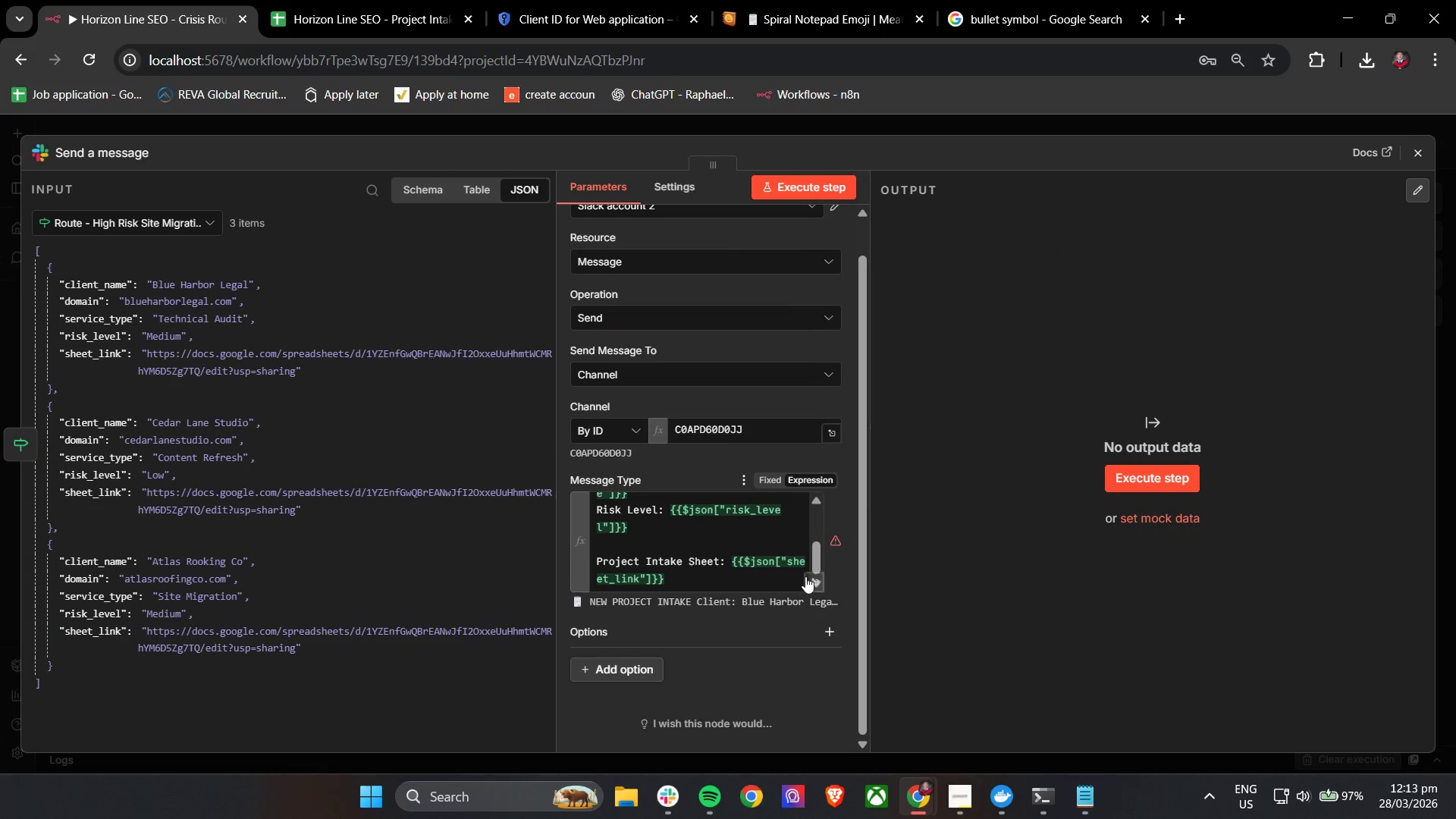 
left_click([812, 584])
 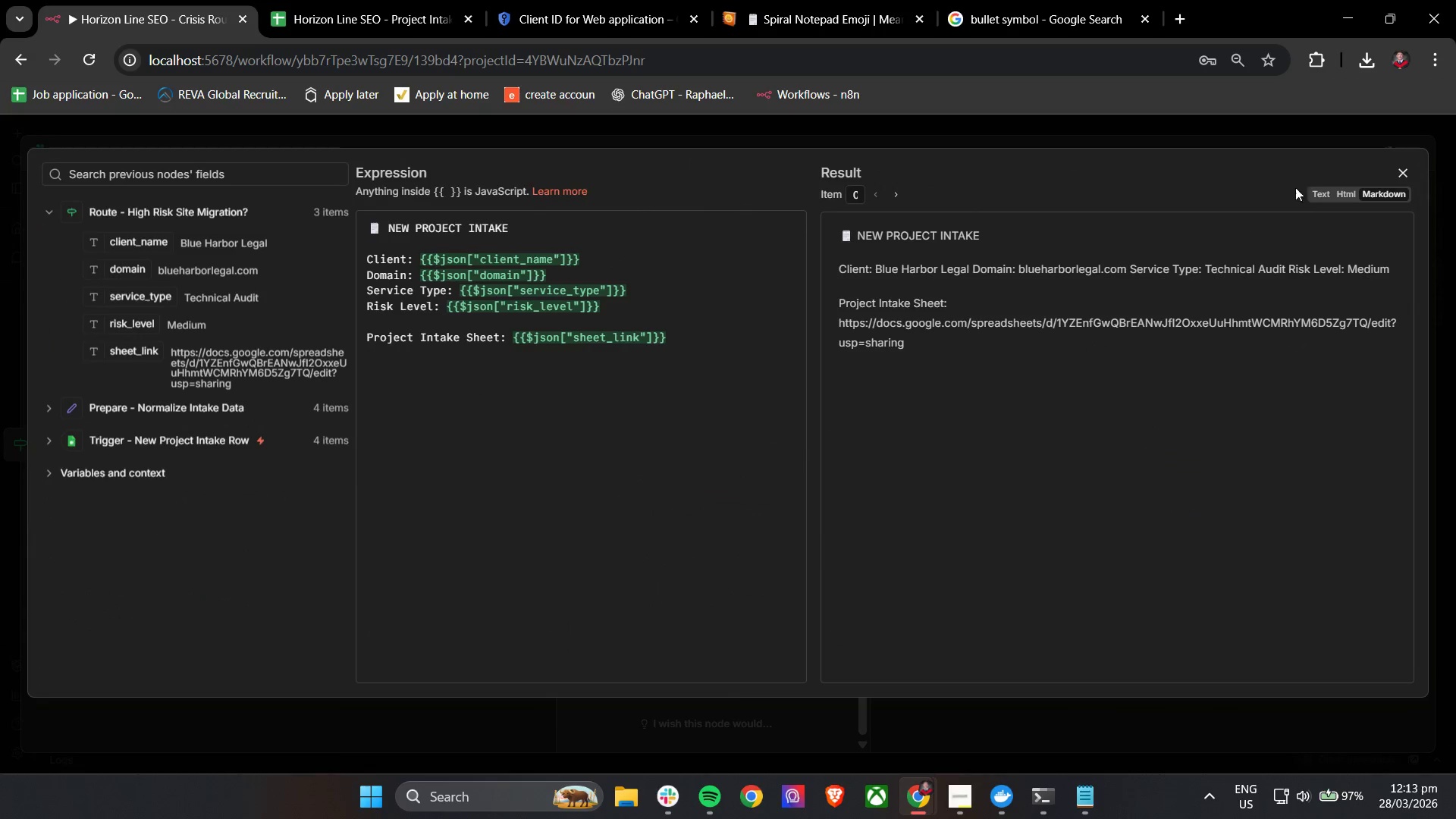 
left_click([1326, 191])
 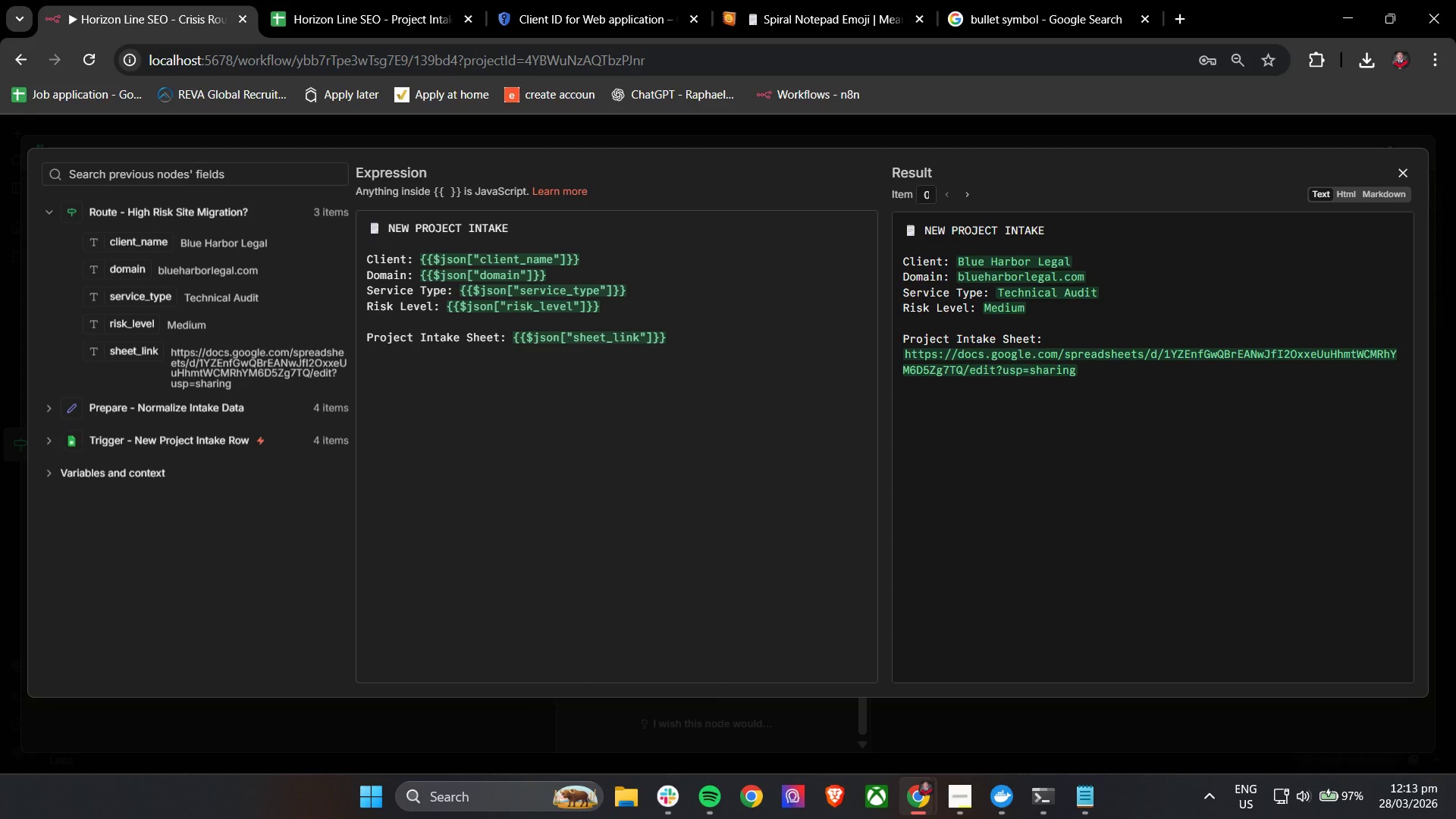 
left_click([1404, 173])
 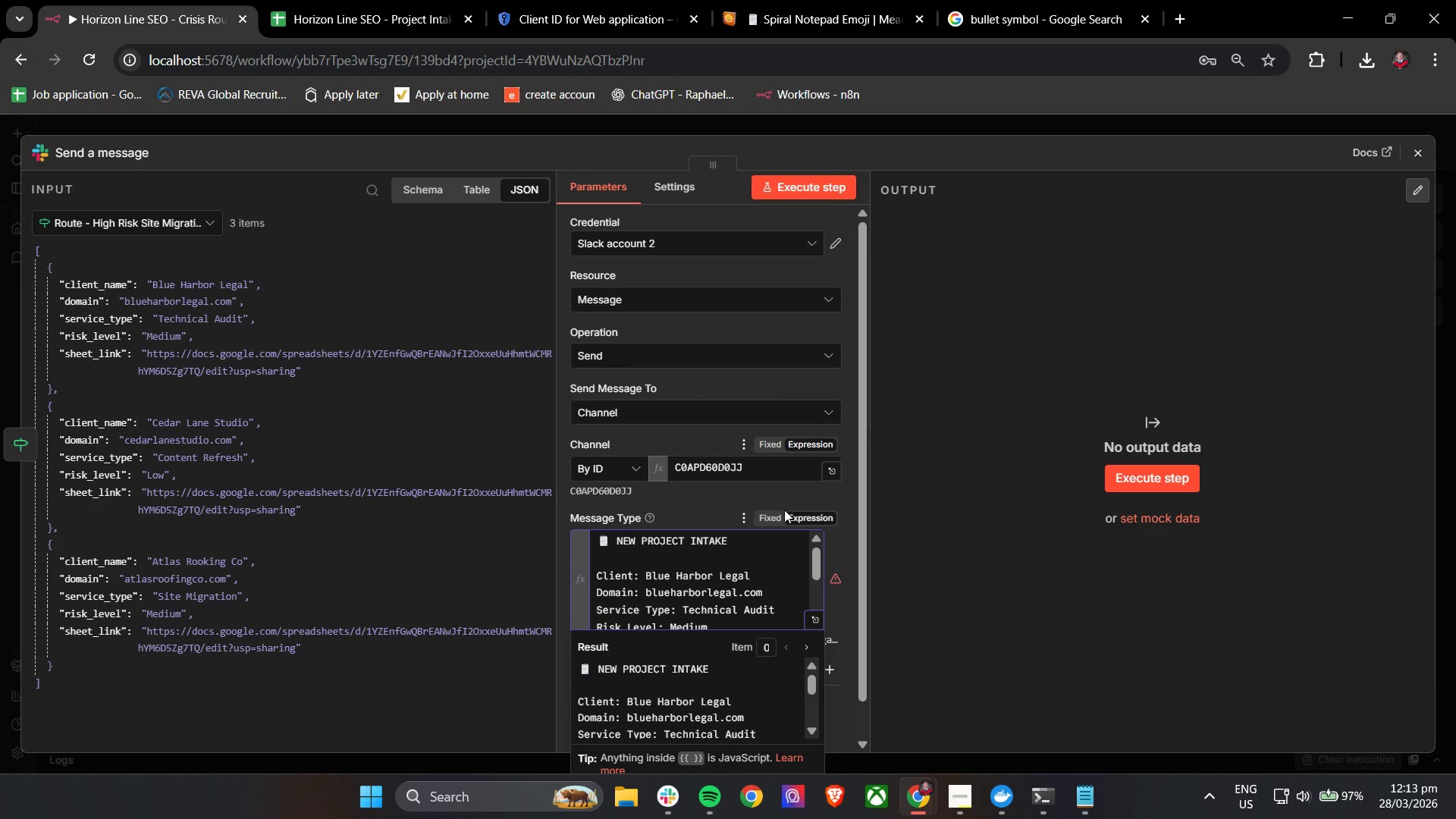 
scroll: coordinate [767, 588], scroll_direction: down, amount: 7.0
 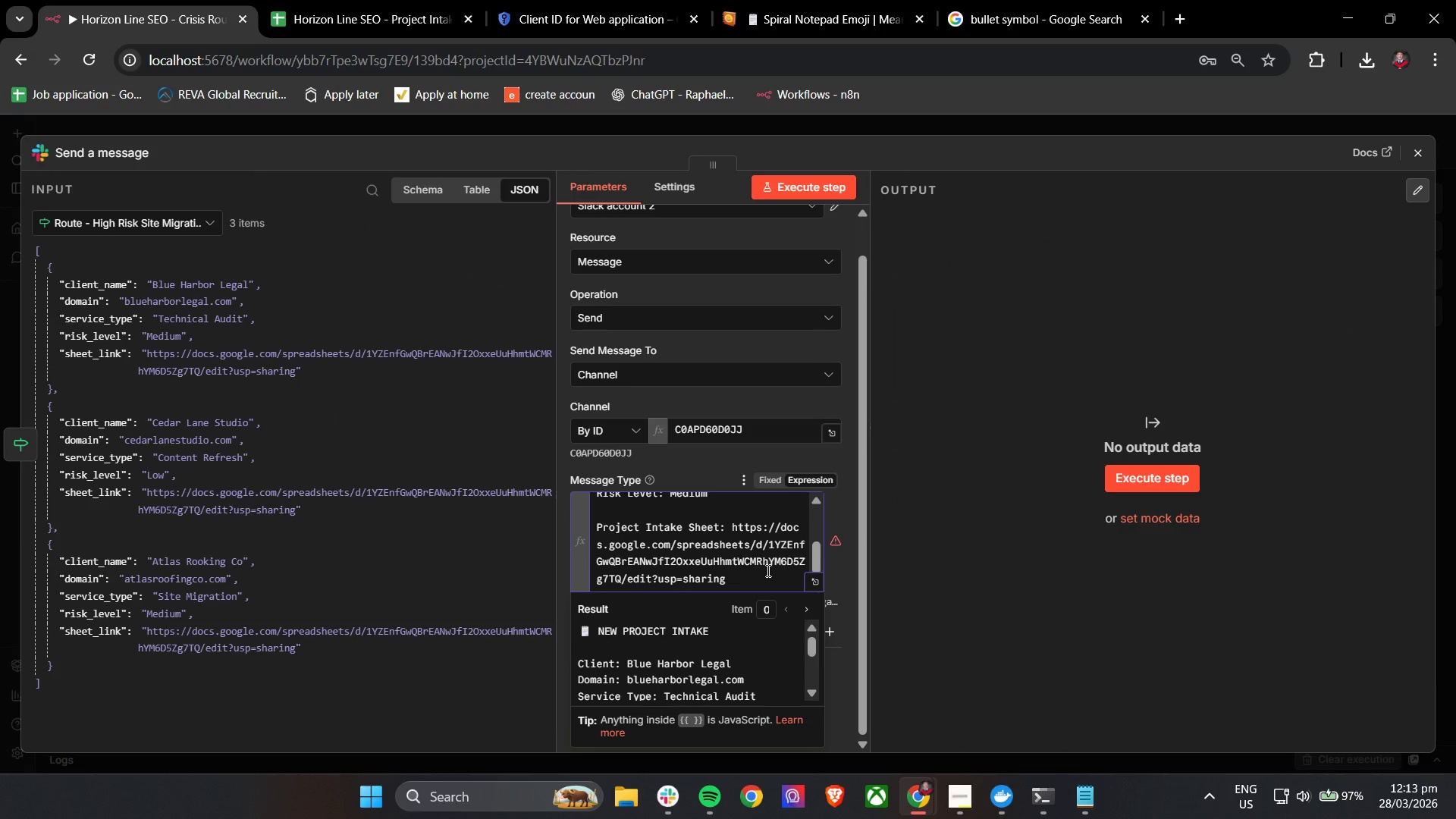 
left_click([778, 478])
 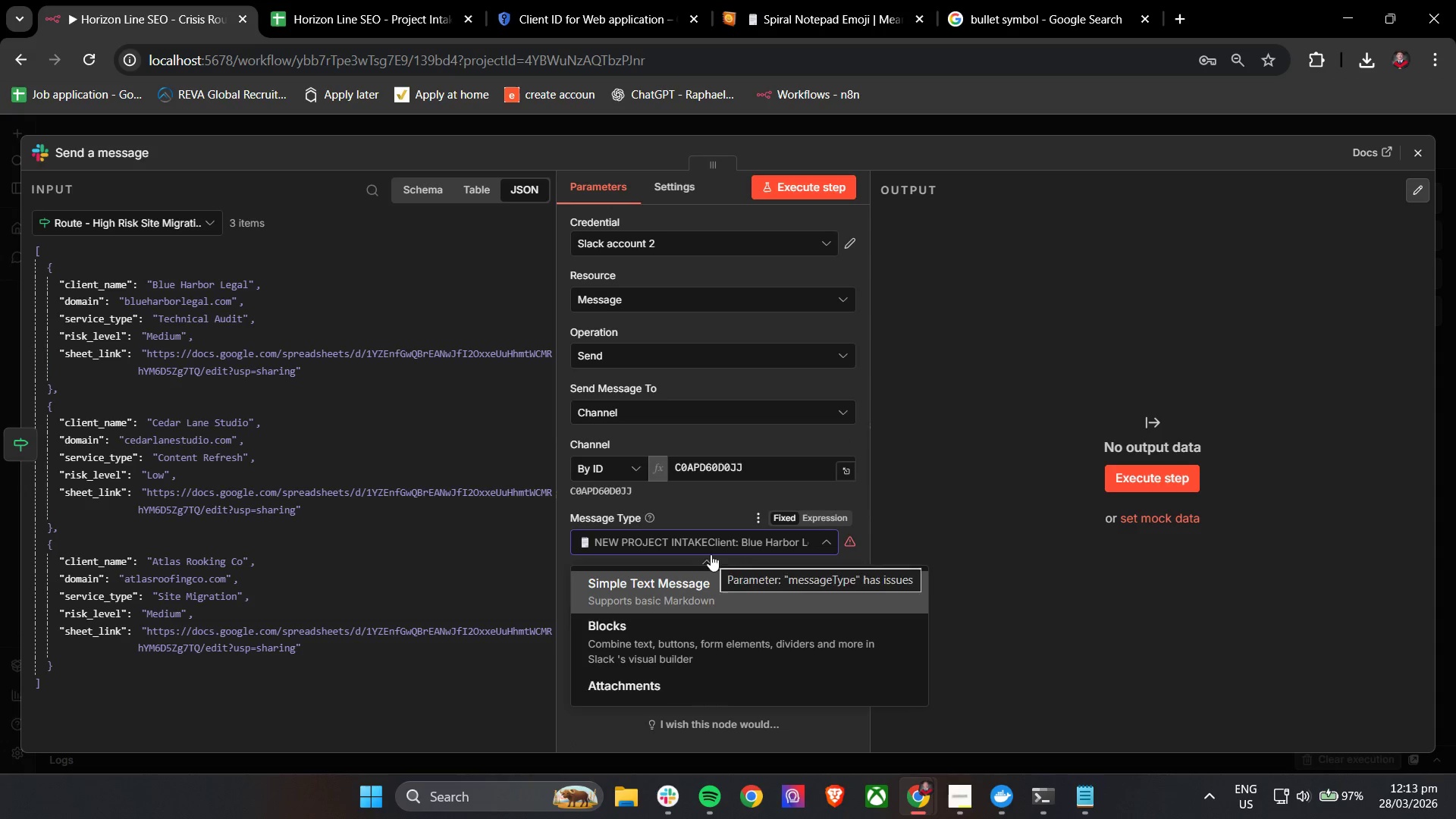 
wait(5.52)
 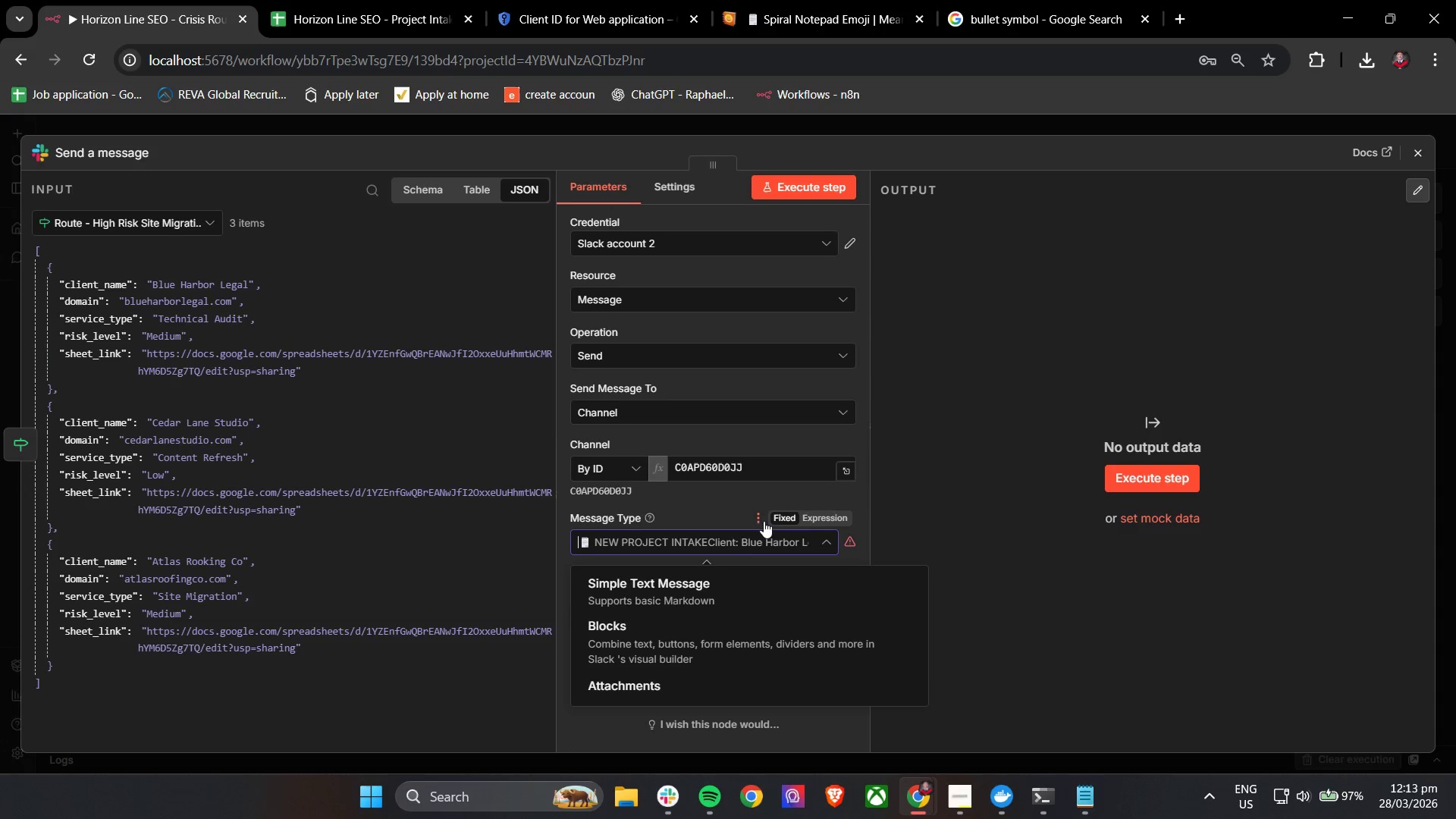 
left_click([716, 601])
 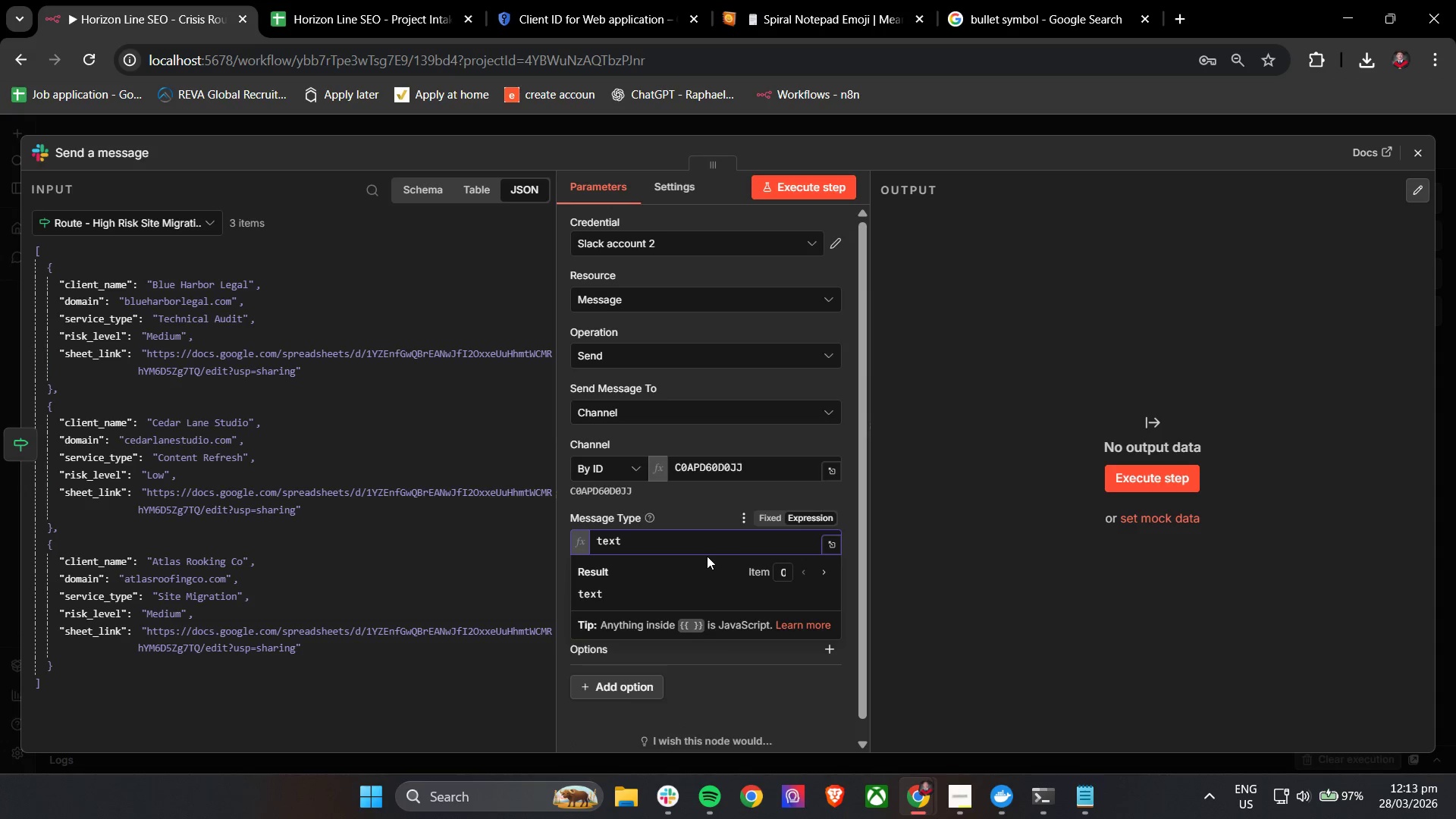 
left_click_drag(start_coordinate=[704, 547], to_coordinate=[560, 541])
 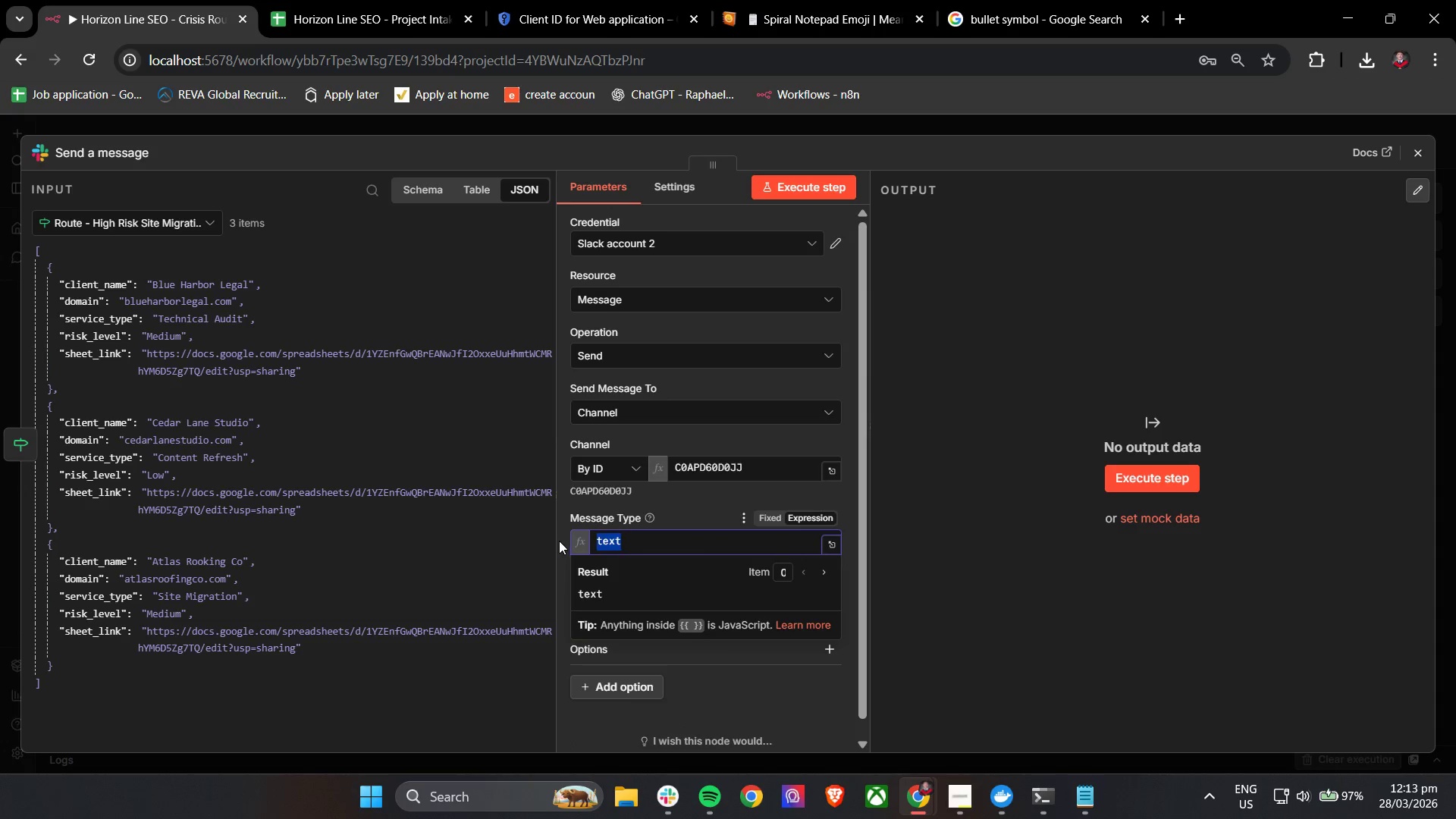 
key(Backspace)
 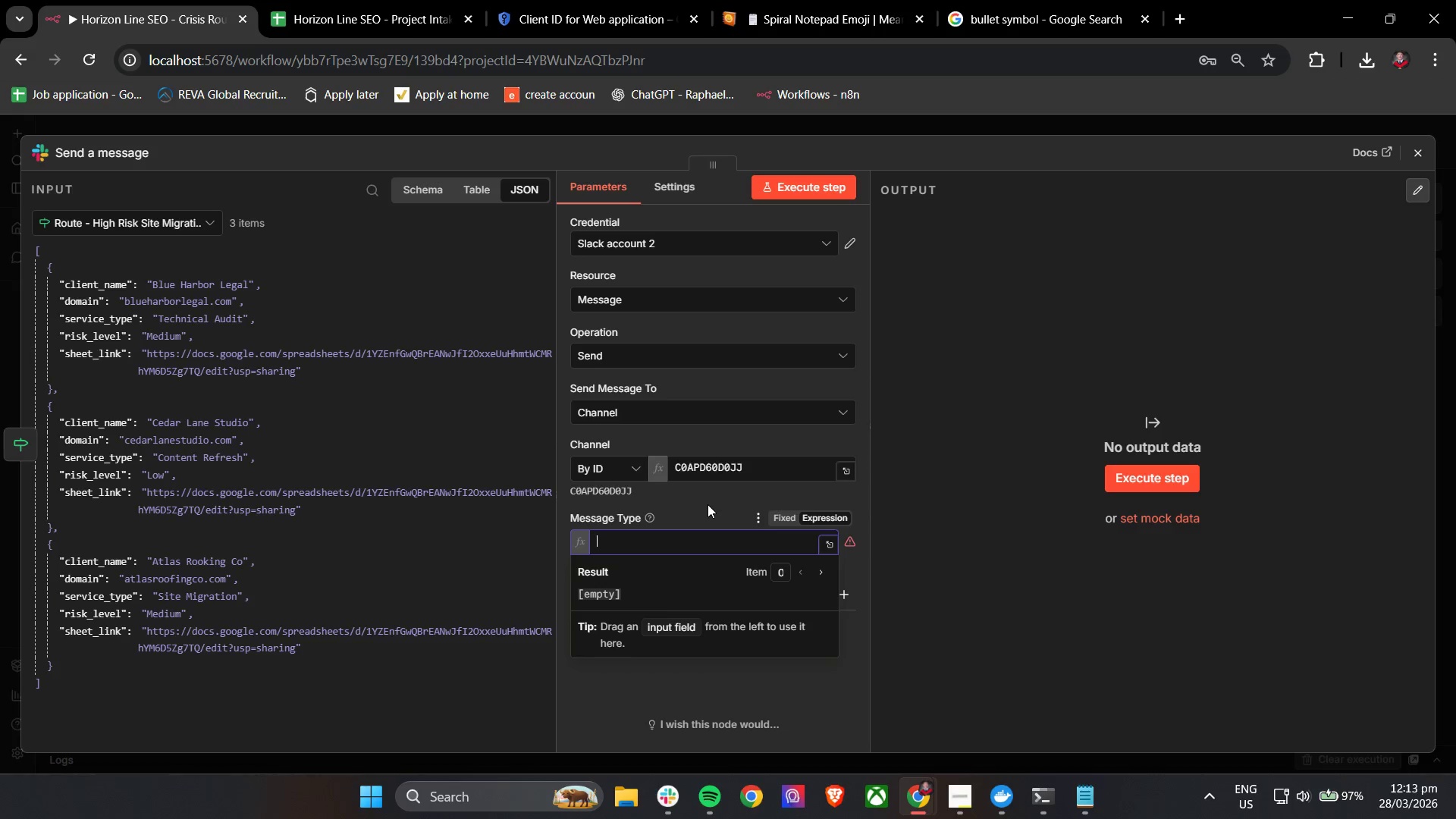 
key(Shift+S)
 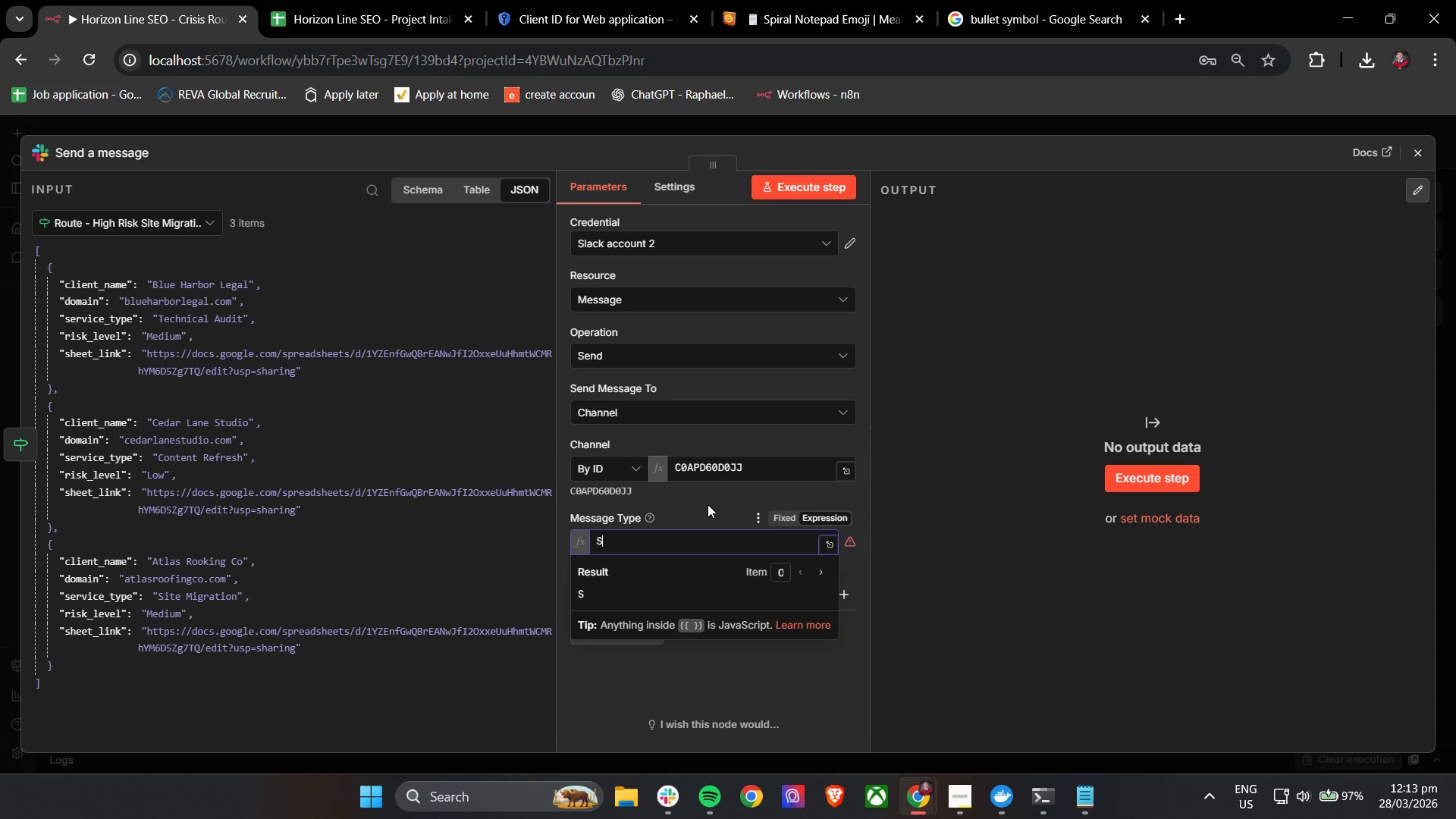 
key(Backspace)
 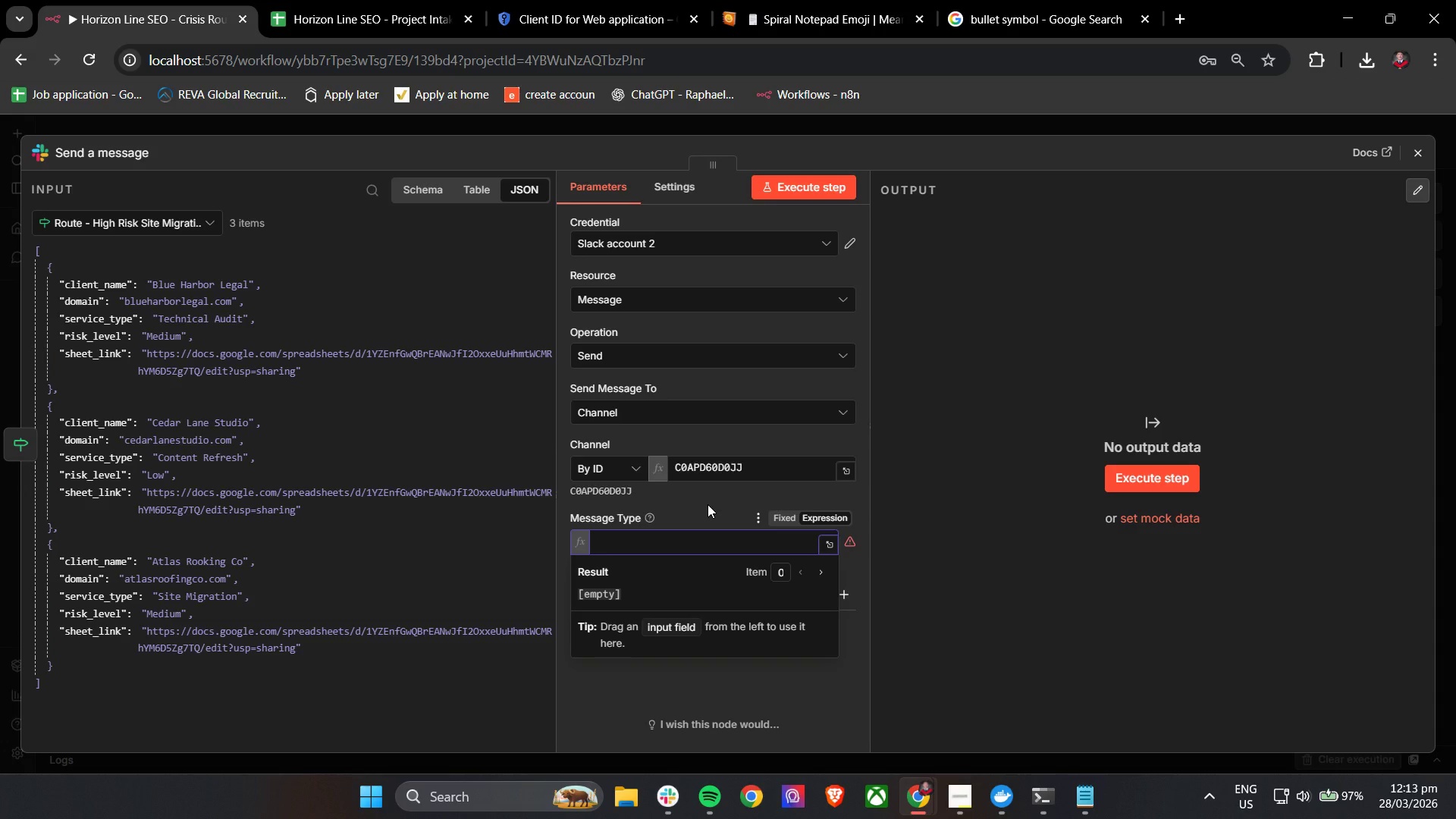 
key(Shift+ShiftLeft)
 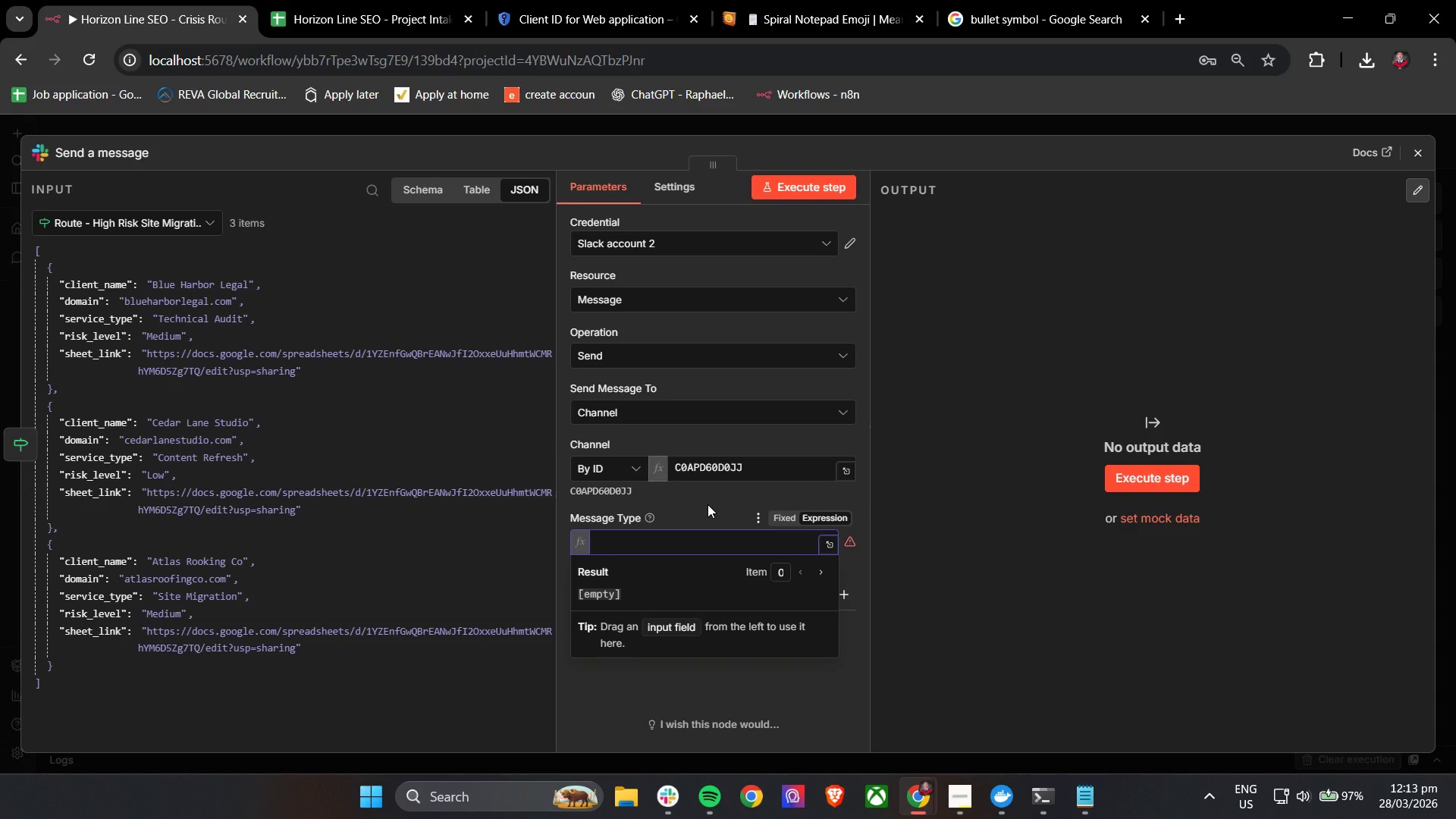 
key(Shift+ShiftLeft)
 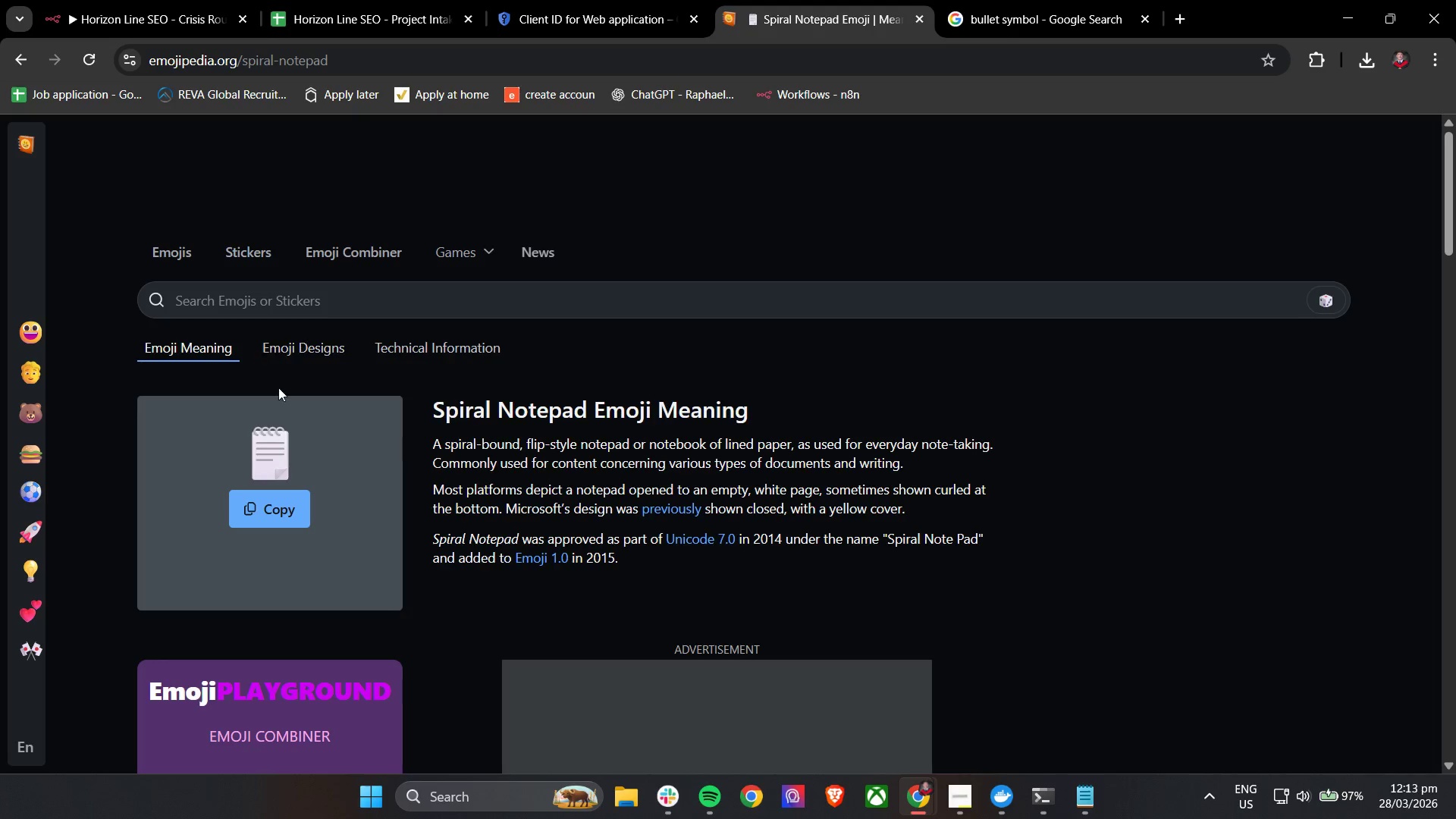 
double_click([293, 519])
 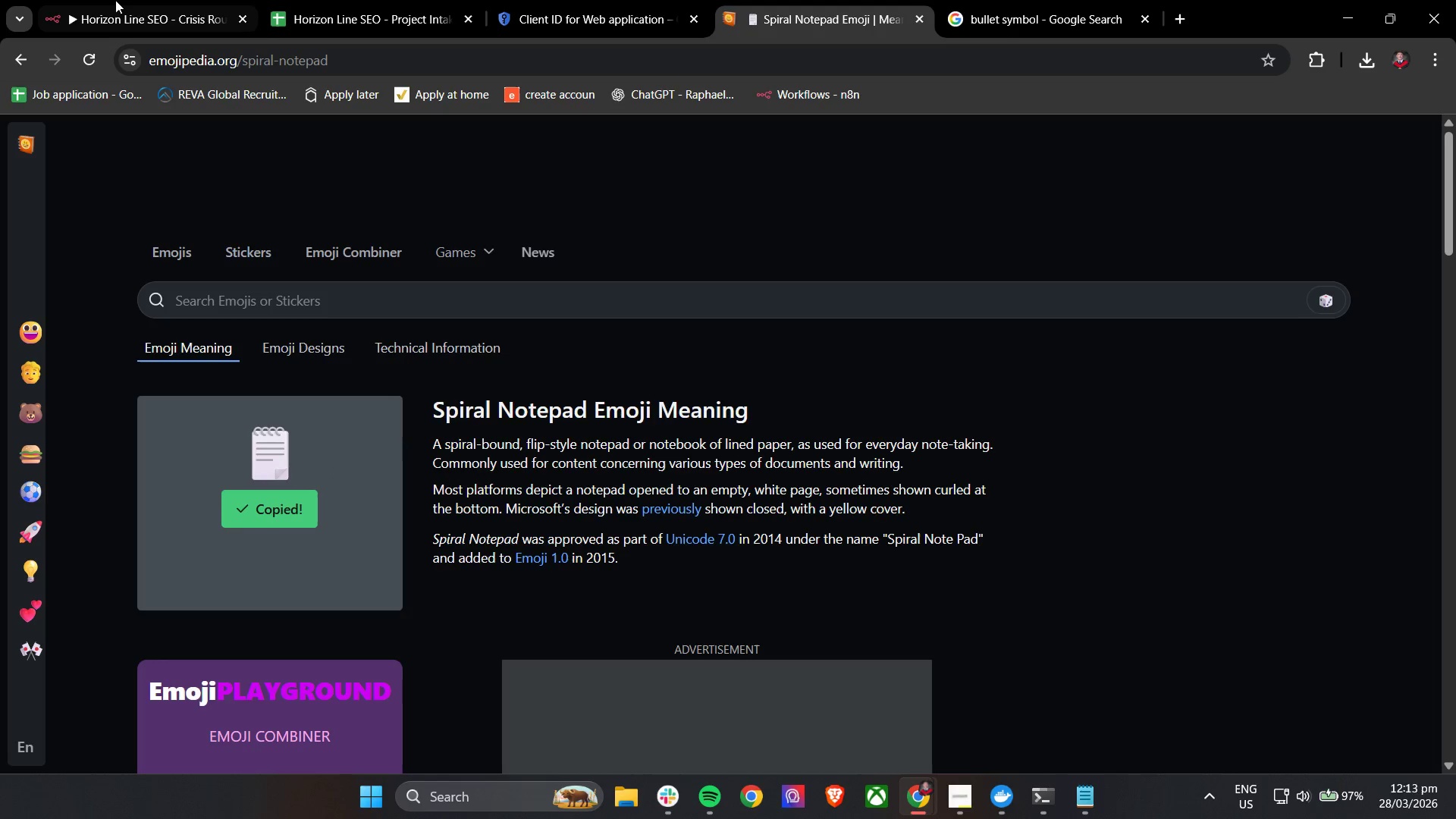 
left_click([111, 0])
 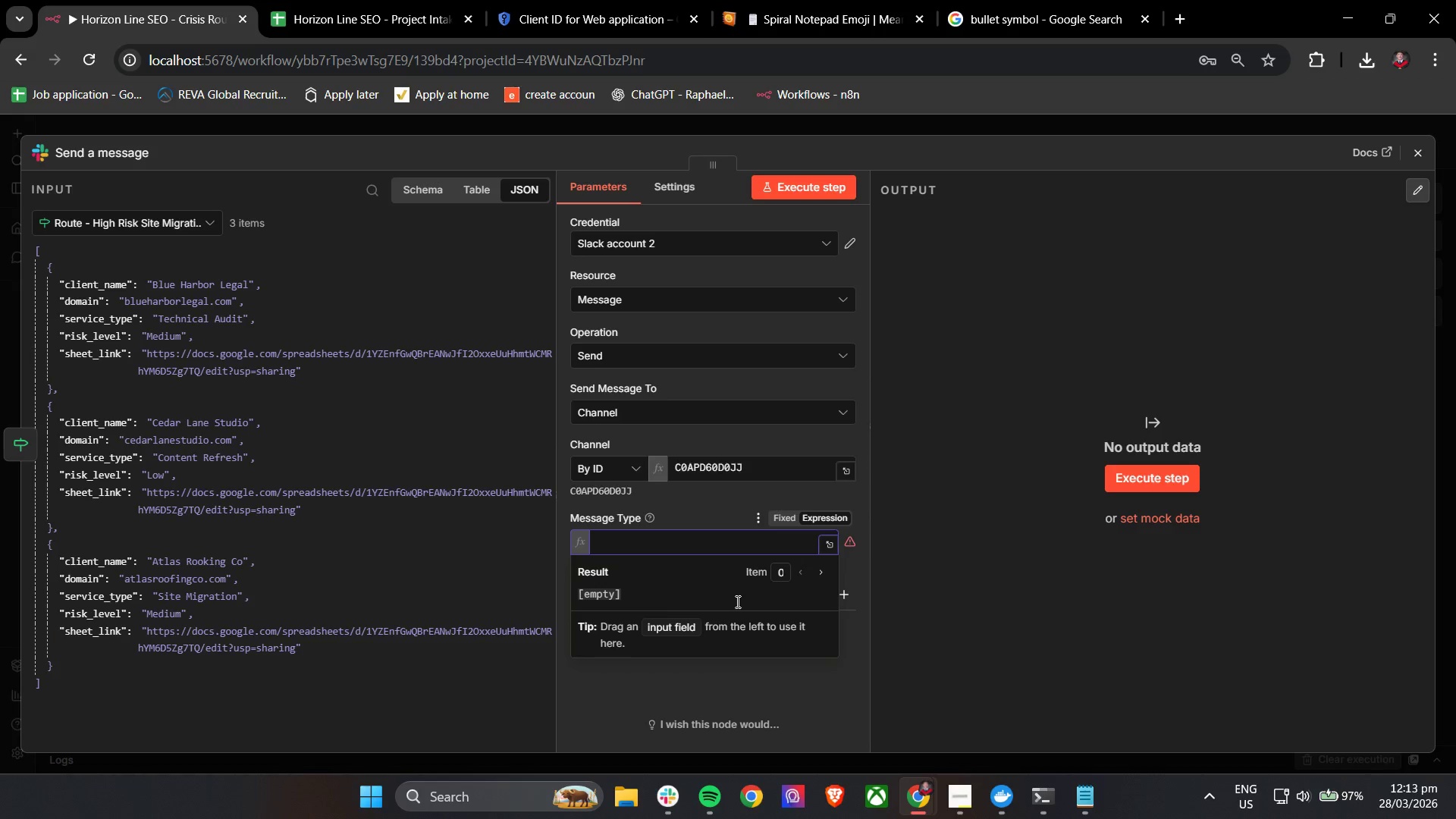 
key(Control+ControlLeft)
 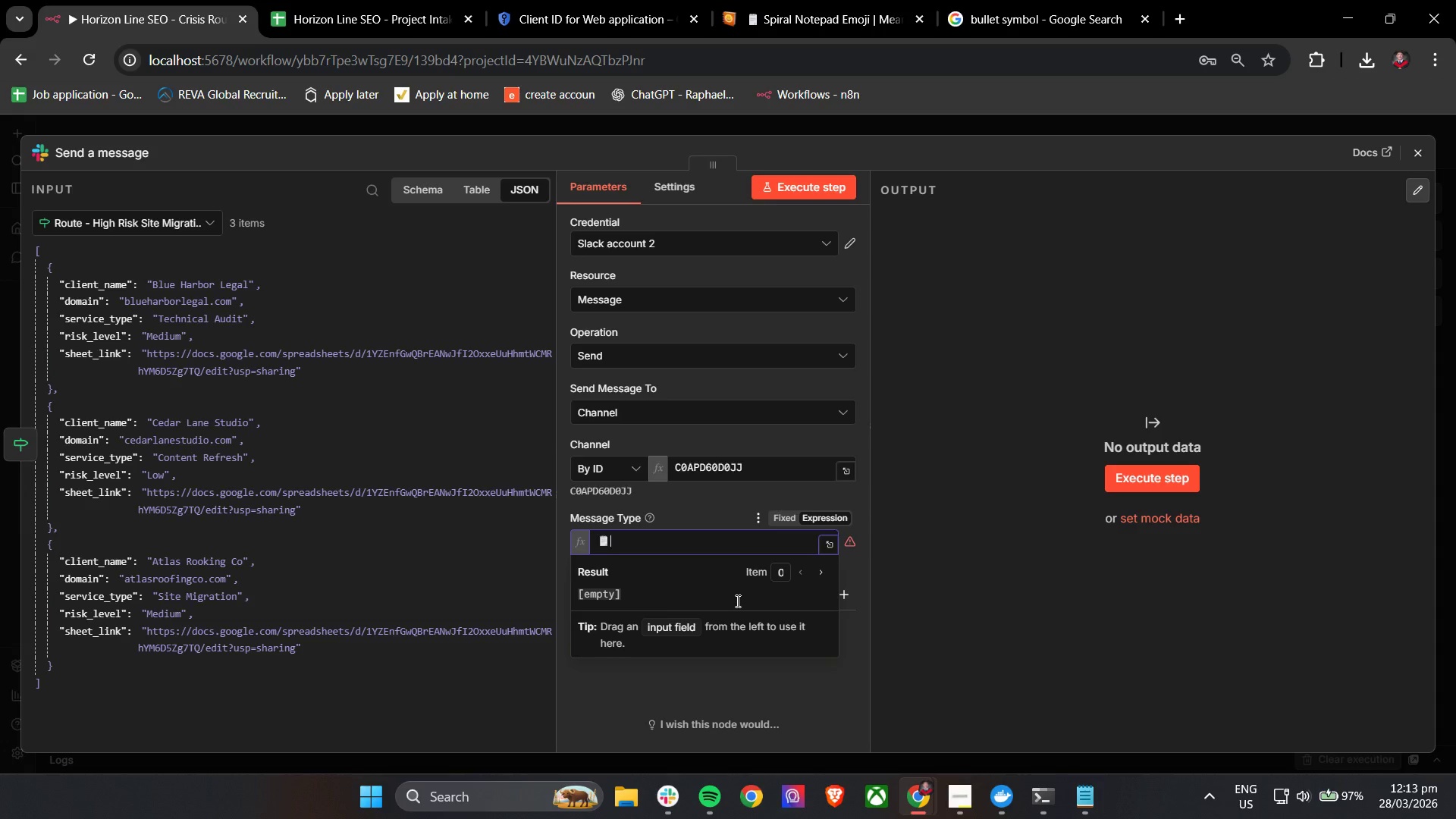 
key(Control+V)
 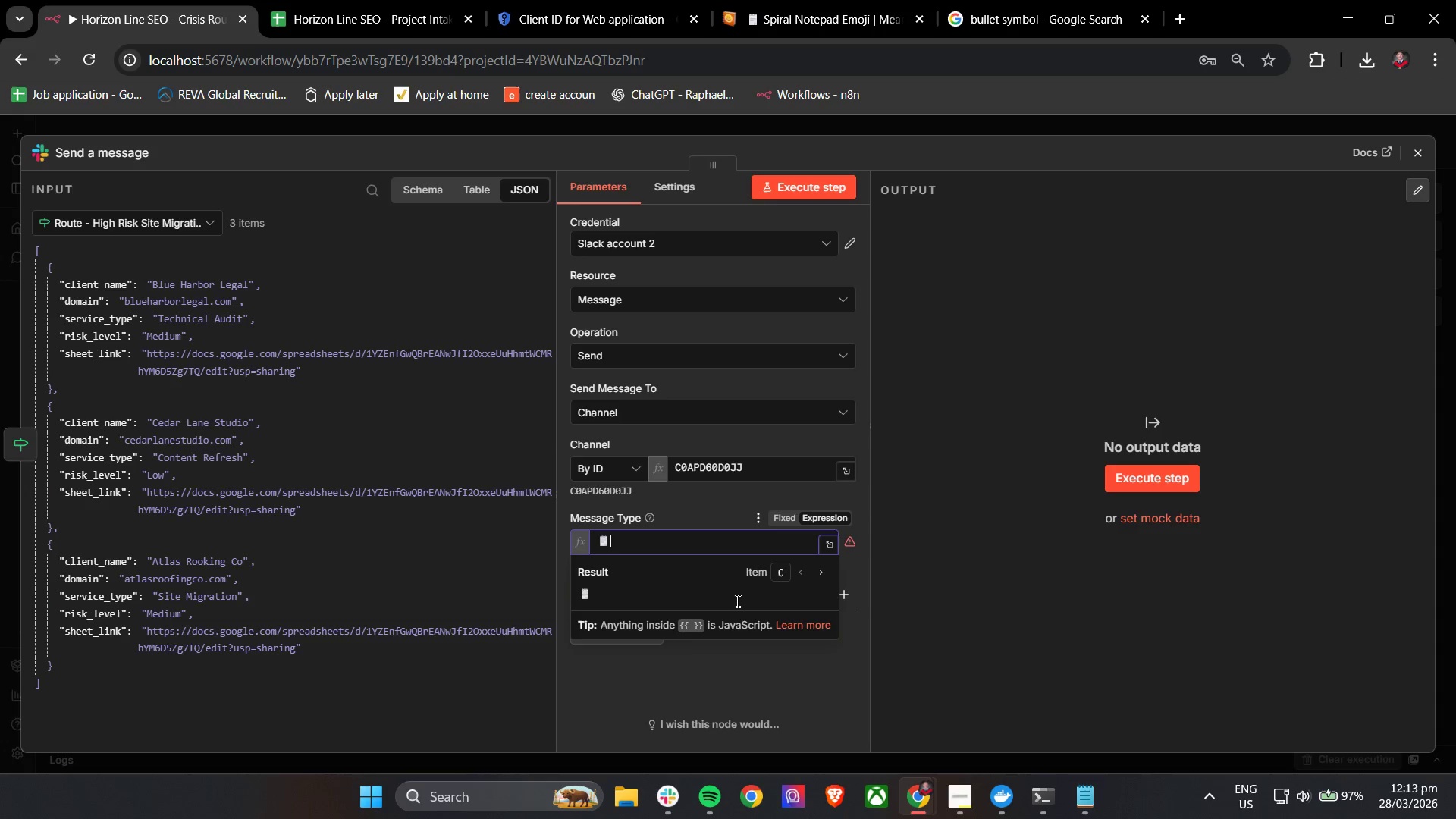 
type( NEW PROJECT INTAKE)
 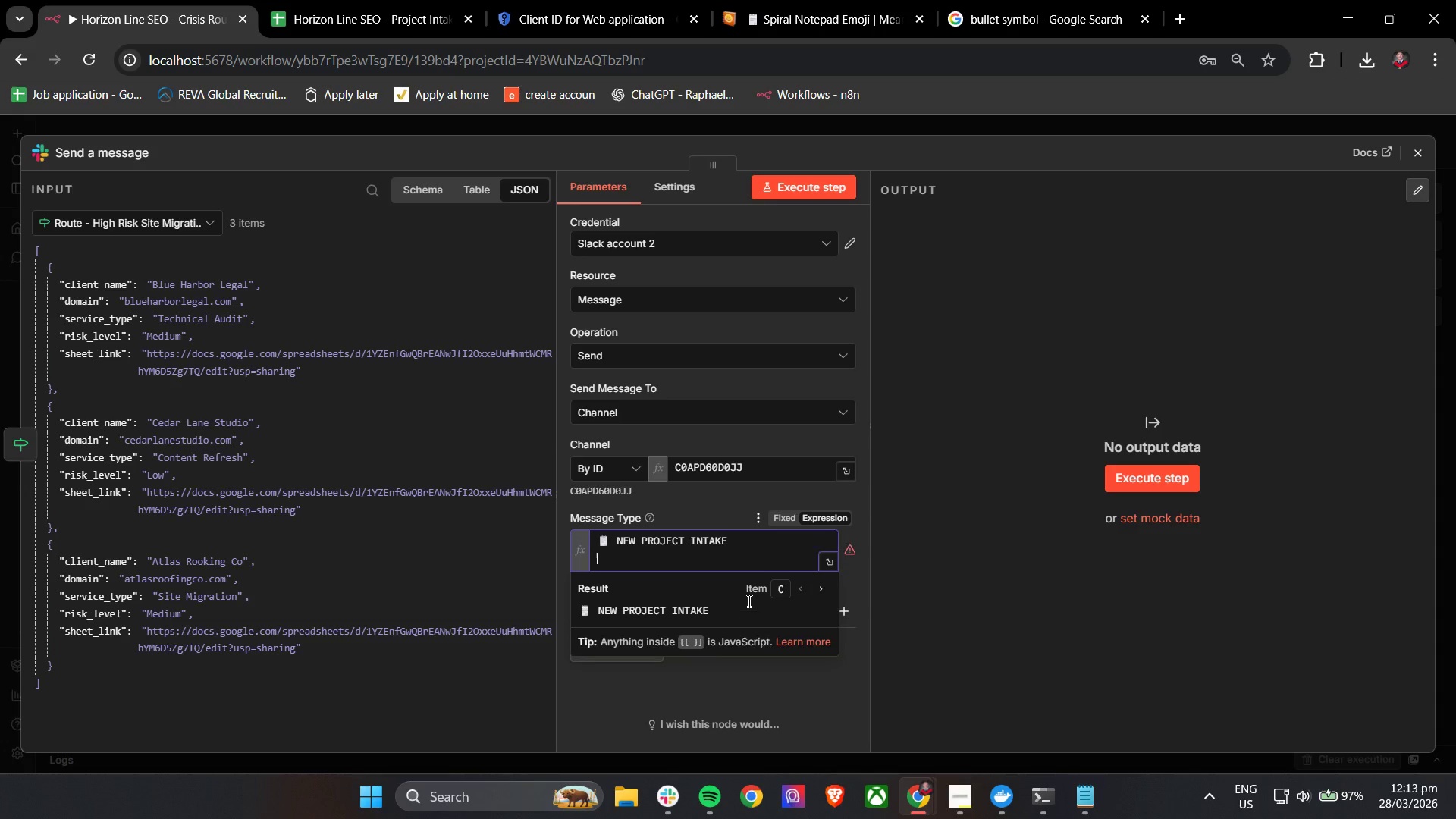 
key(Enter)
 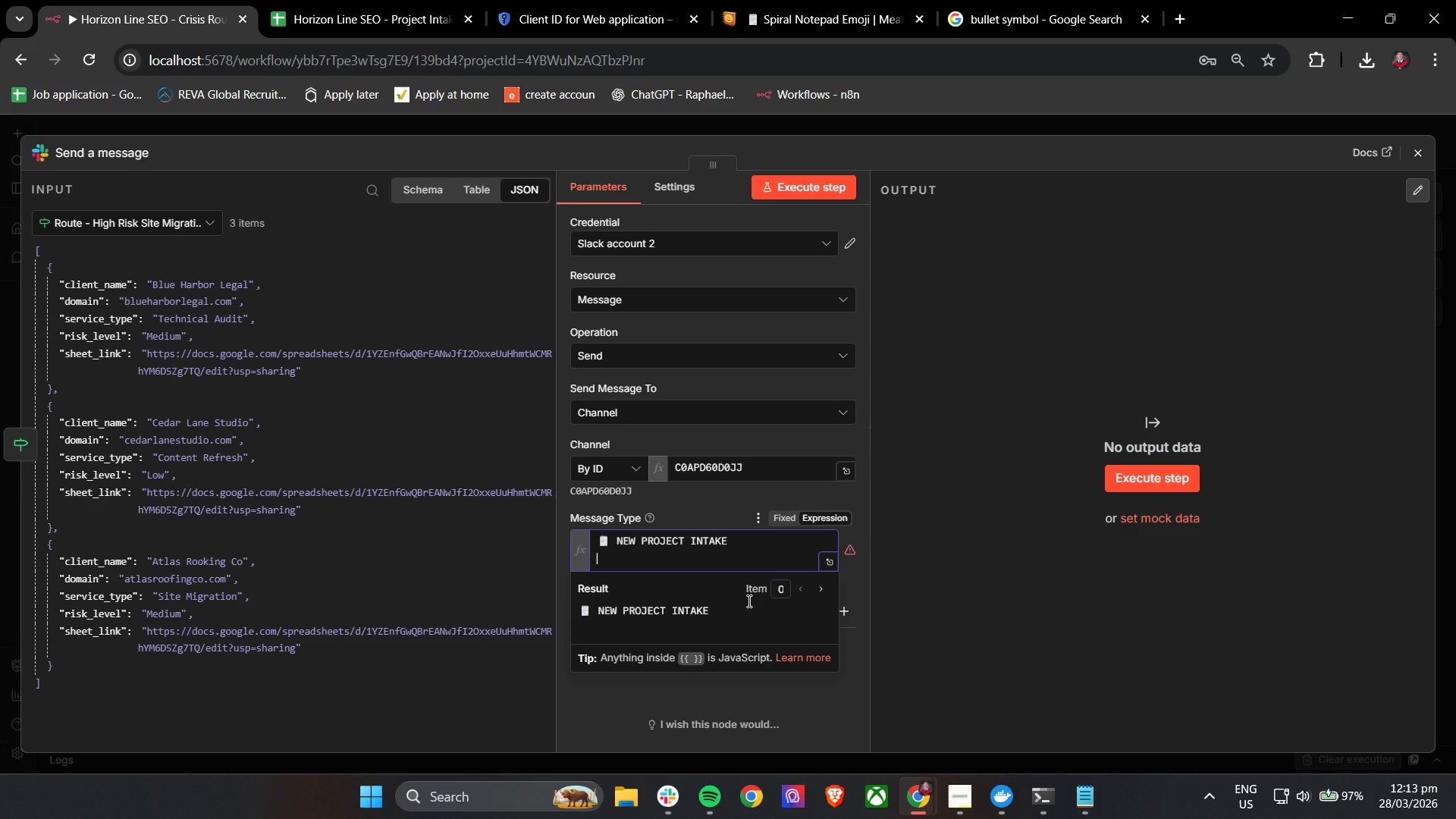 
key(Enter)
 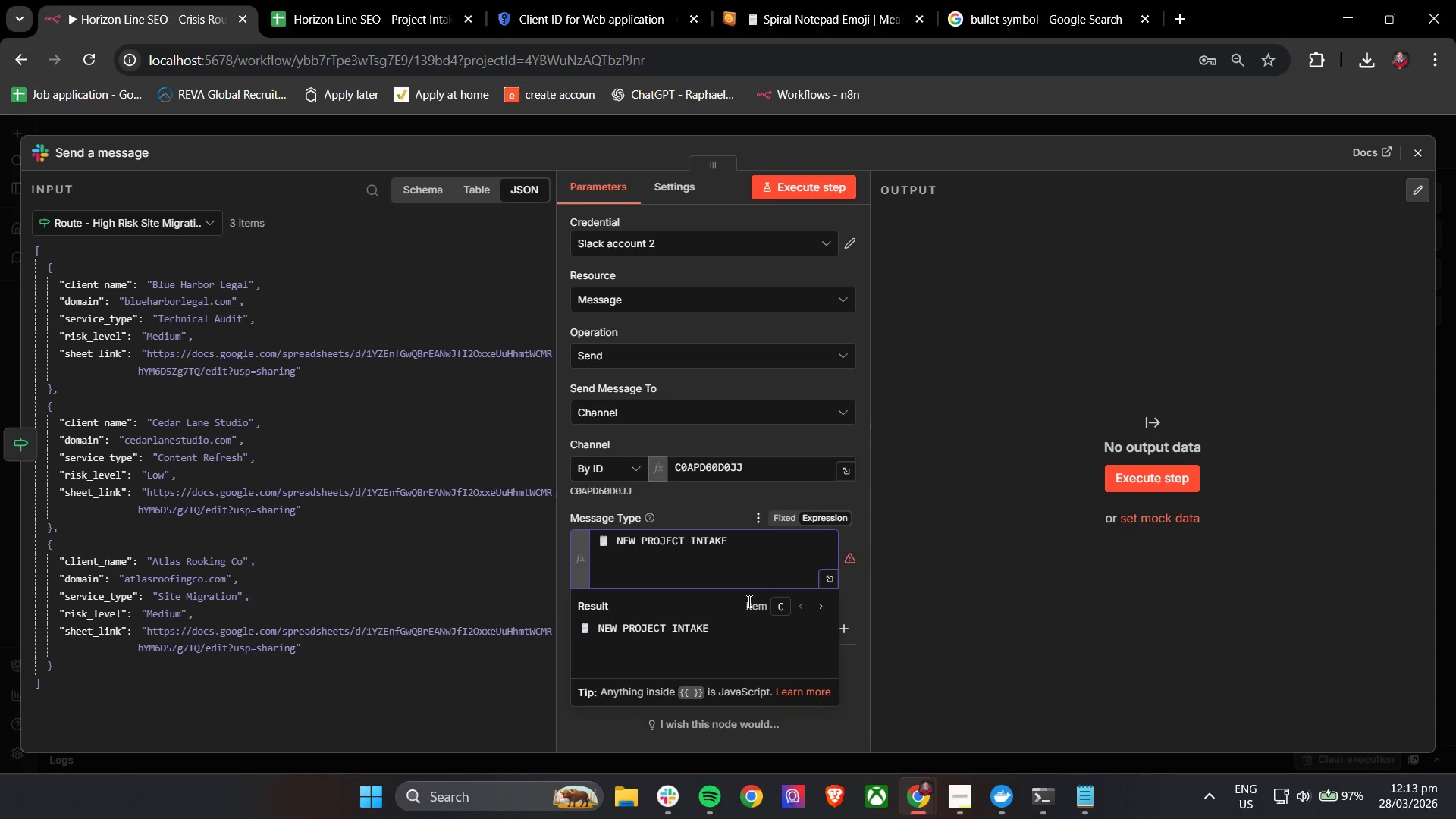 
key(Shift+C)
 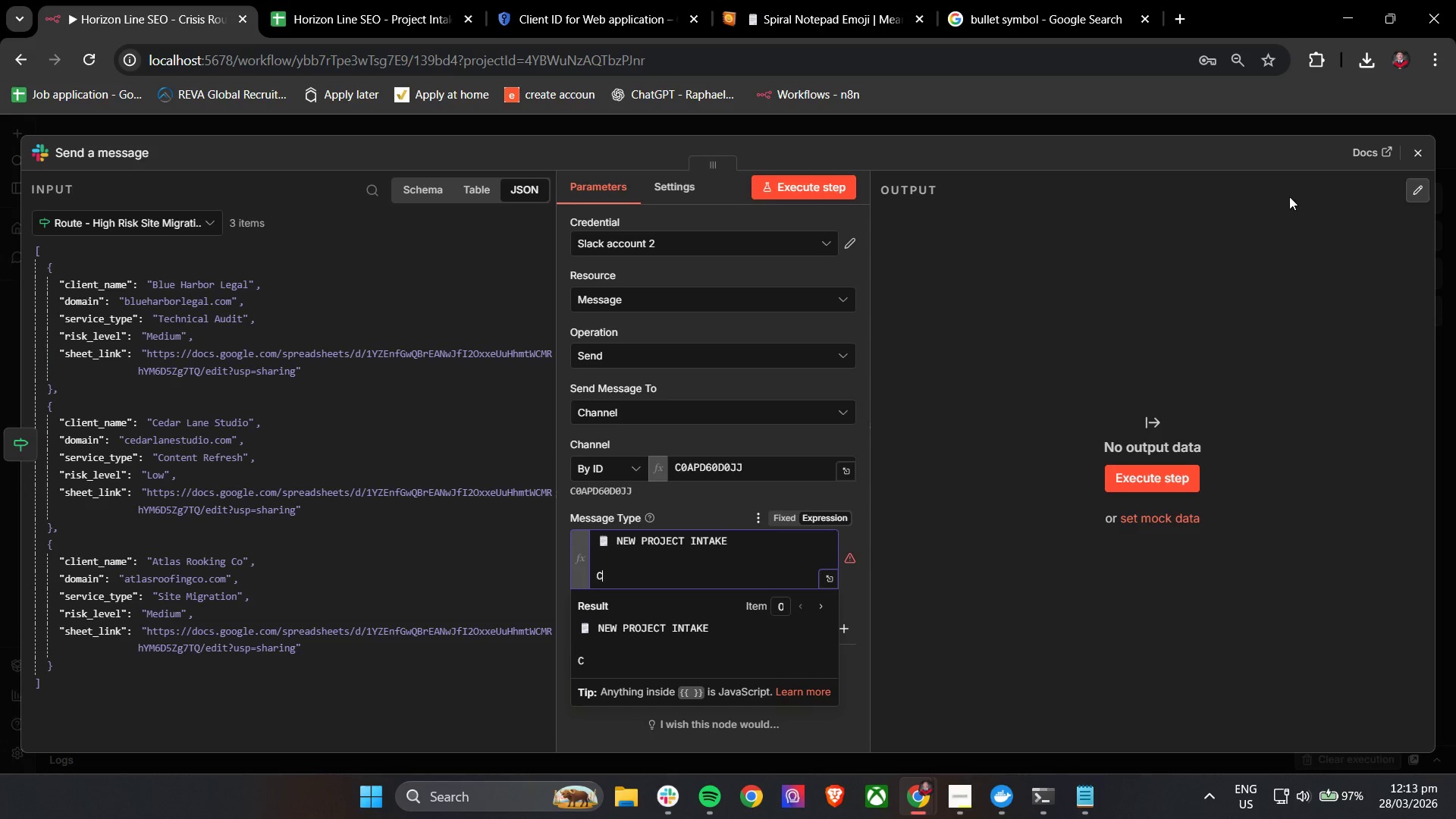 
left_click([1424, 153])
 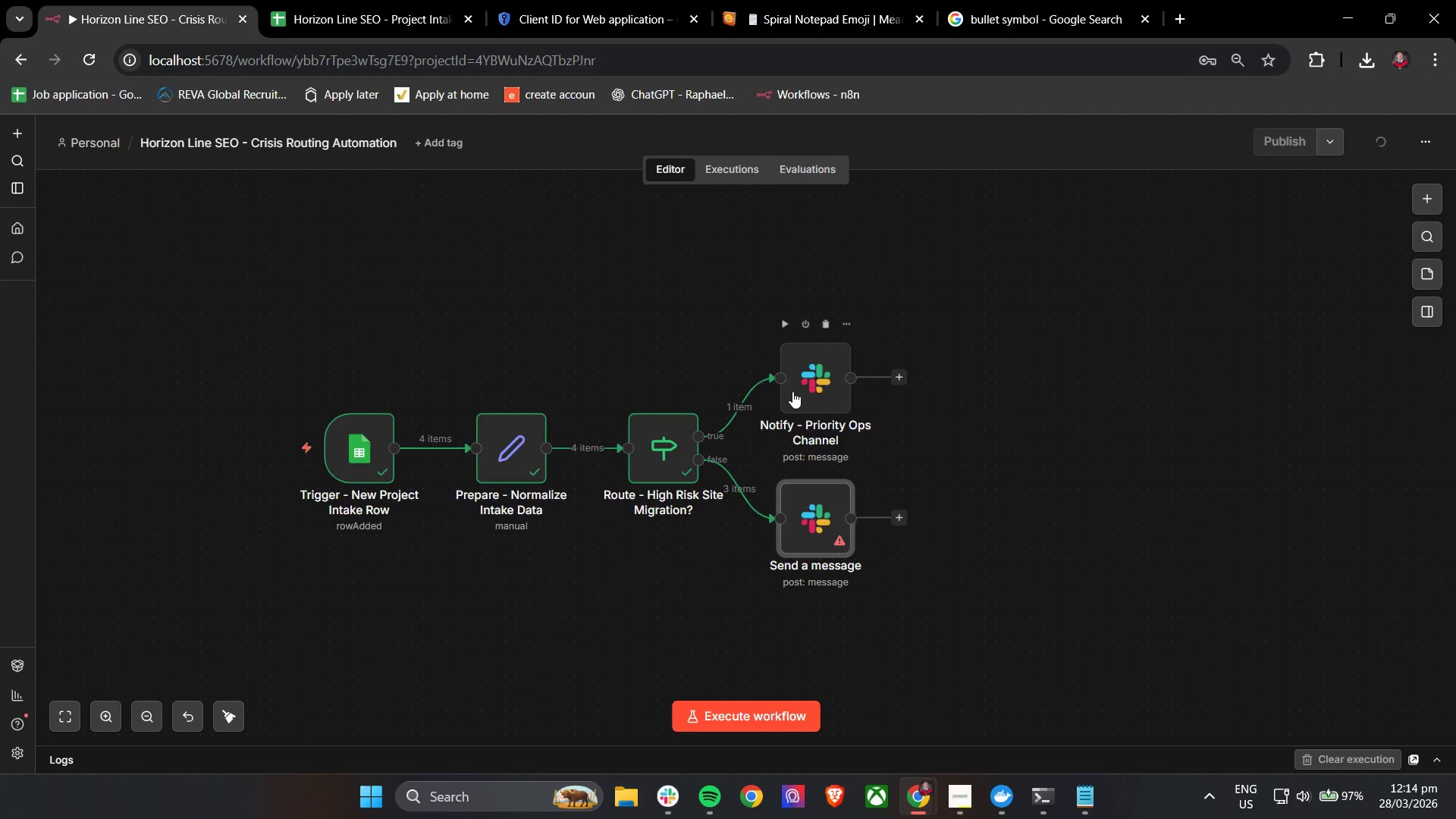 
double_click([789, 393])
 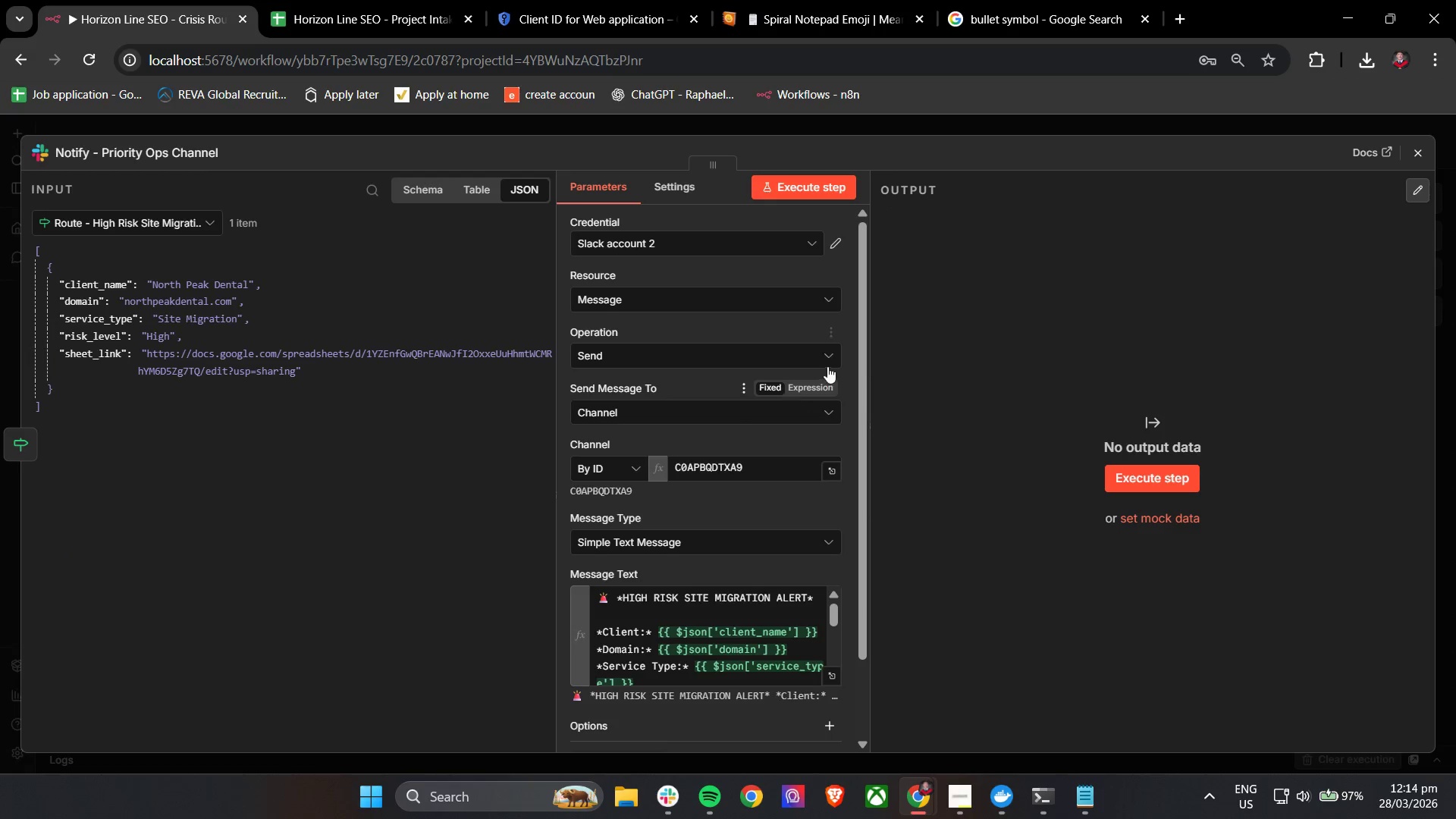 
scroll: coordinate [682, 602], scroll_direction: down, amount: 1.0
 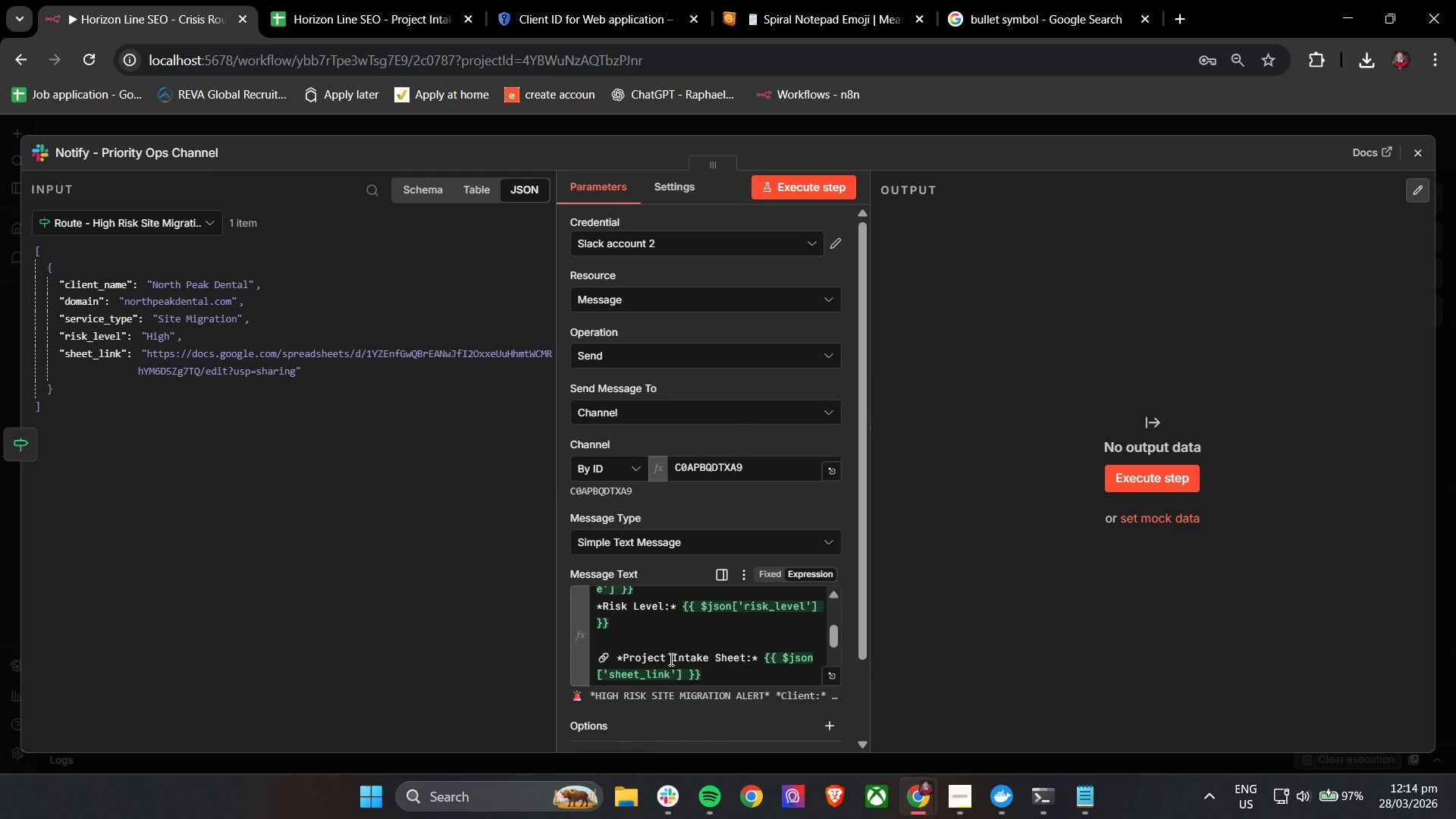 
left_click([670, 659])
 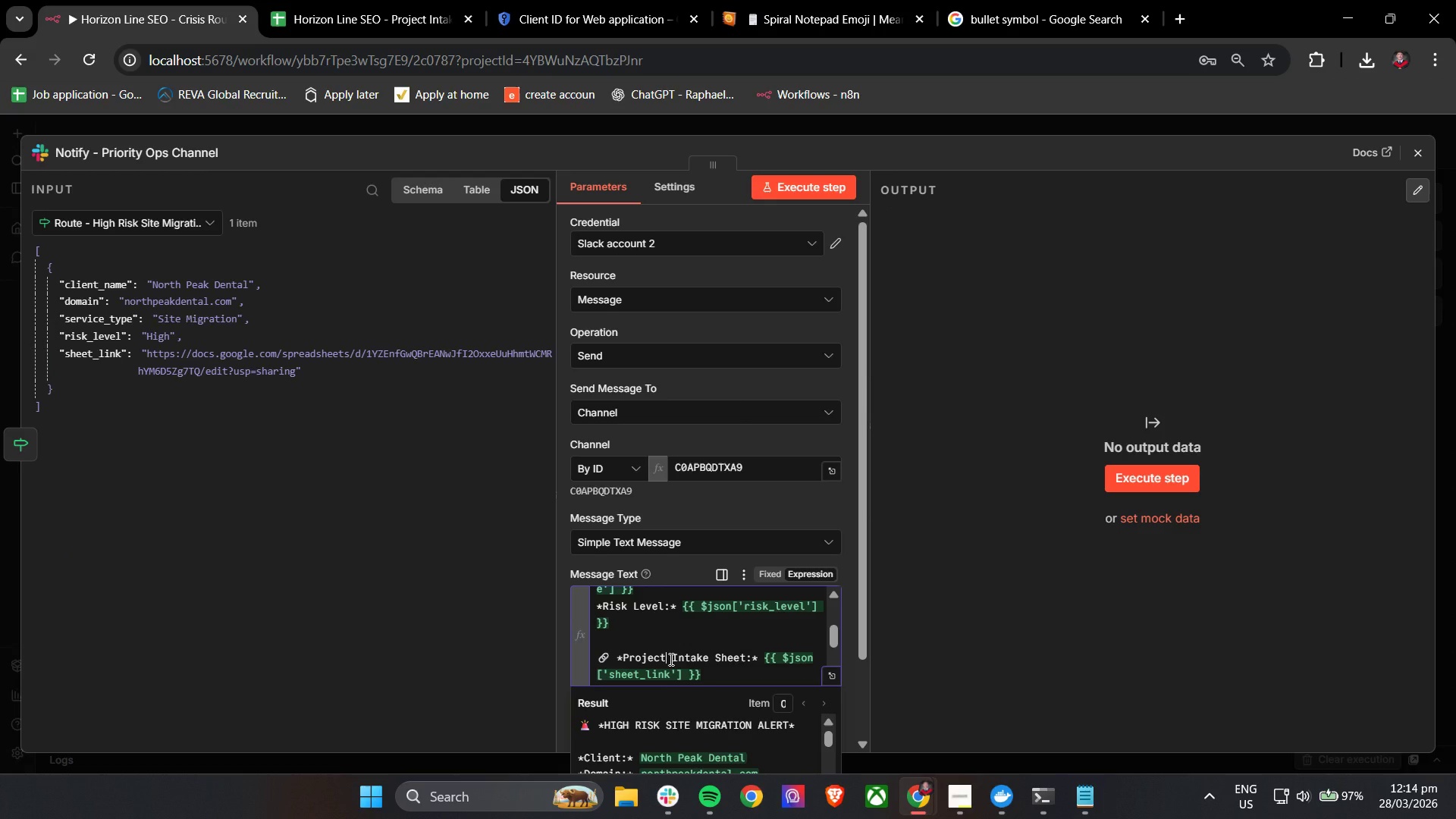 
key(Control+A)
 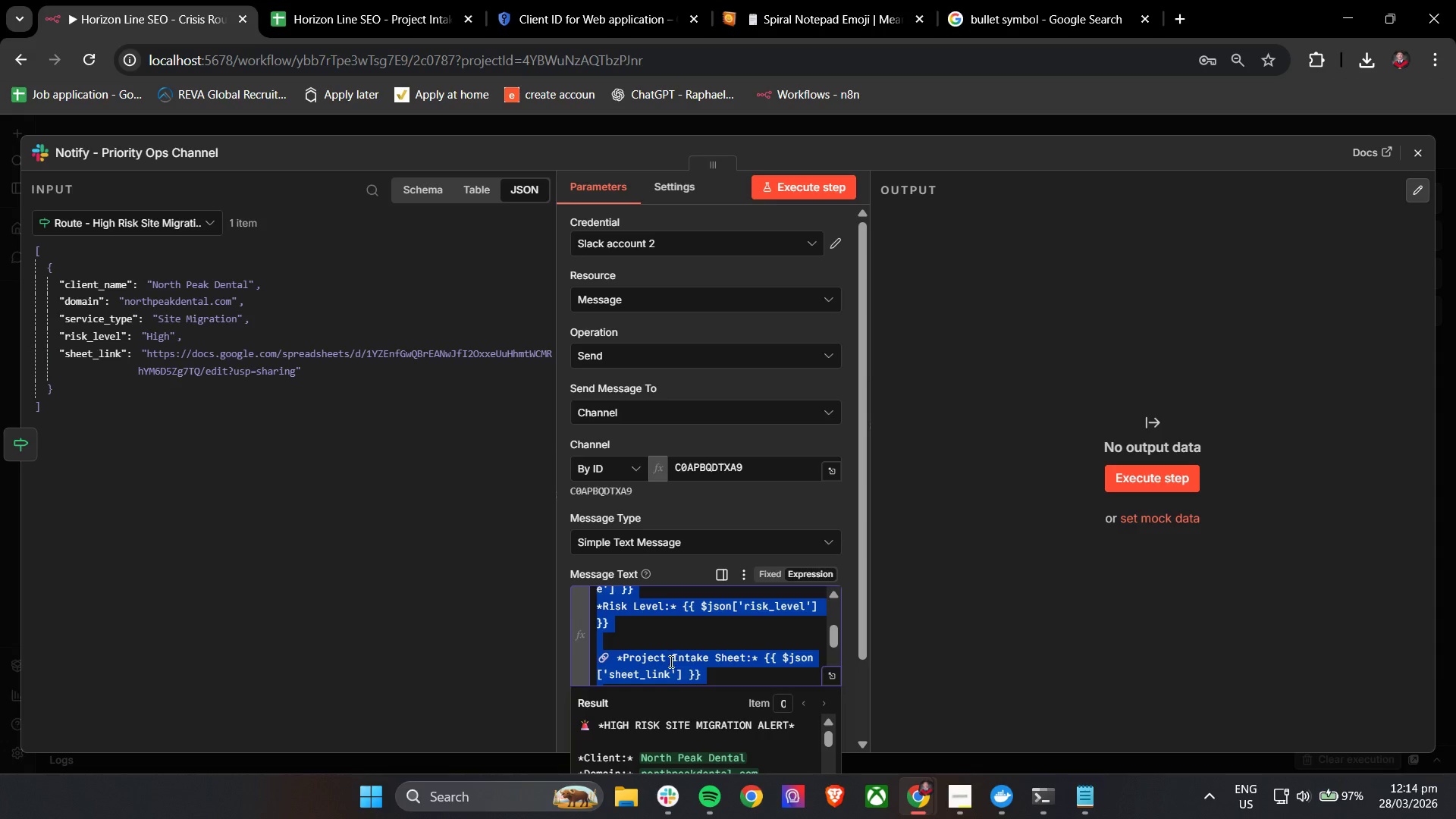 
key(Control+C)
 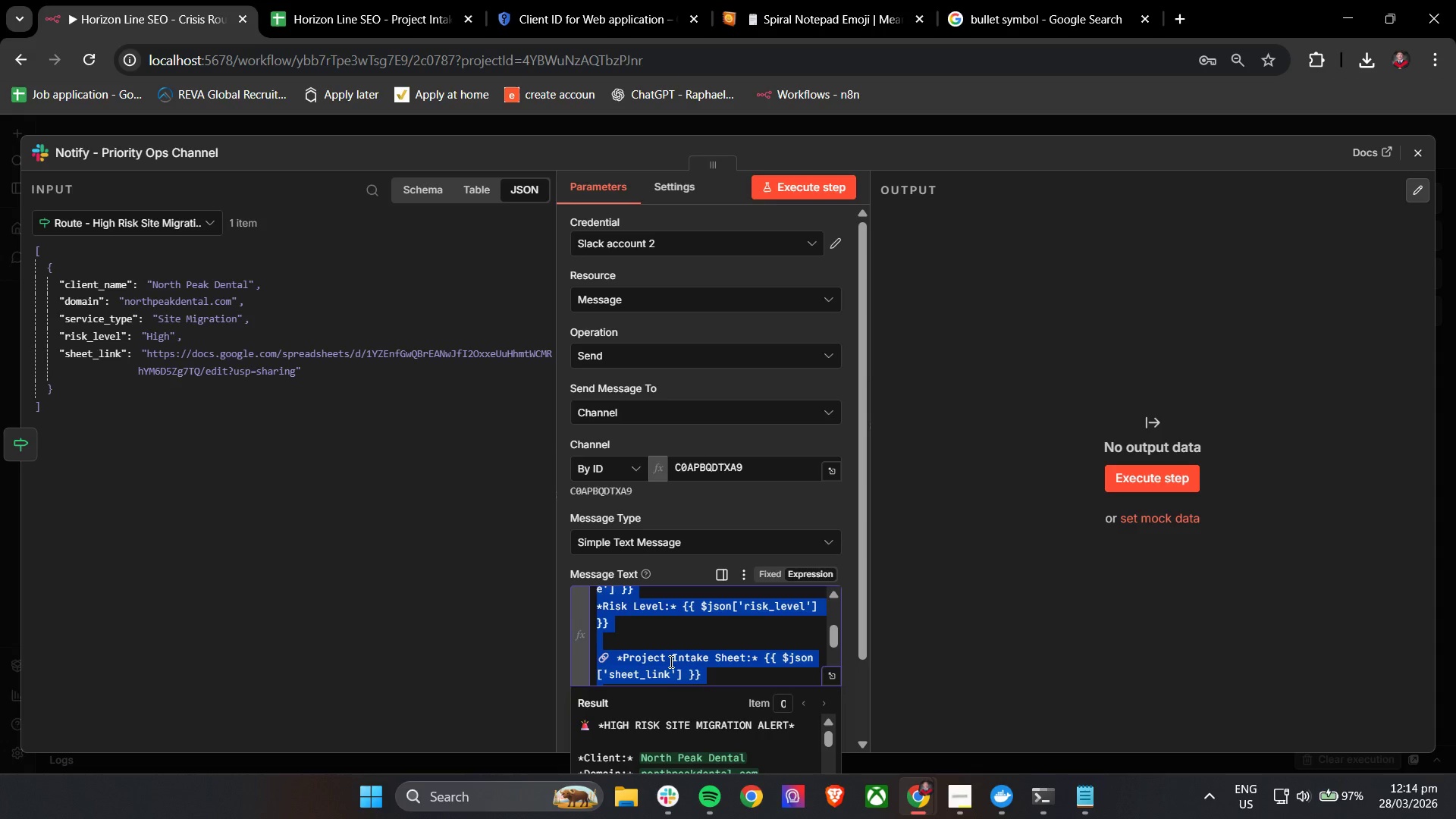 
key(Control+C)
 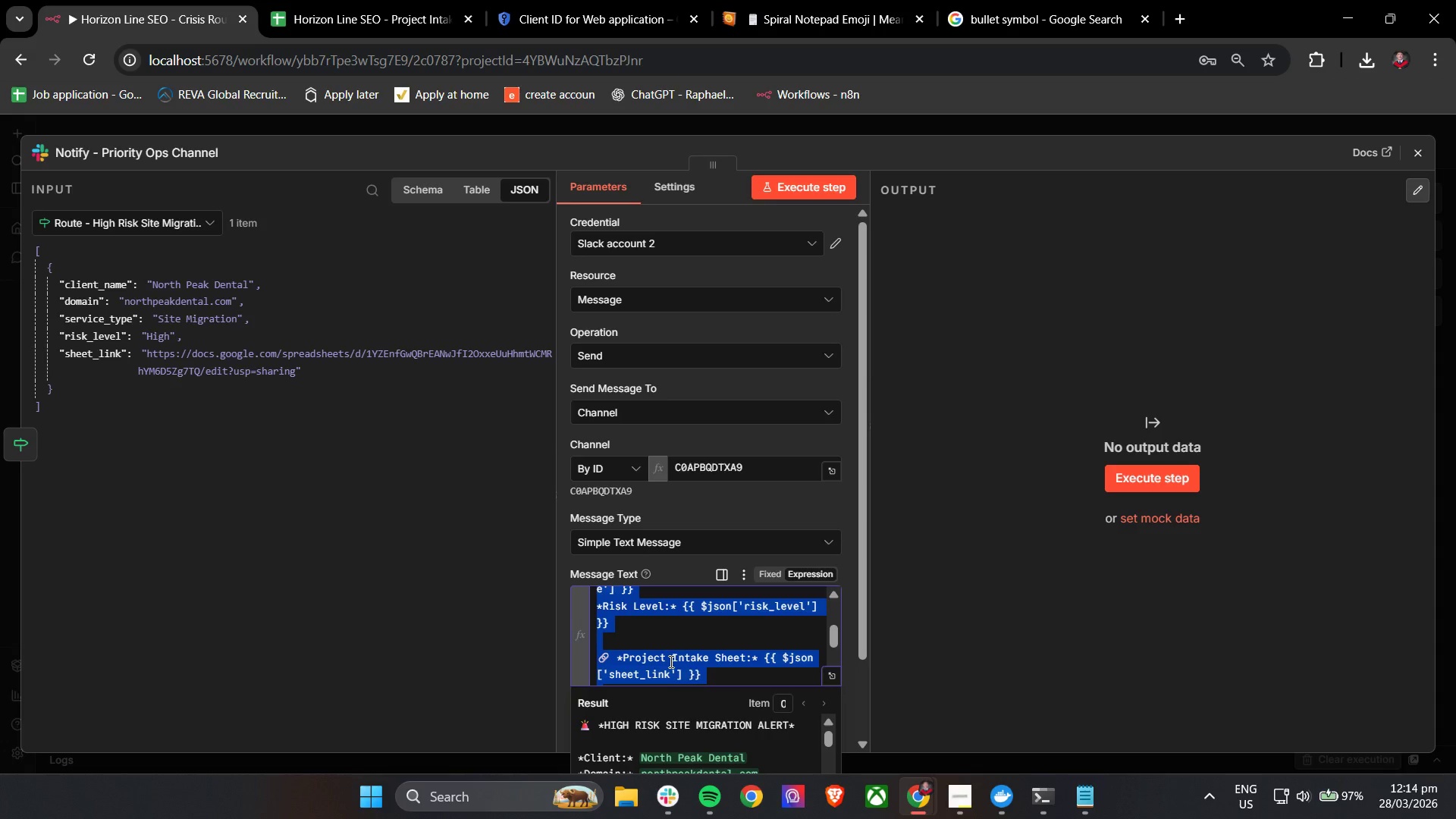 
key(Control+C)
 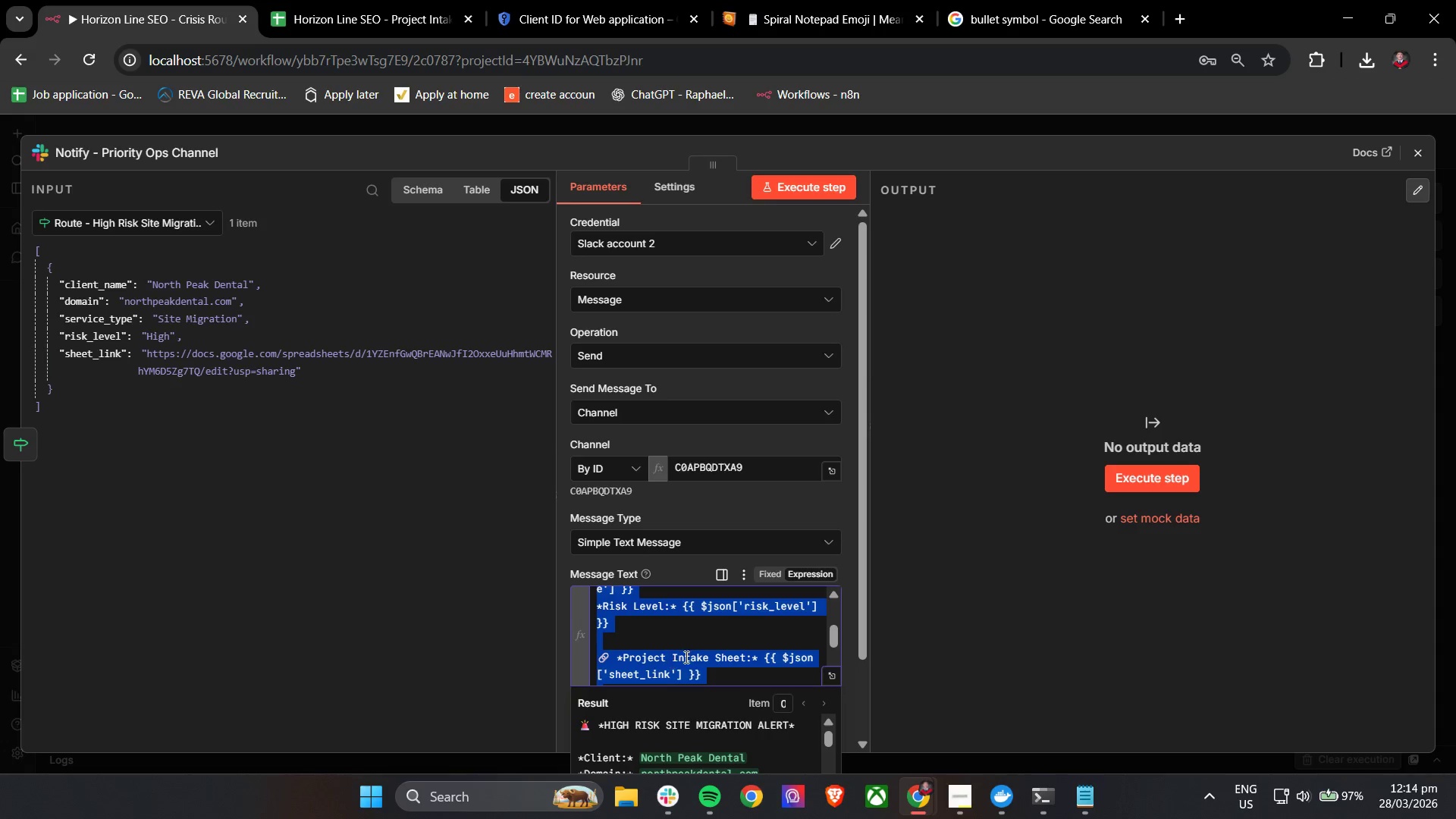 
key(Control+C)
 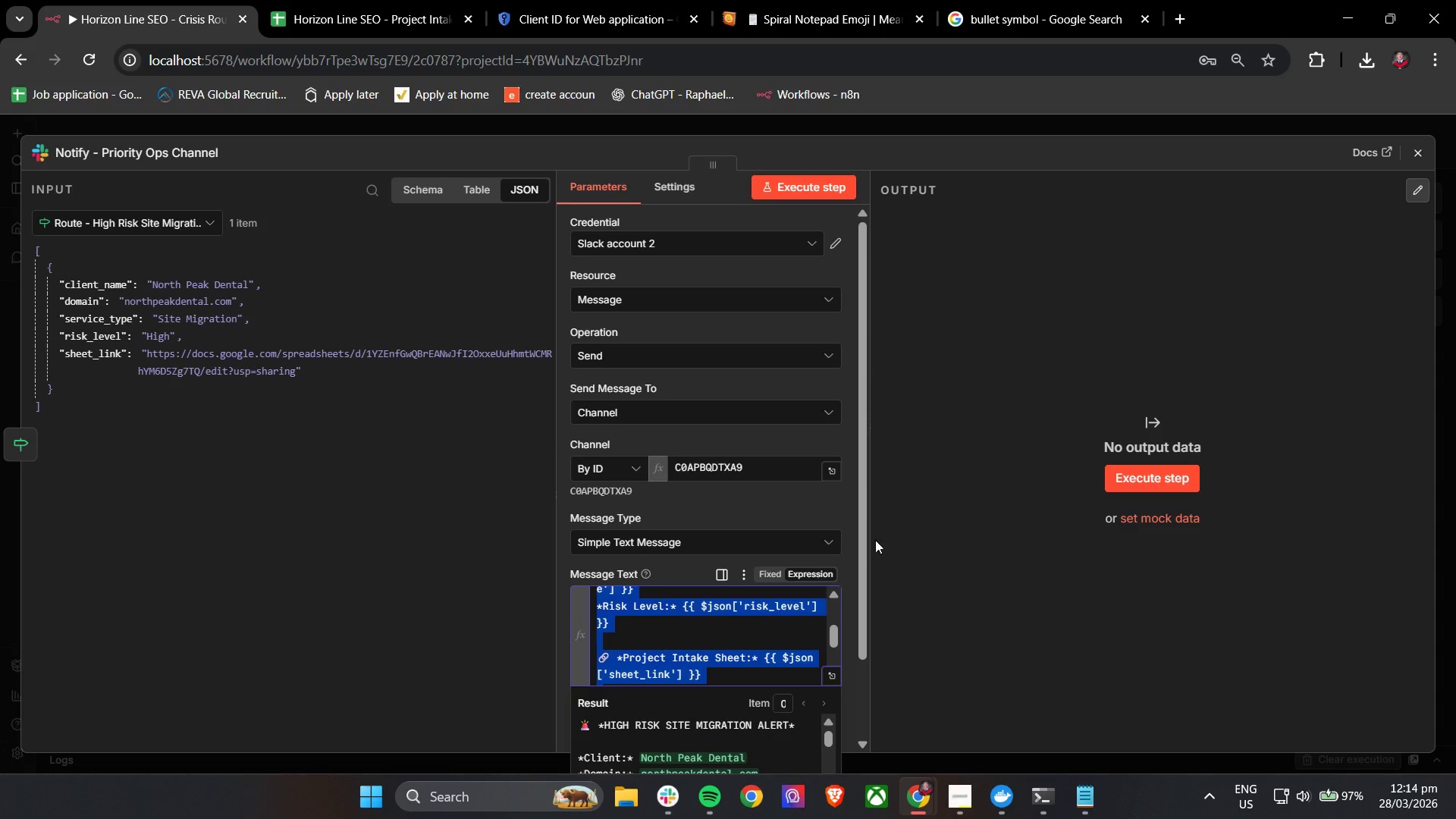 
key(Control+C)
 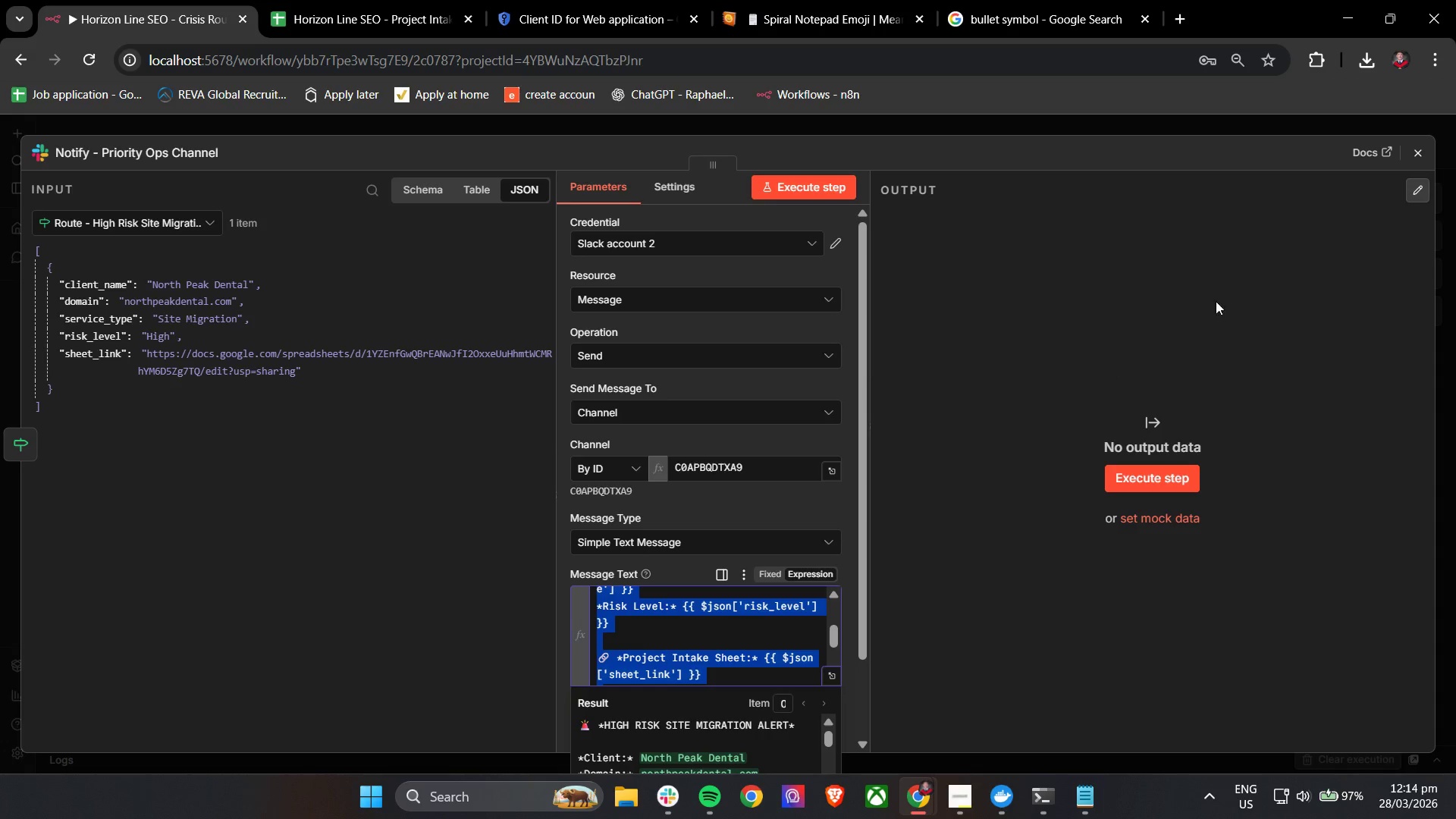 
key(Control+C)
 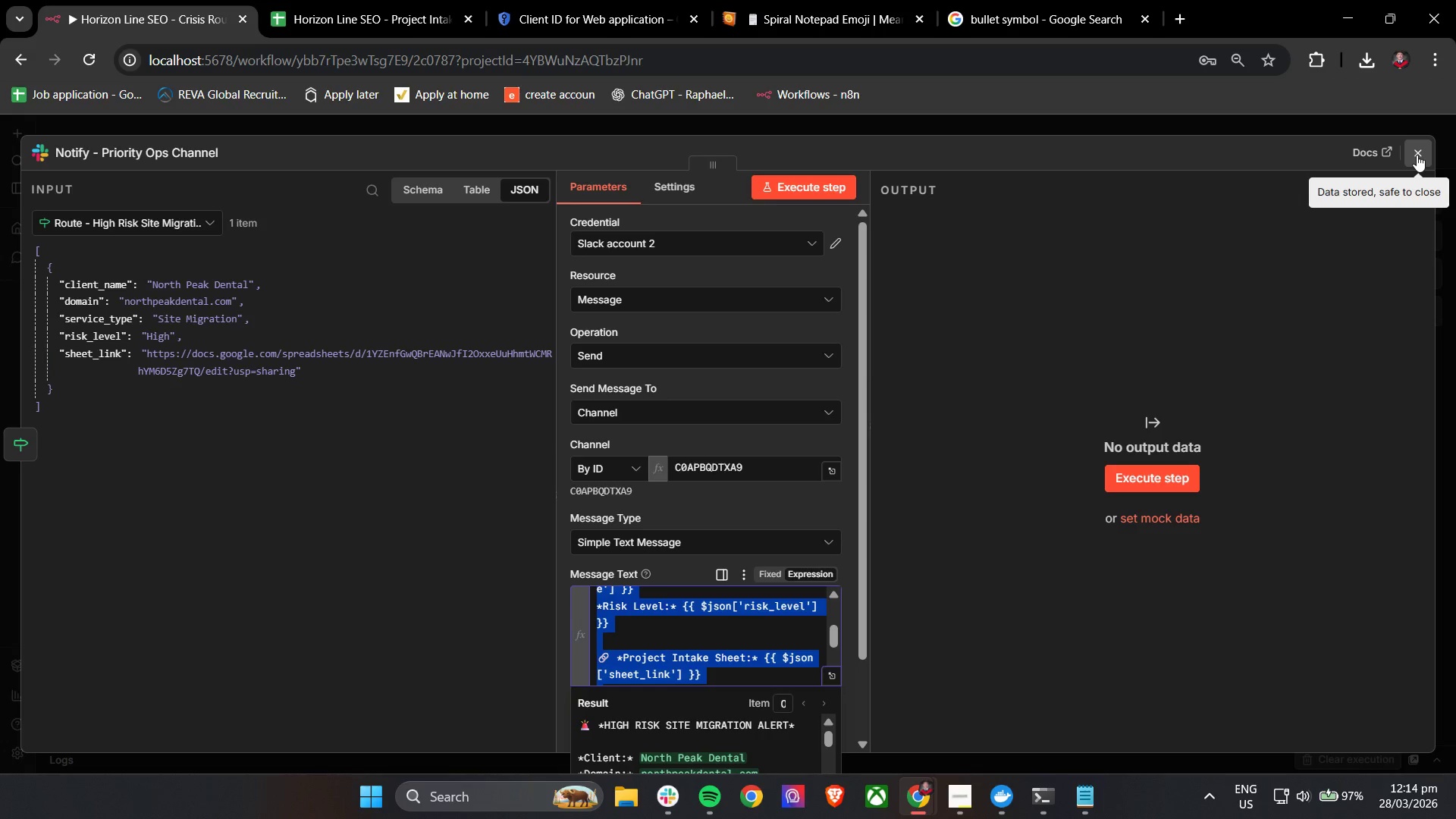 
left_click([1417, 155])
 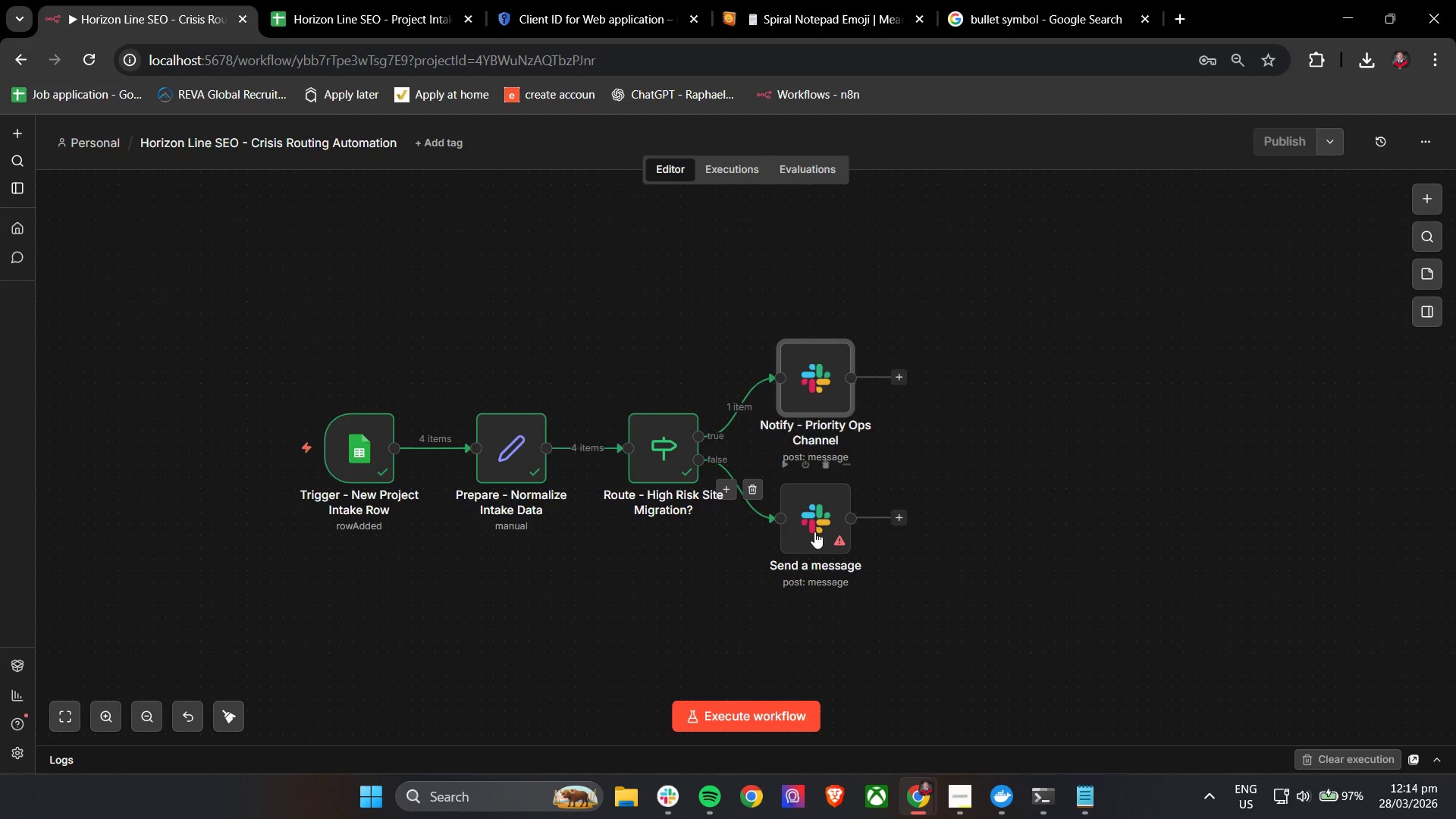 
double_click([817, 530])
 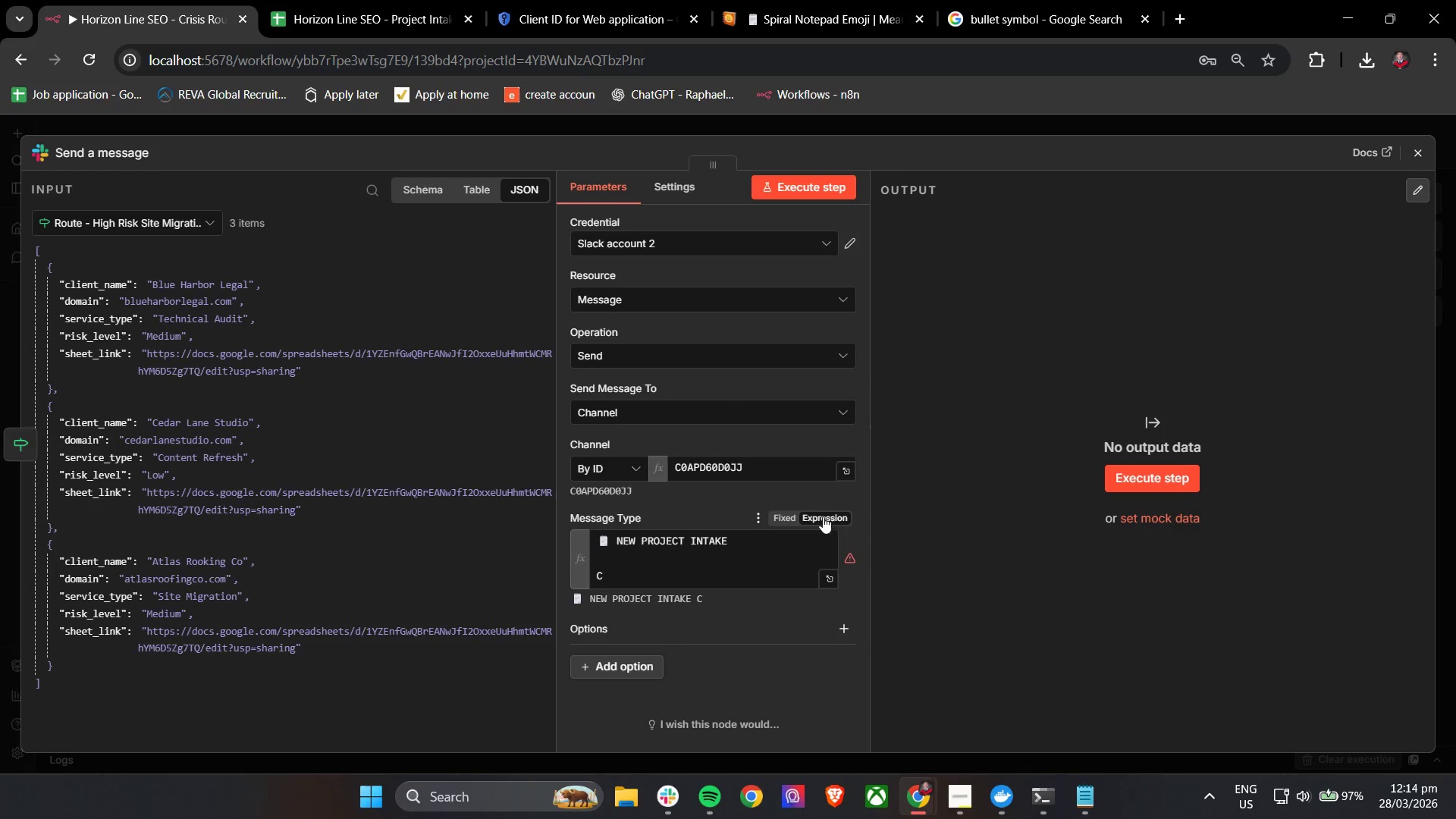 
left_click([781, 553])
 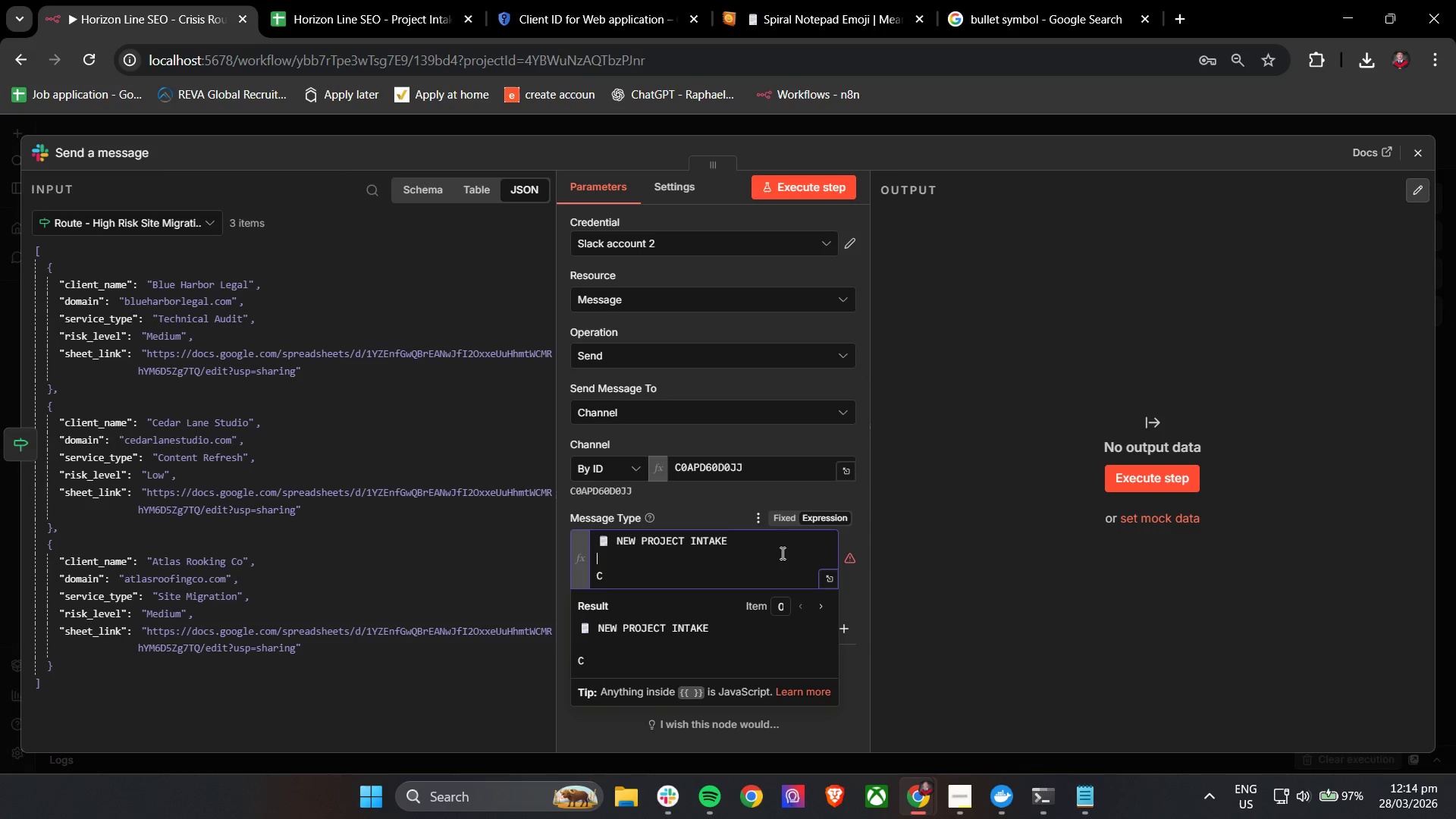 
key(Control+A)
 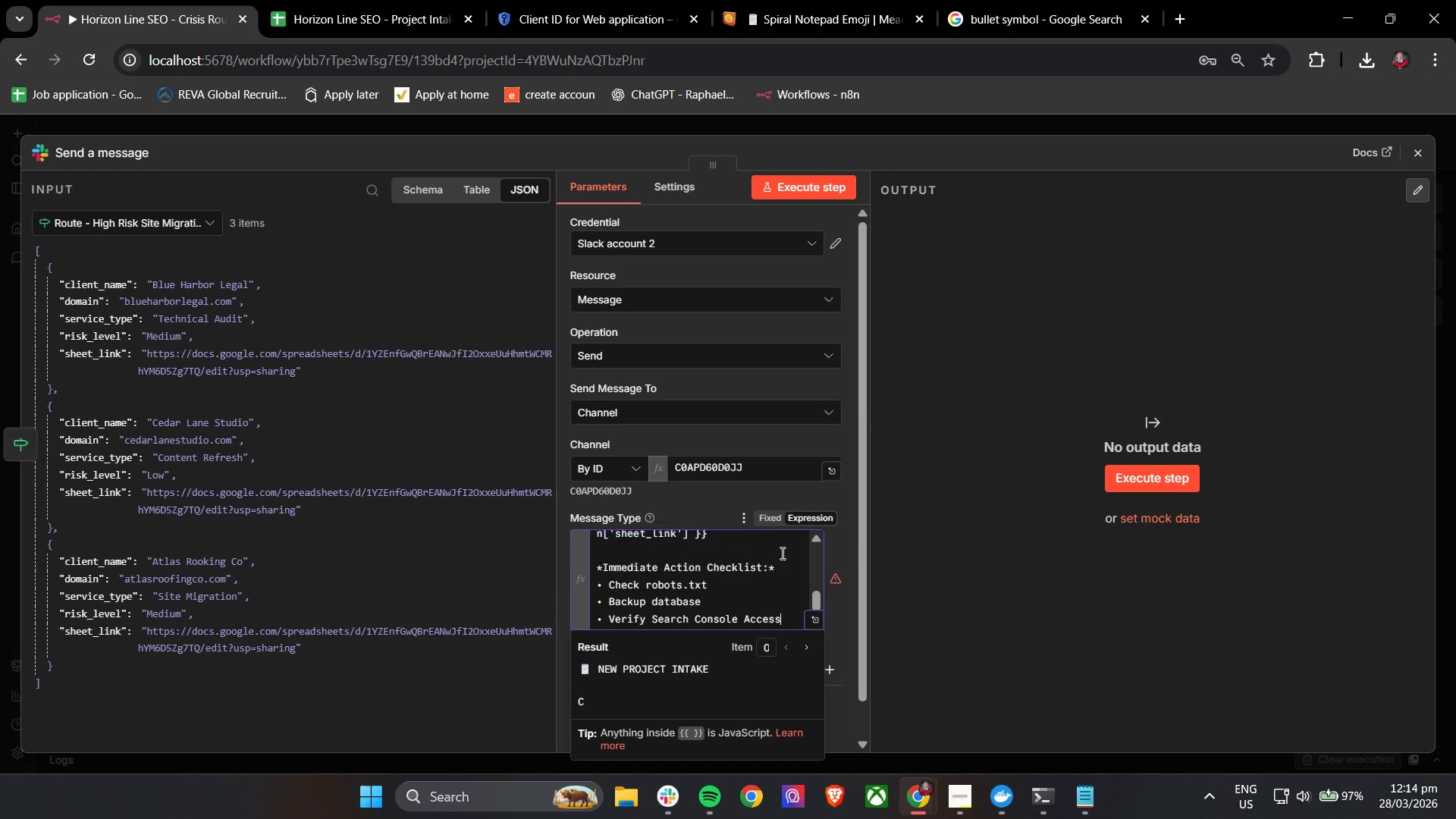 
key(Control+V)
 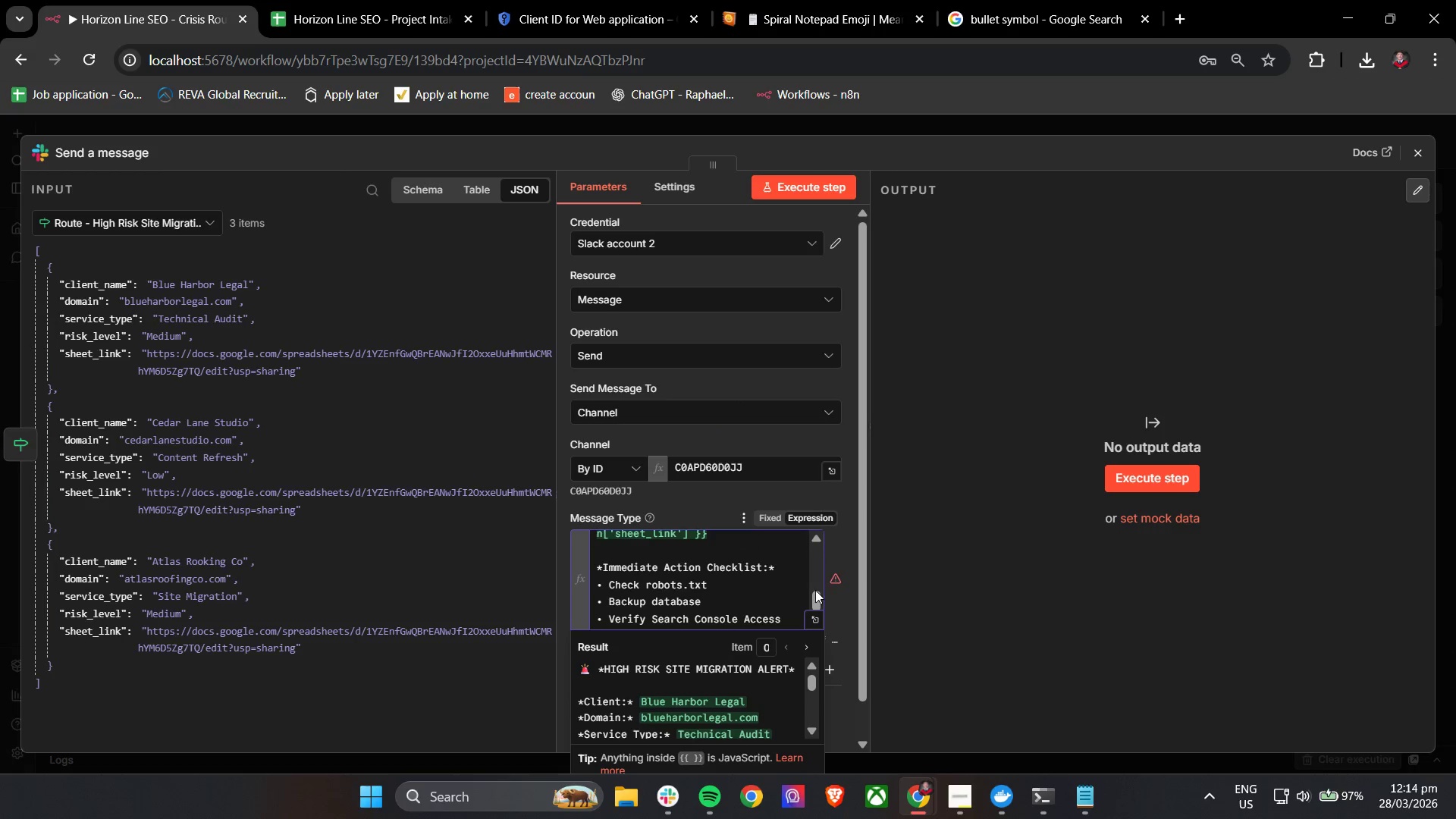 
mouse_move([802, 576])
 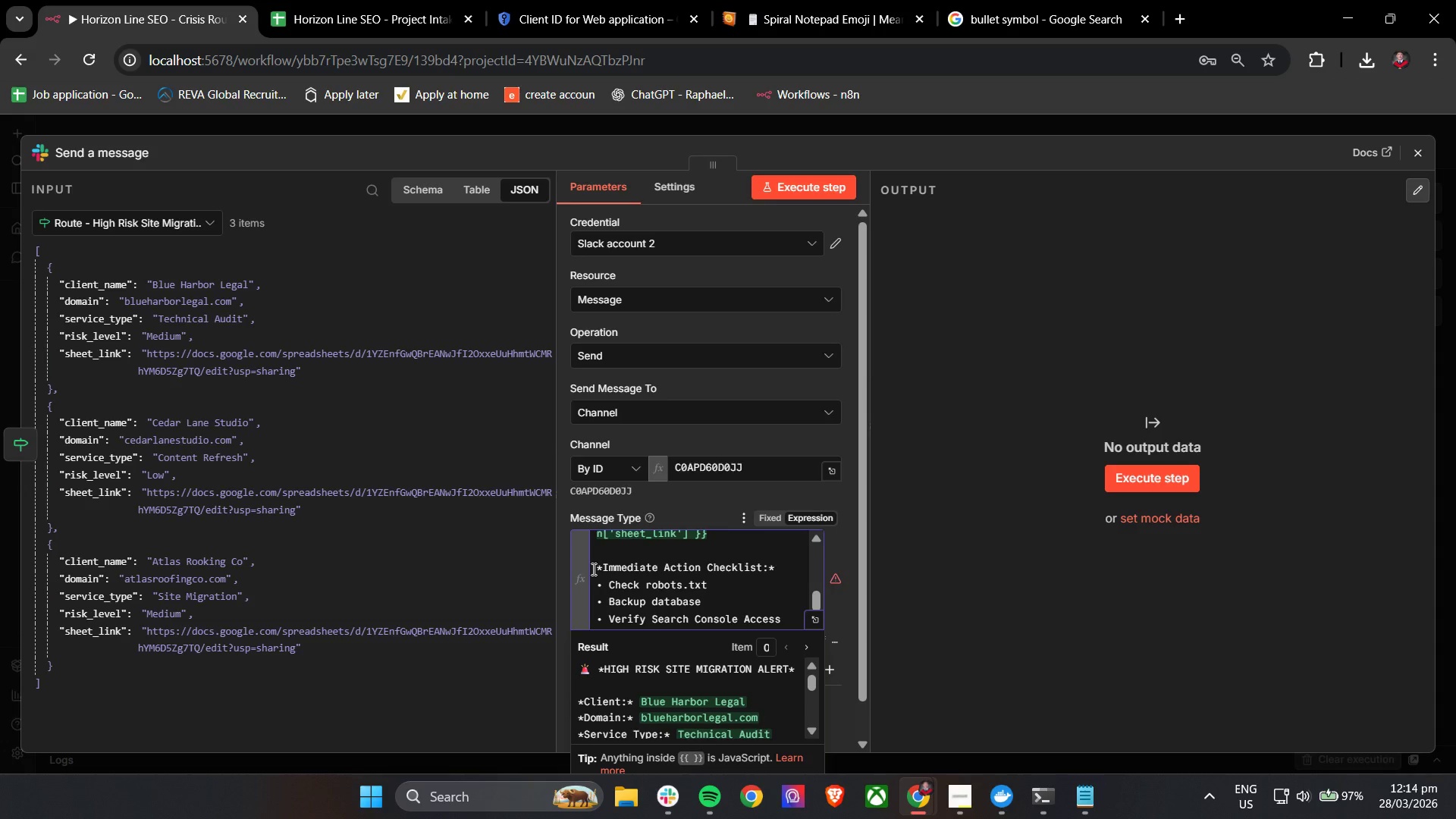 
left_click_drag(start_coordinate=[595, 569], to_coordinate=[802, 636])
 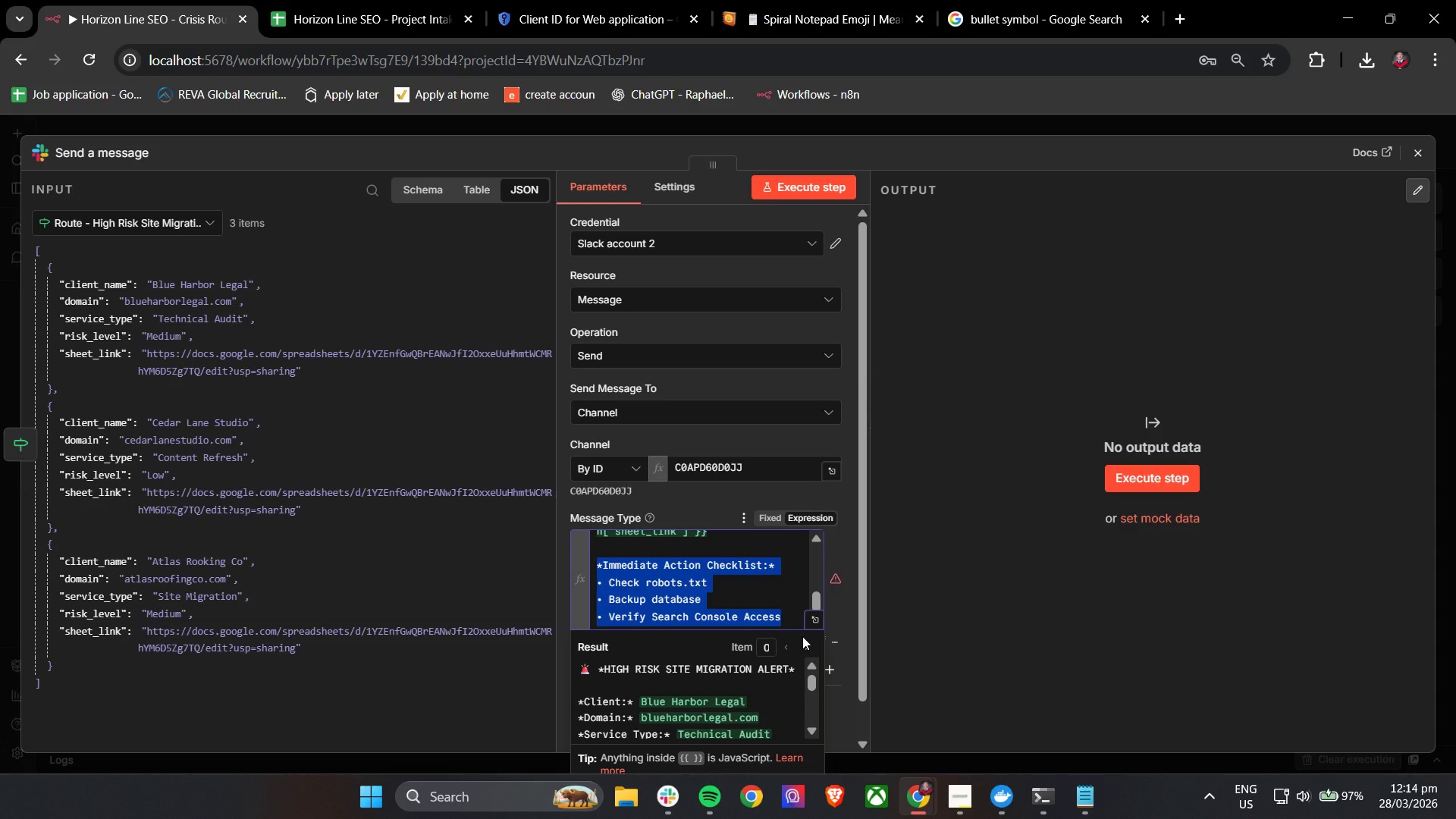 
key(Backspace)
 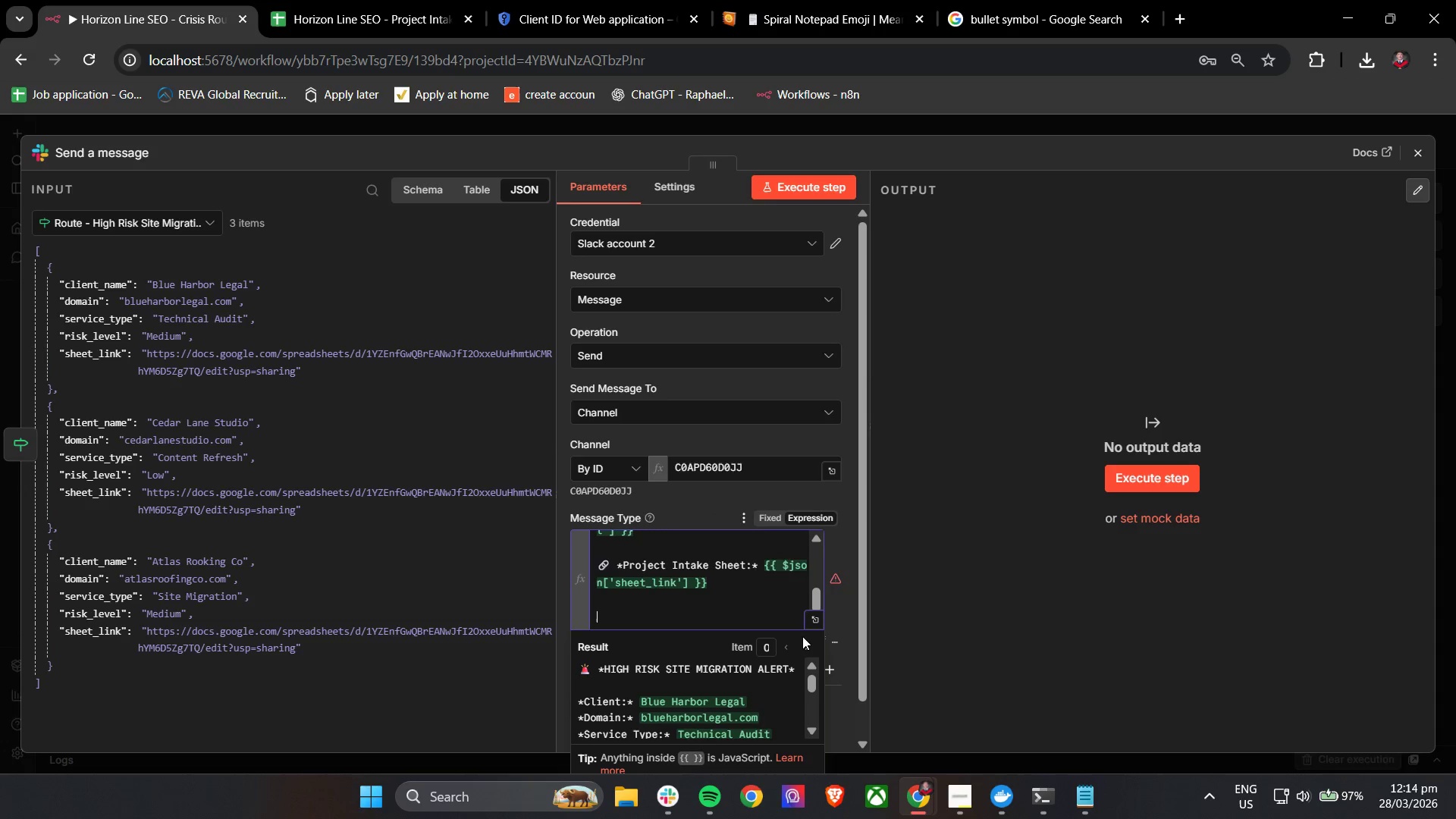 
key(Backspace)
 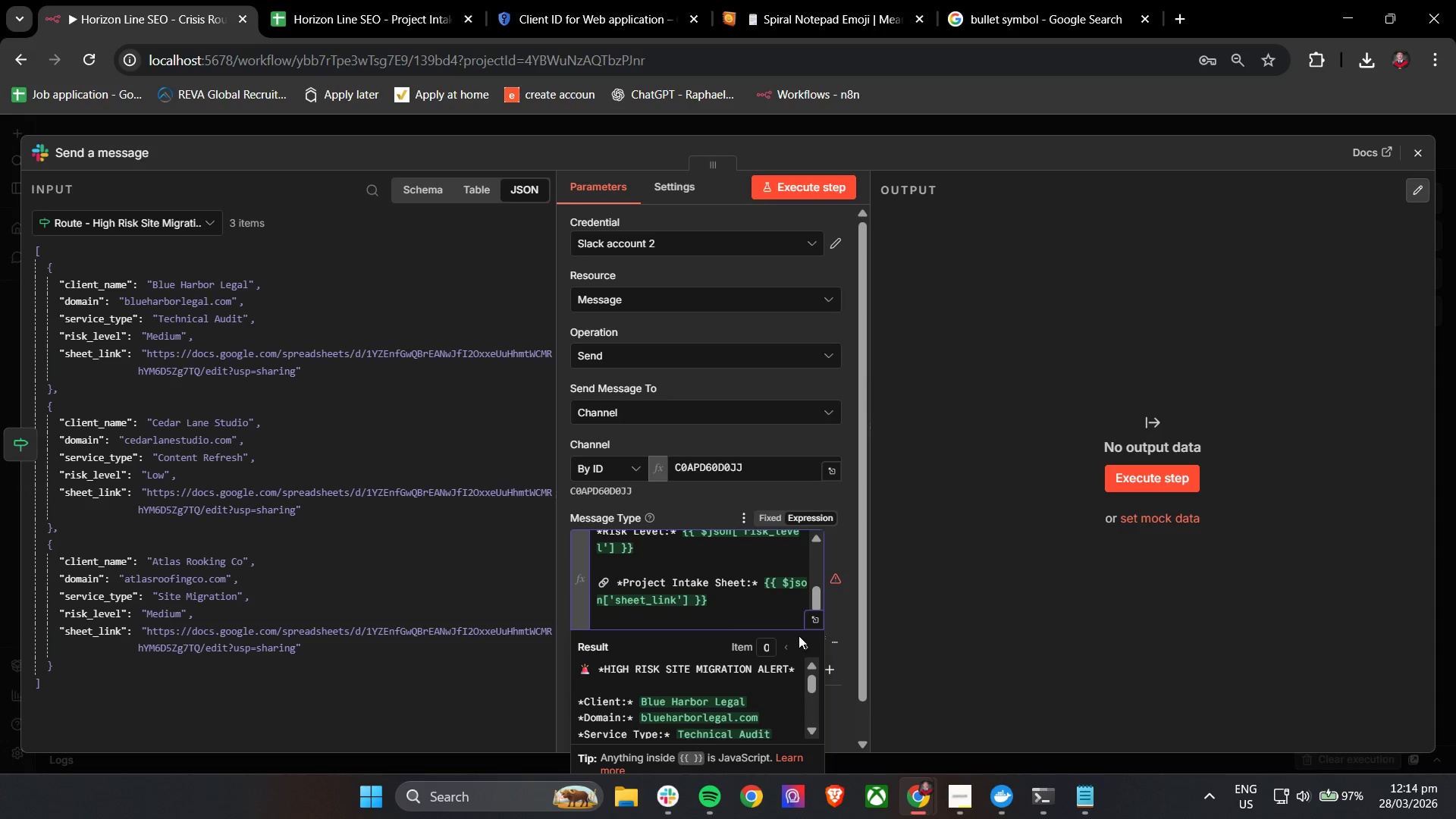 
key(Backspace)
 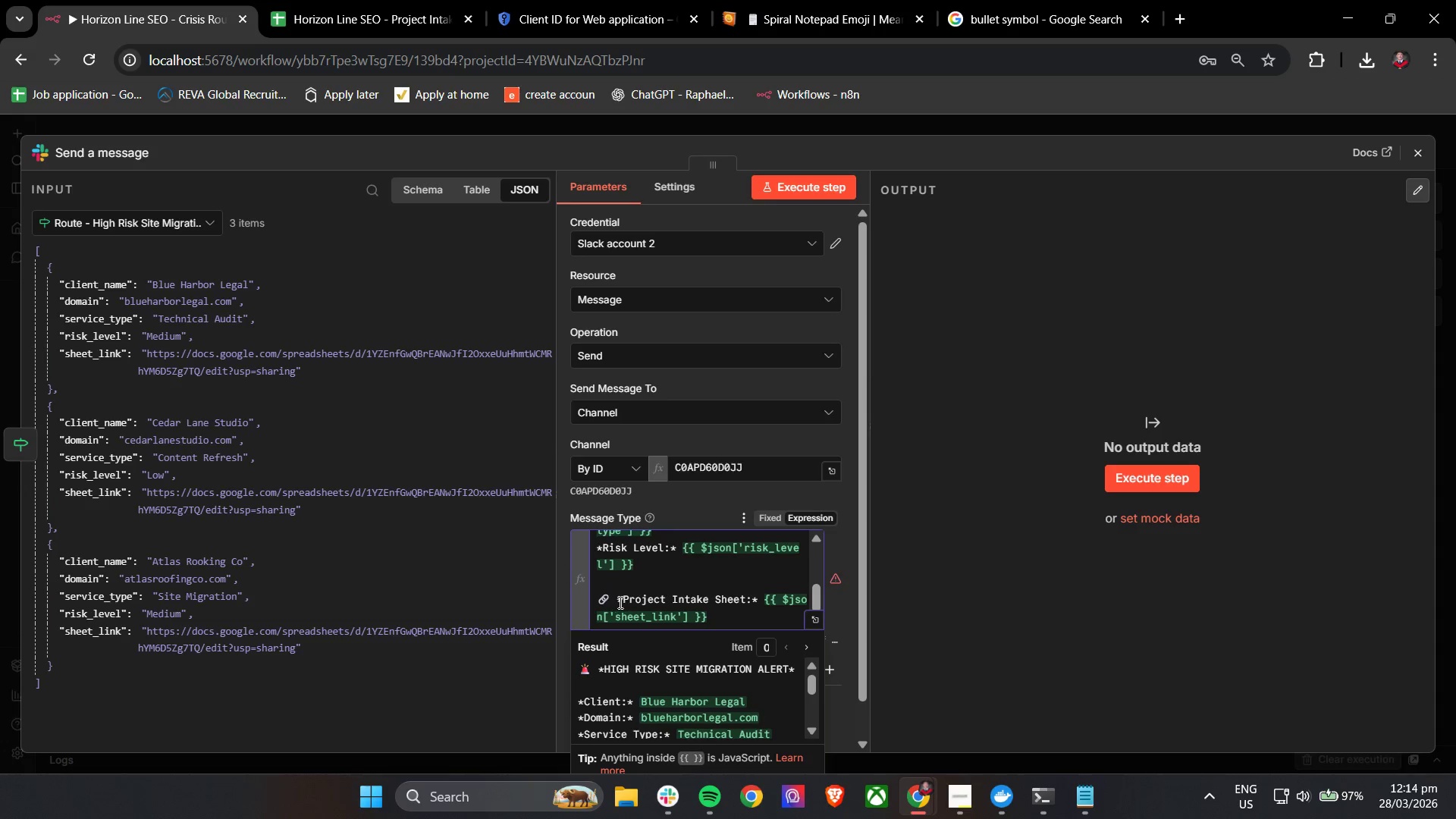 
left_click([621, 601])
 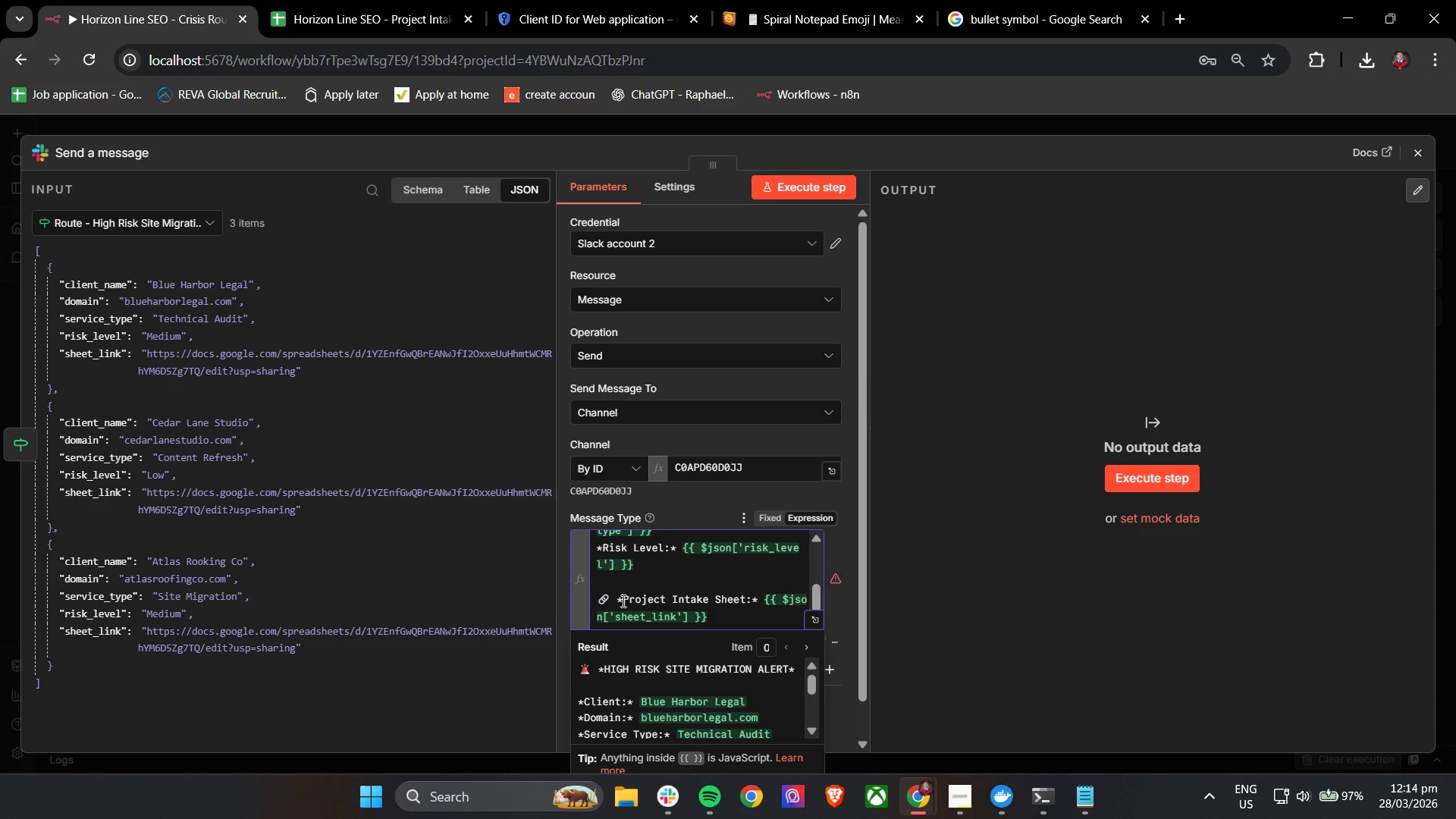 
key(Backspace)
 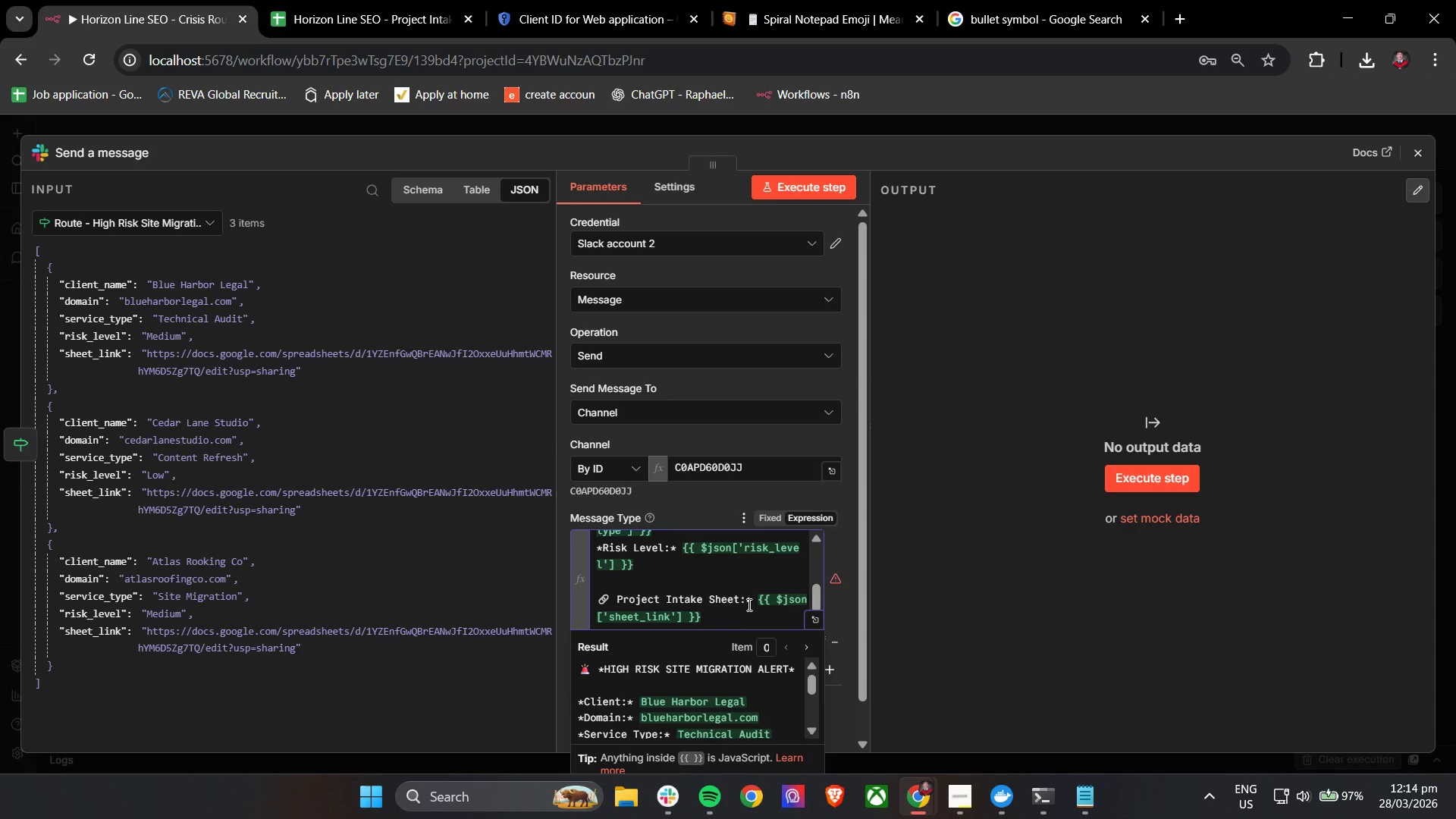 
left_click([752, 601])
 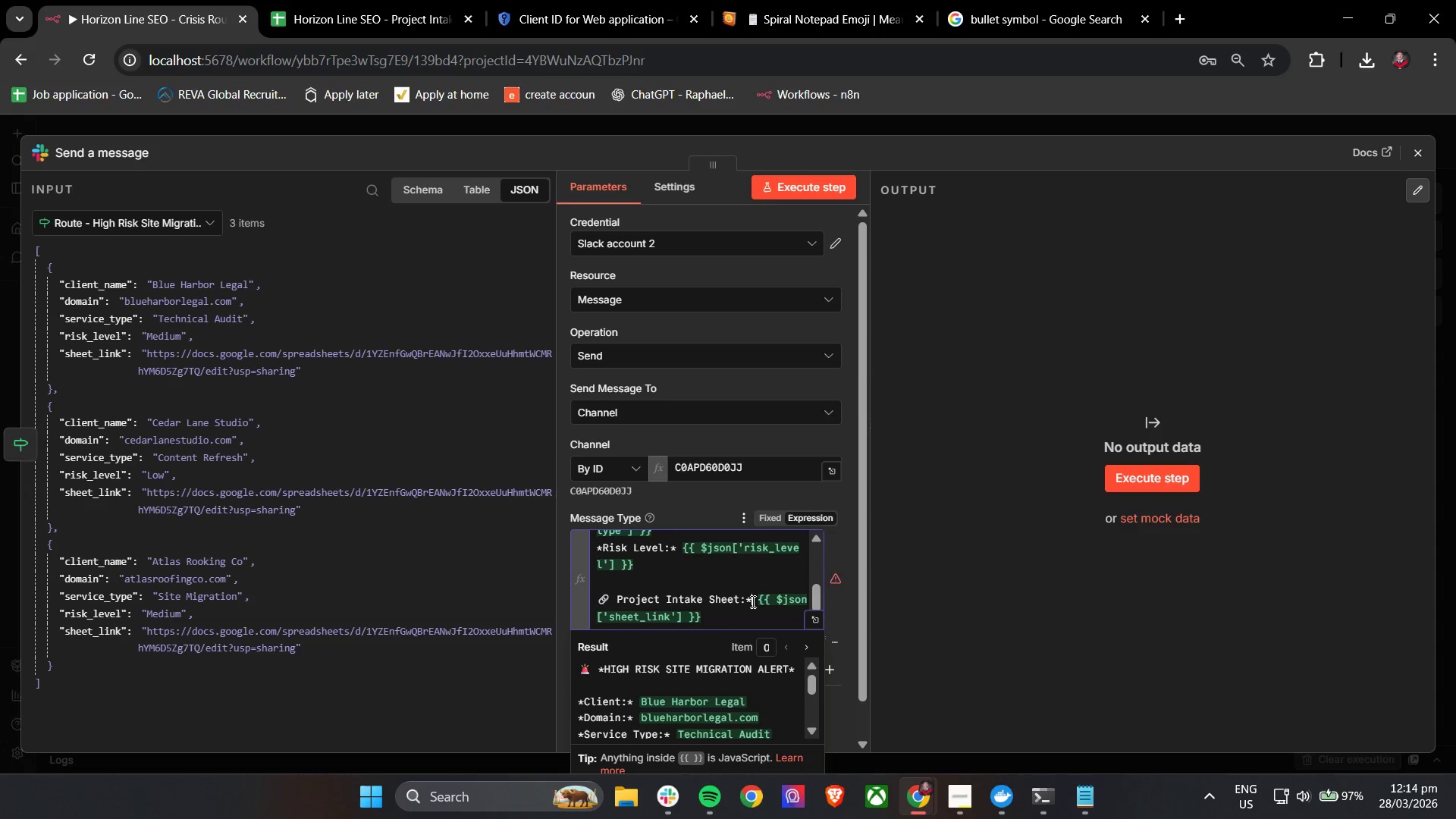 
key(Backspace)
 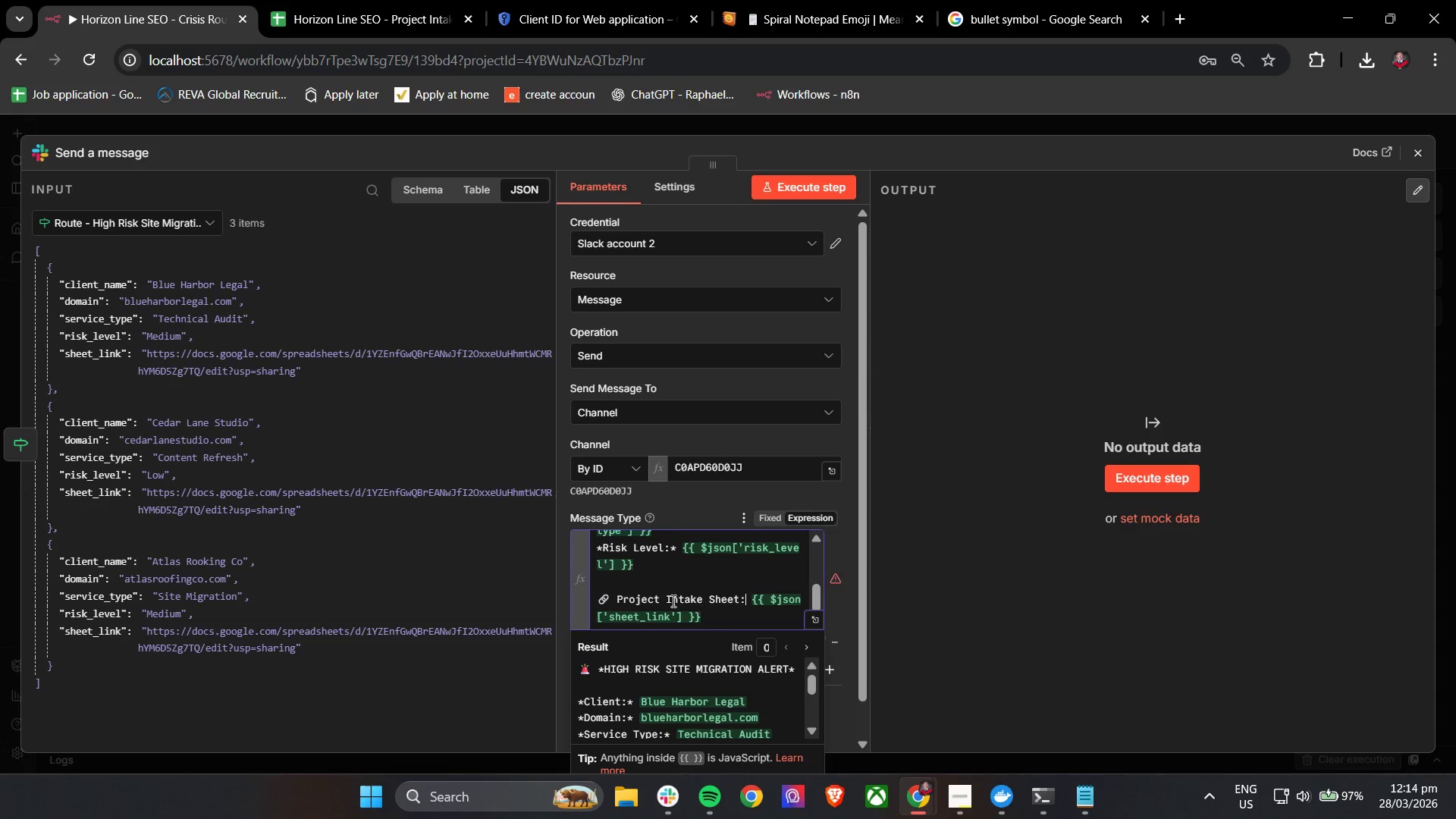 
scroll: coordinate [670, 616], scroll_direction: none, amount: 0.0
 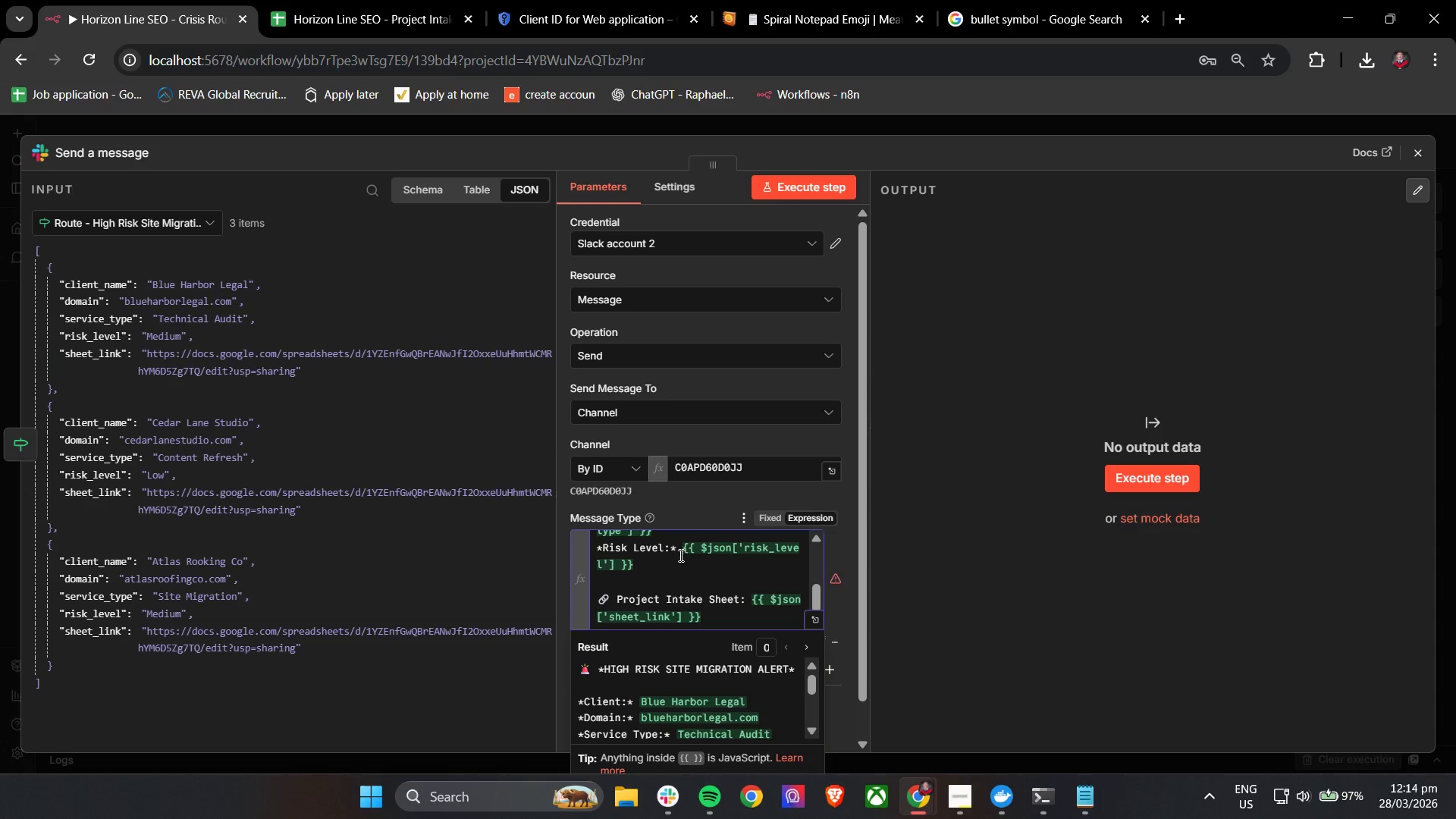 
left_click([676, 550])
 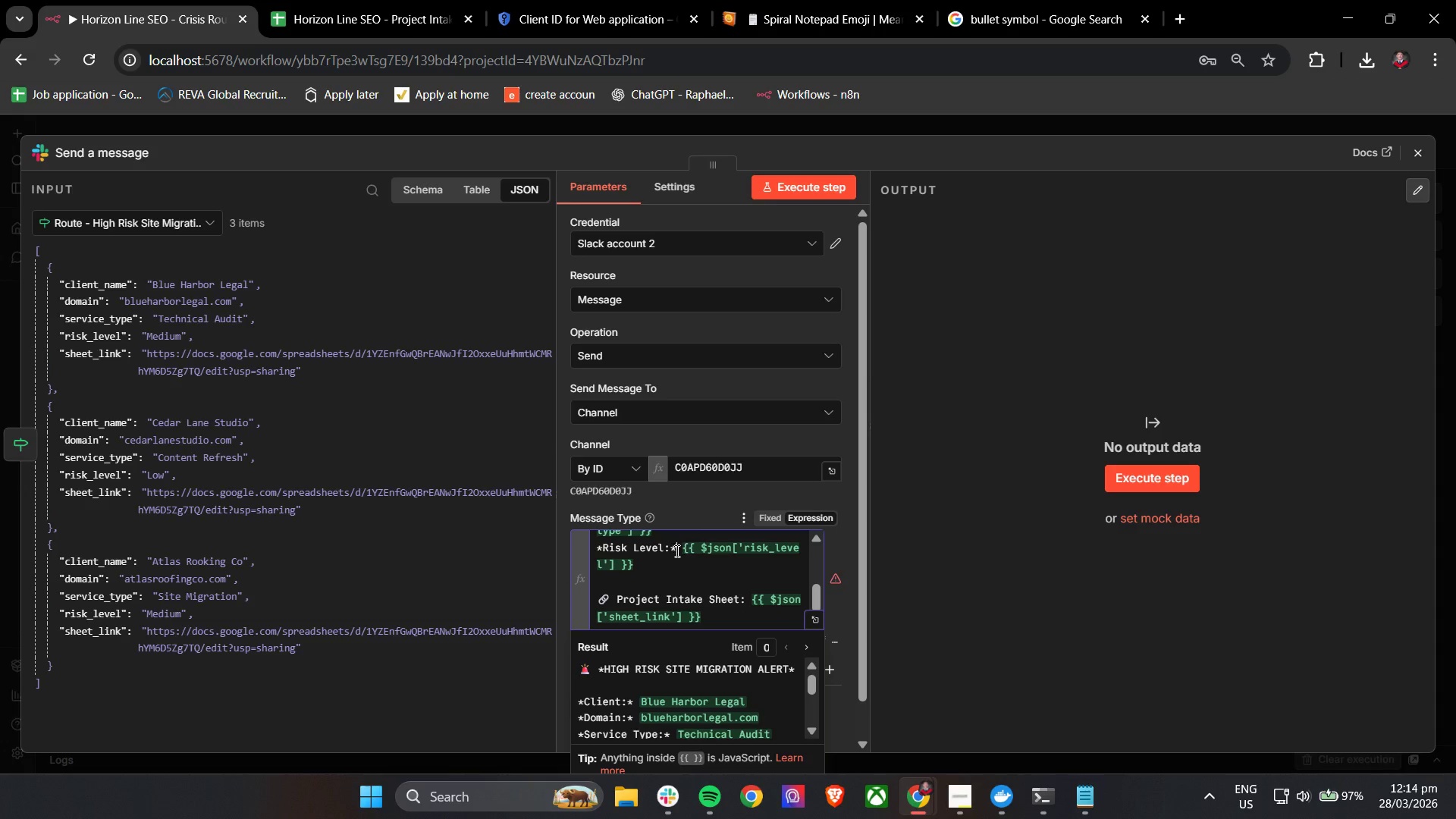 
key(Backspace)
 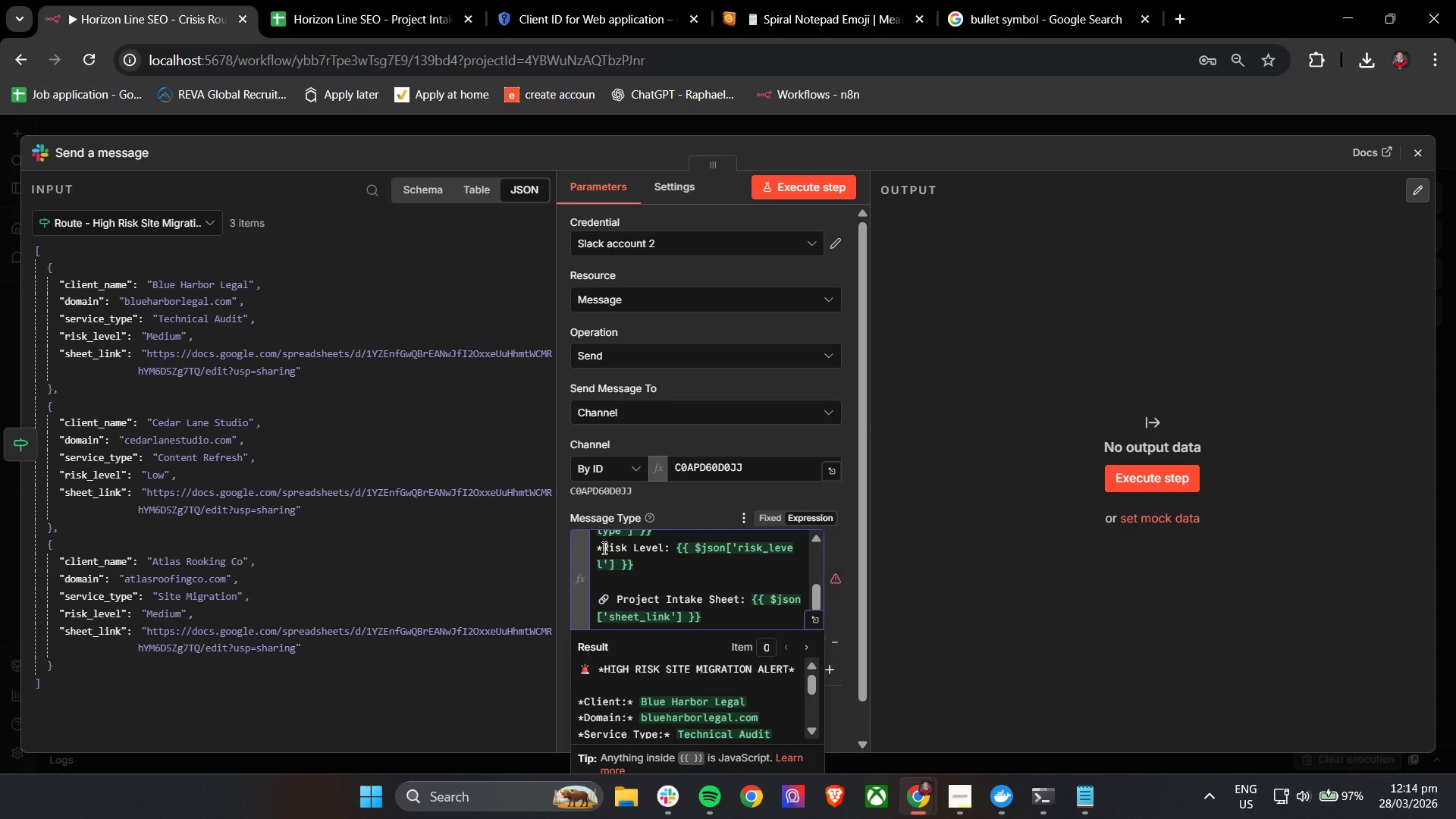 
key(Backspace)
 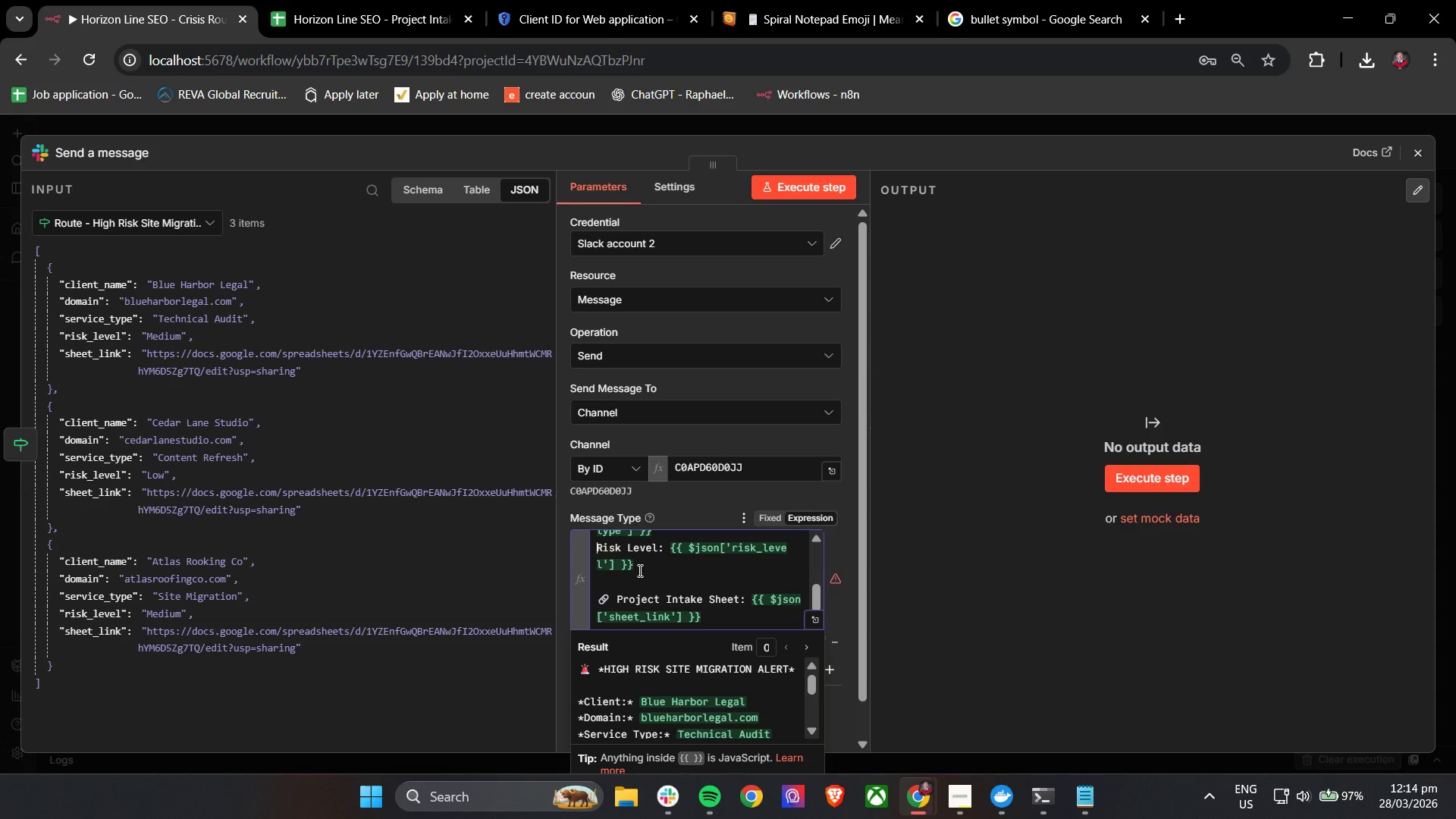 
scroll: coordinate [640, 570], scroll_direction: up, amount: 1.0
 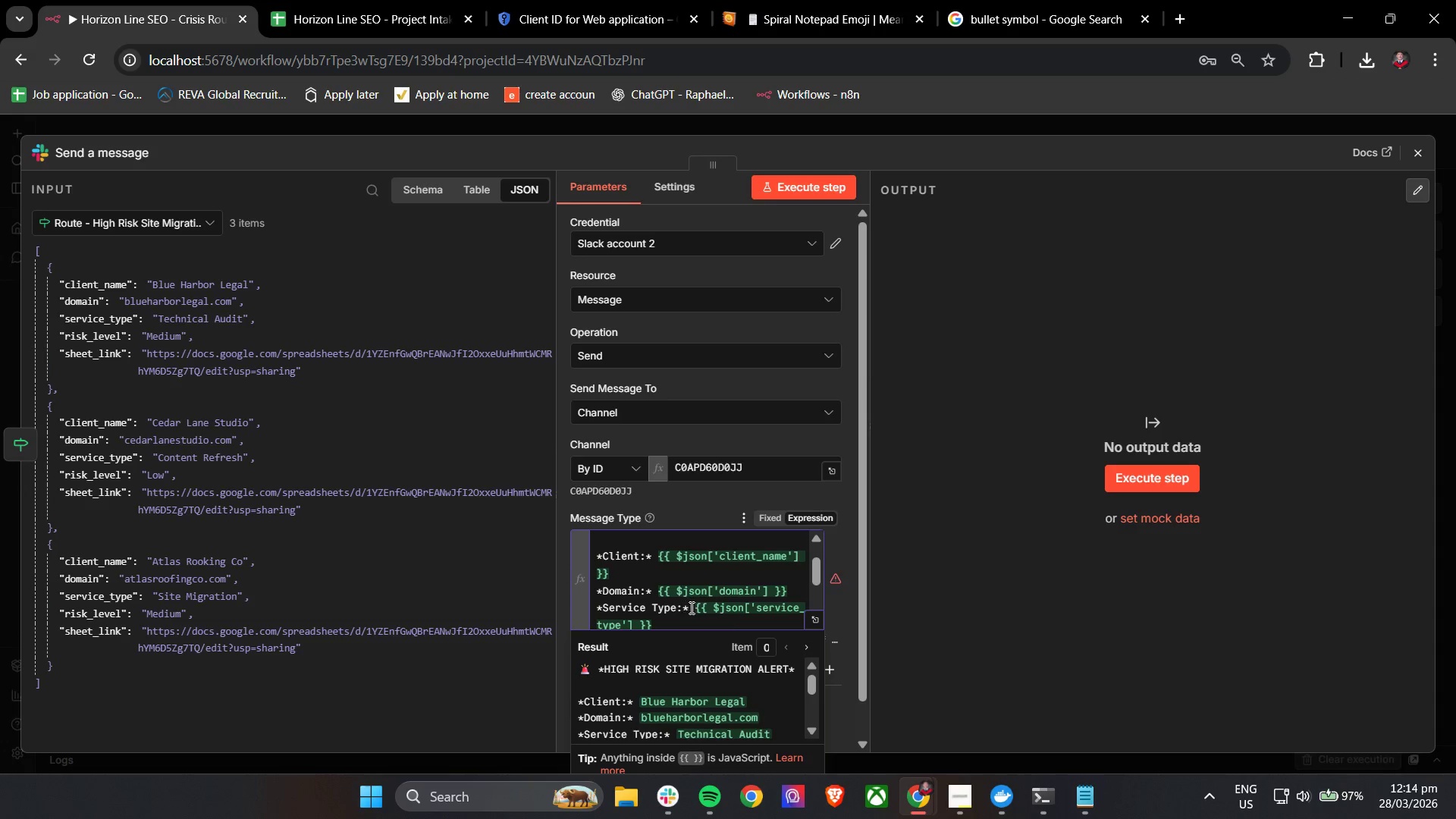 
key(Backspace)
 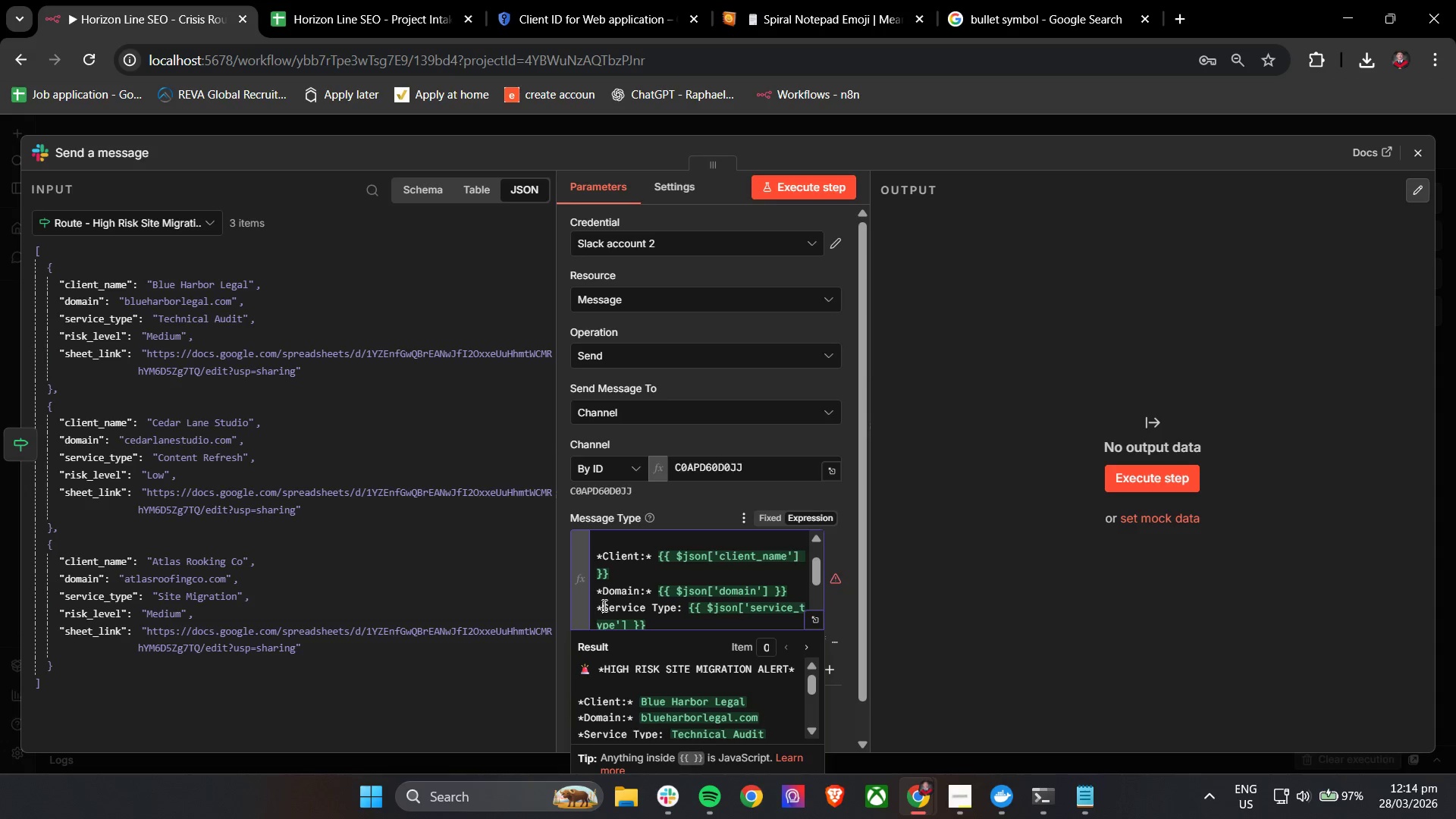 
key(Backspace)
 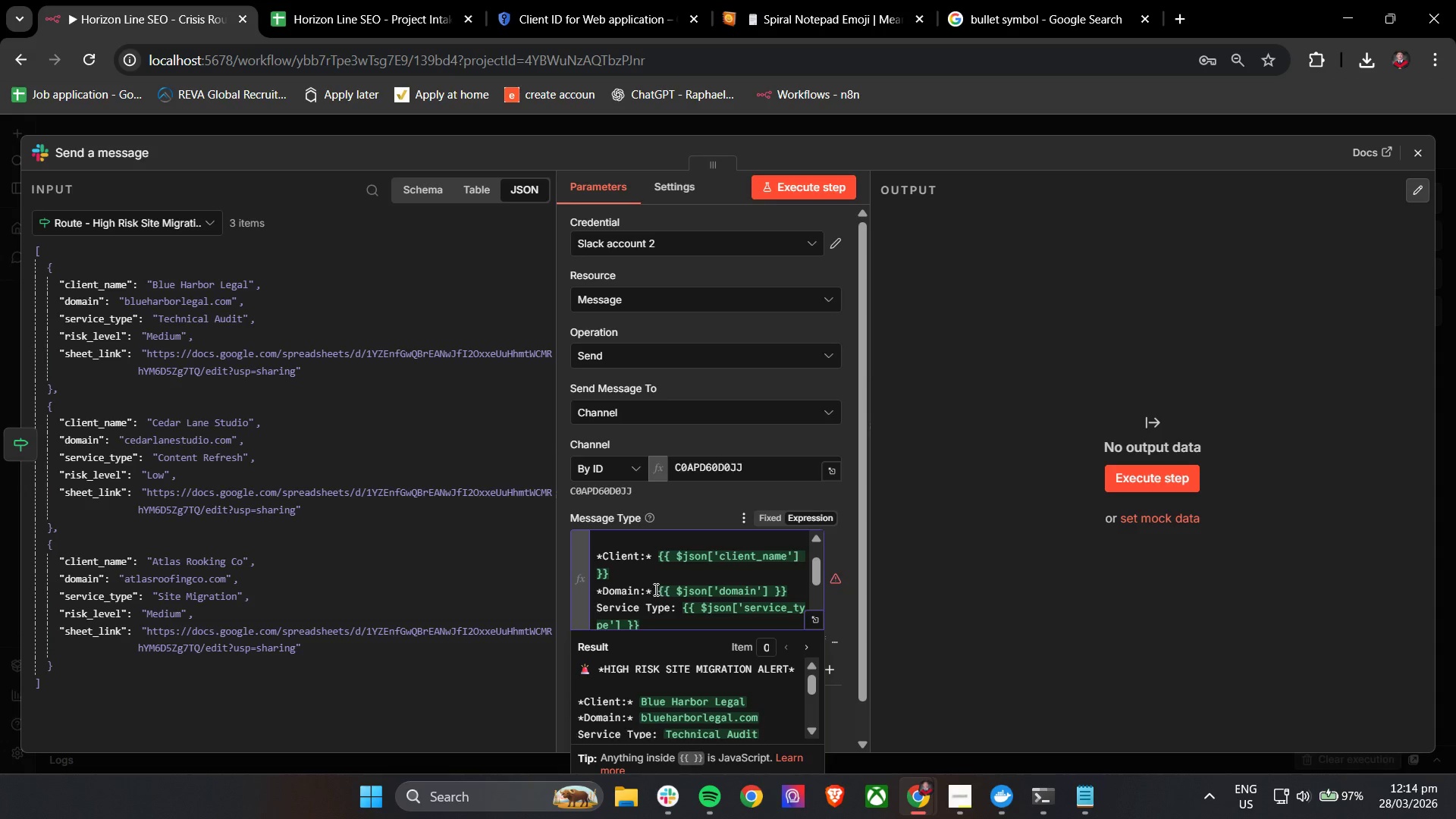 
left_click([657, 590])
 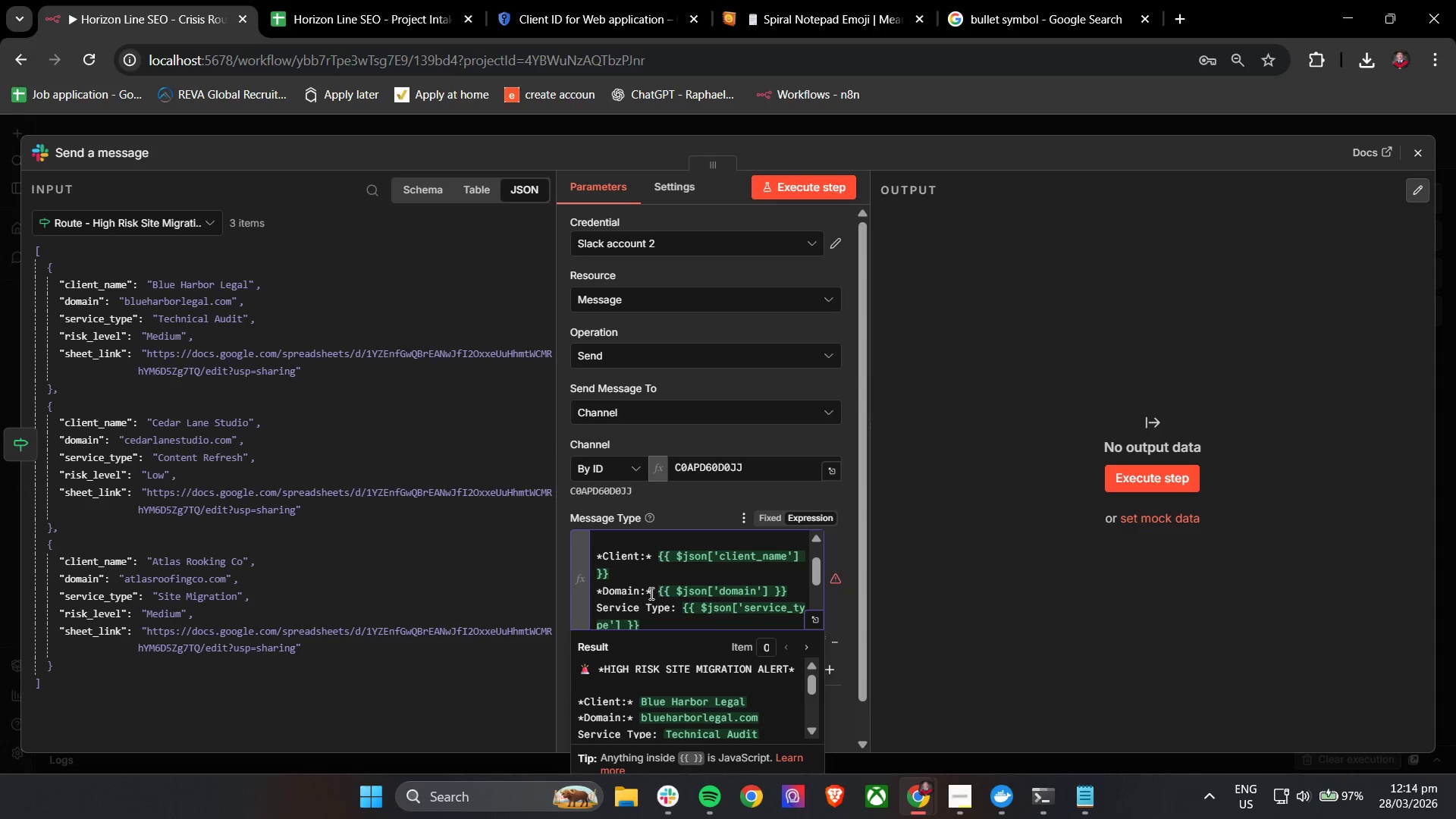 
left_click([651, 592])
 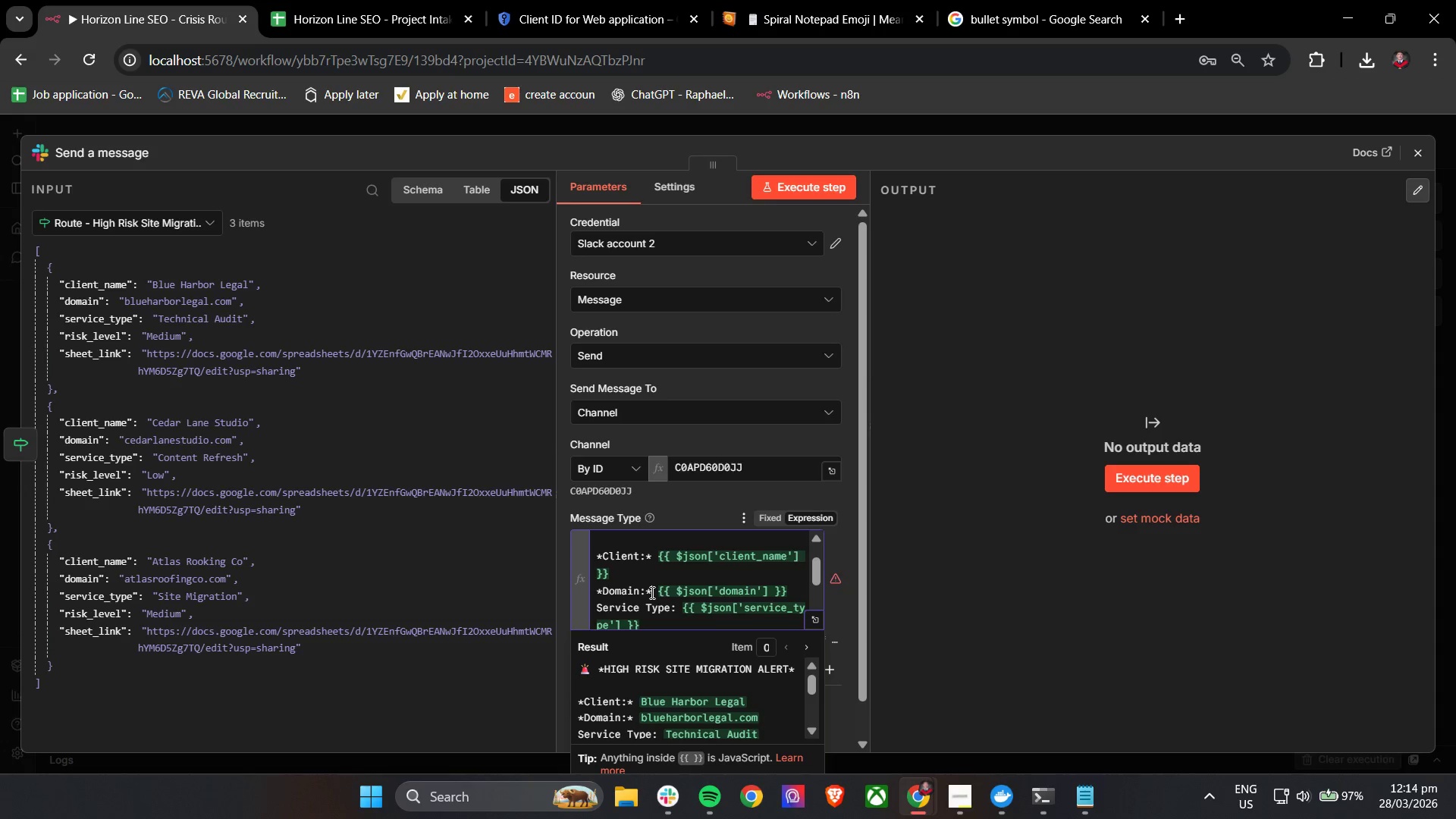 
key(Backspace)
 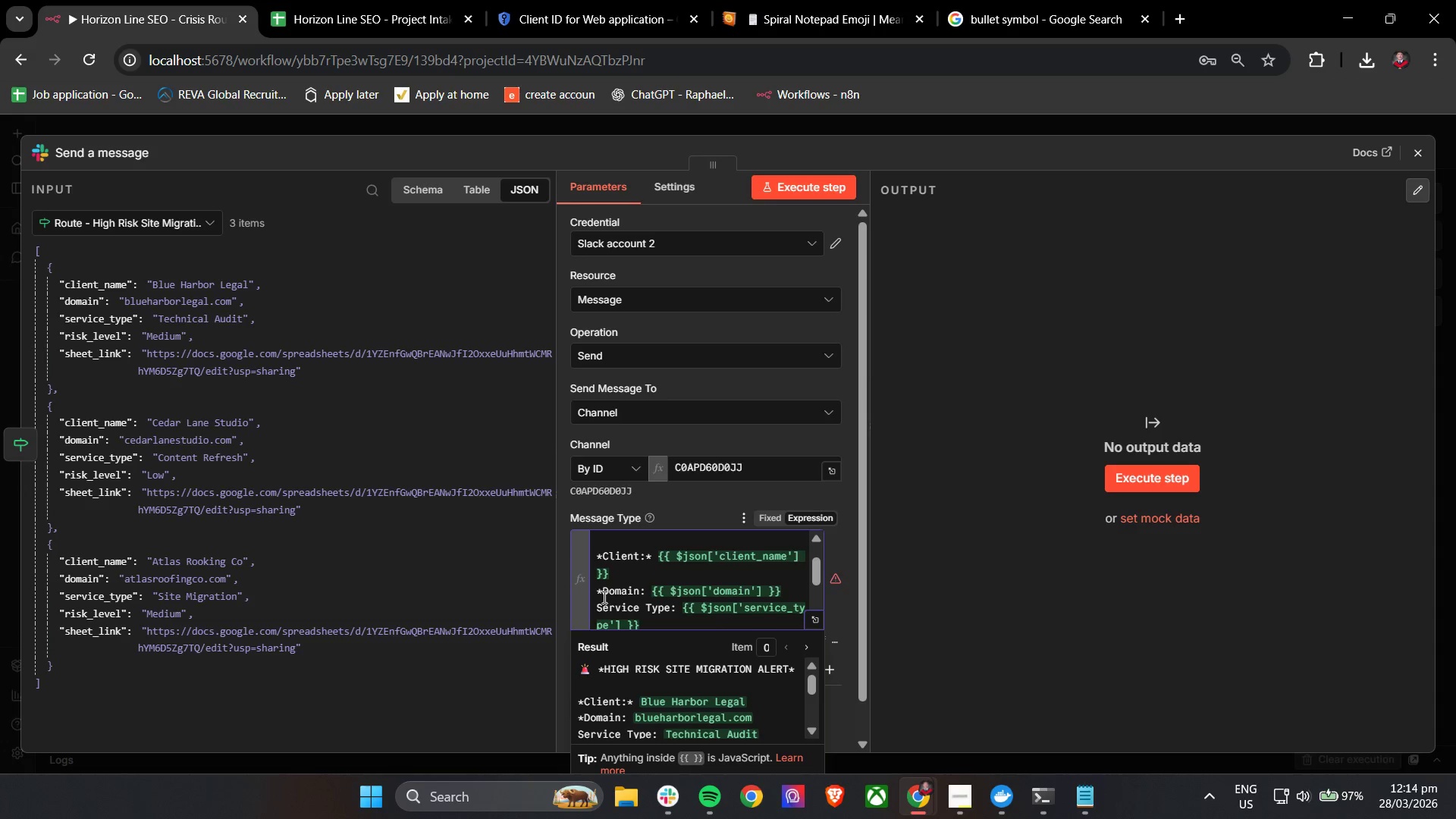 
left_click([601, 595])
 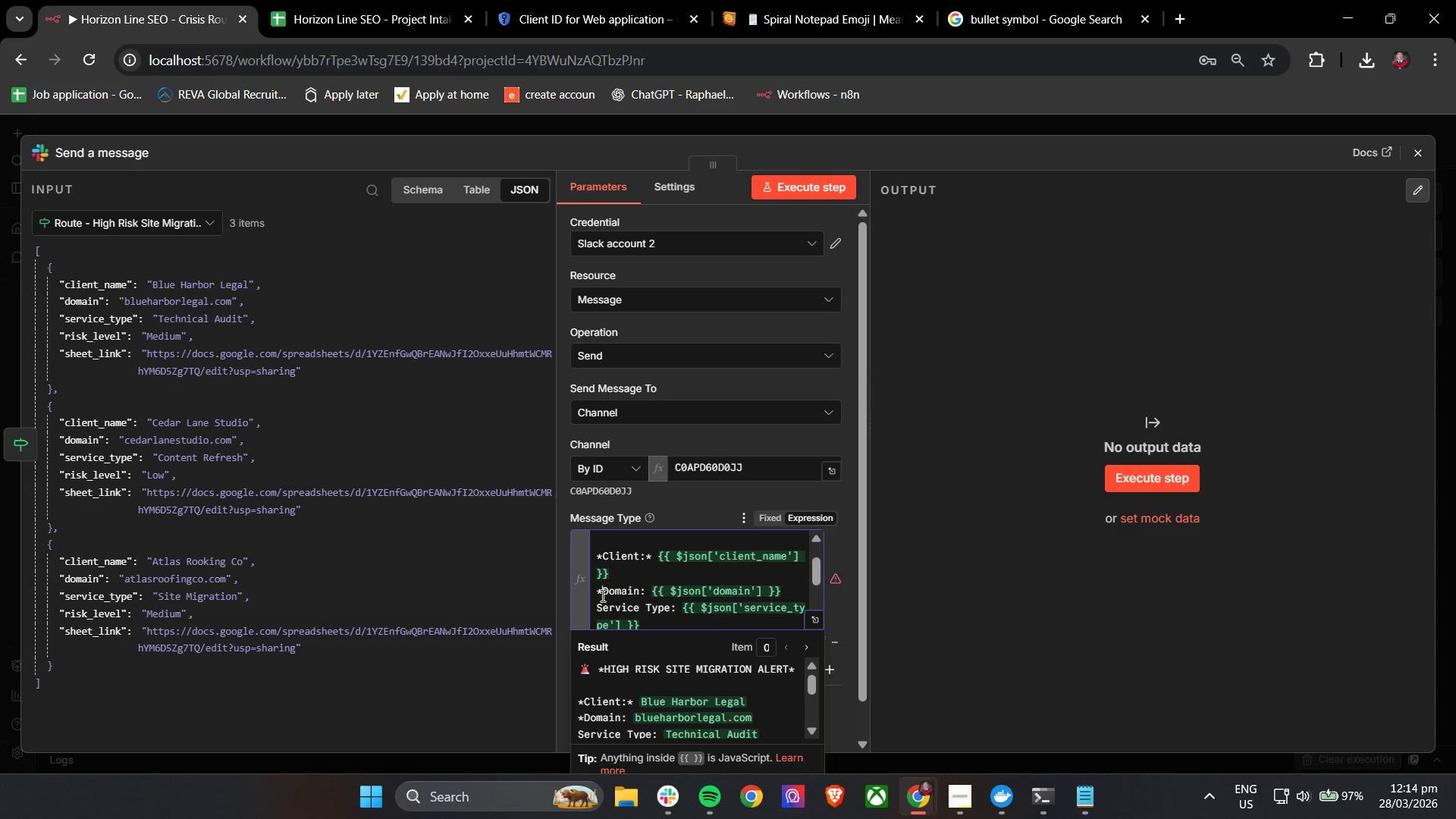 
key(Backspace)
 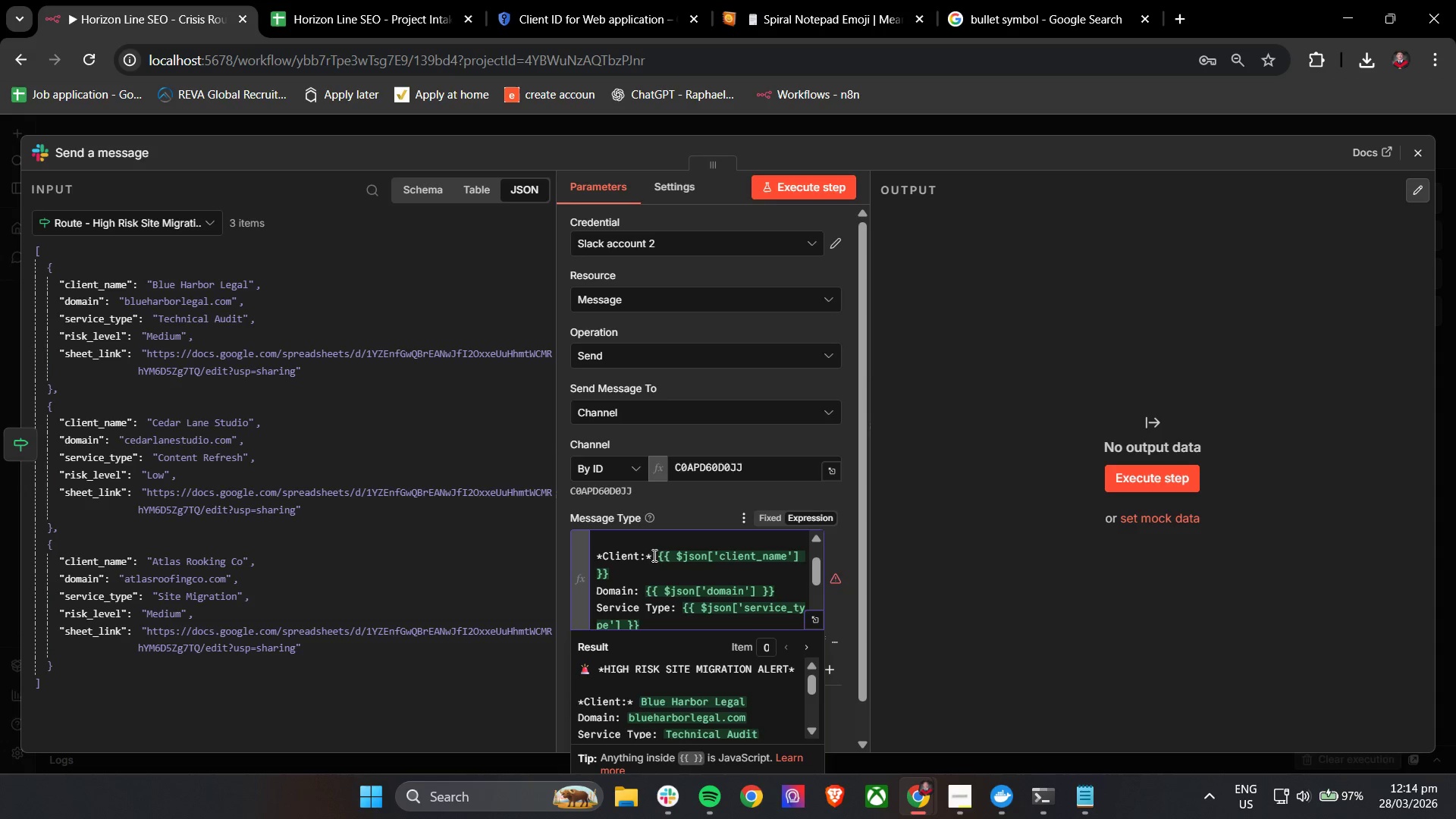 
left_click([651, 555])
 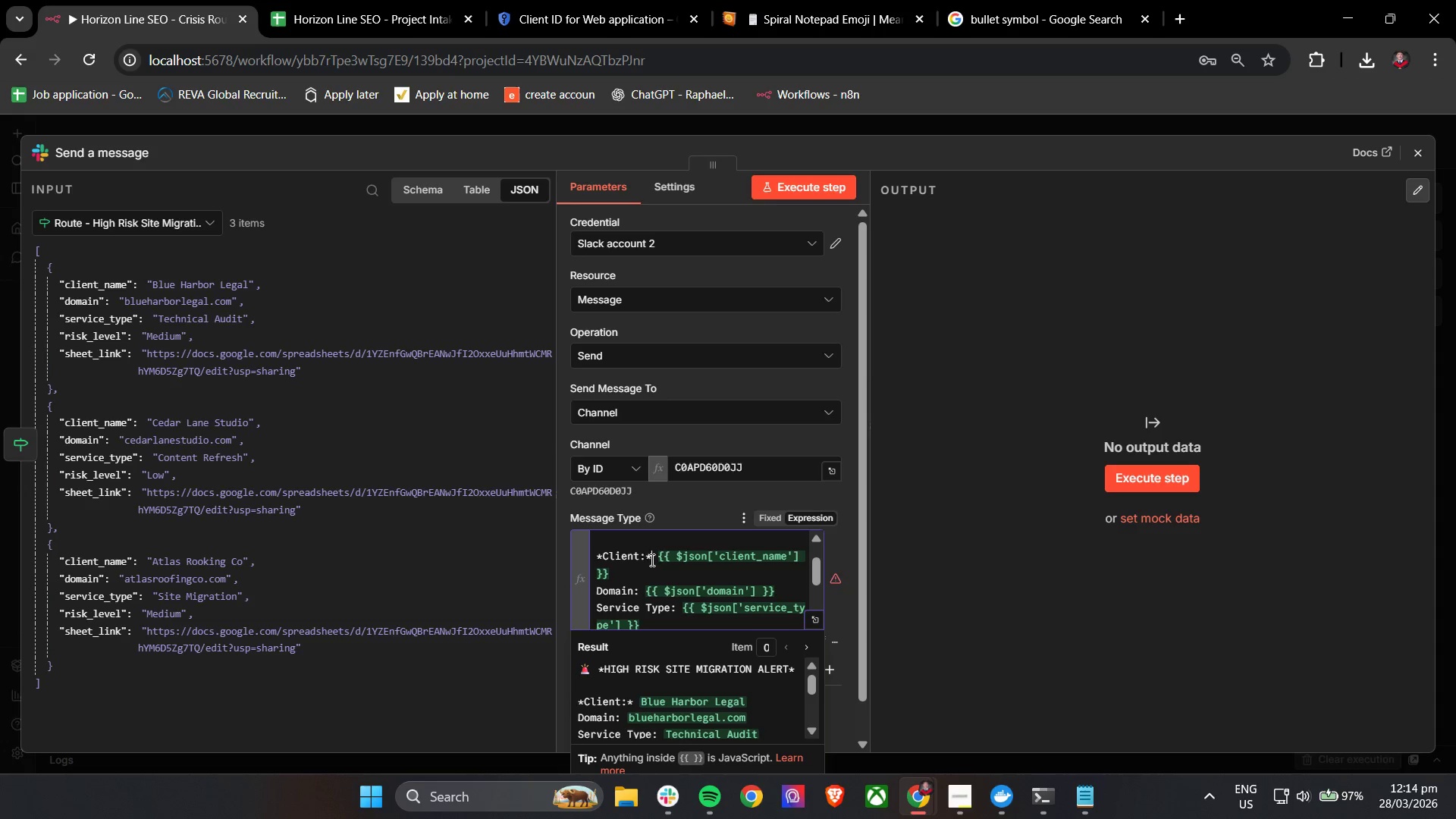 
key(Backspace)
 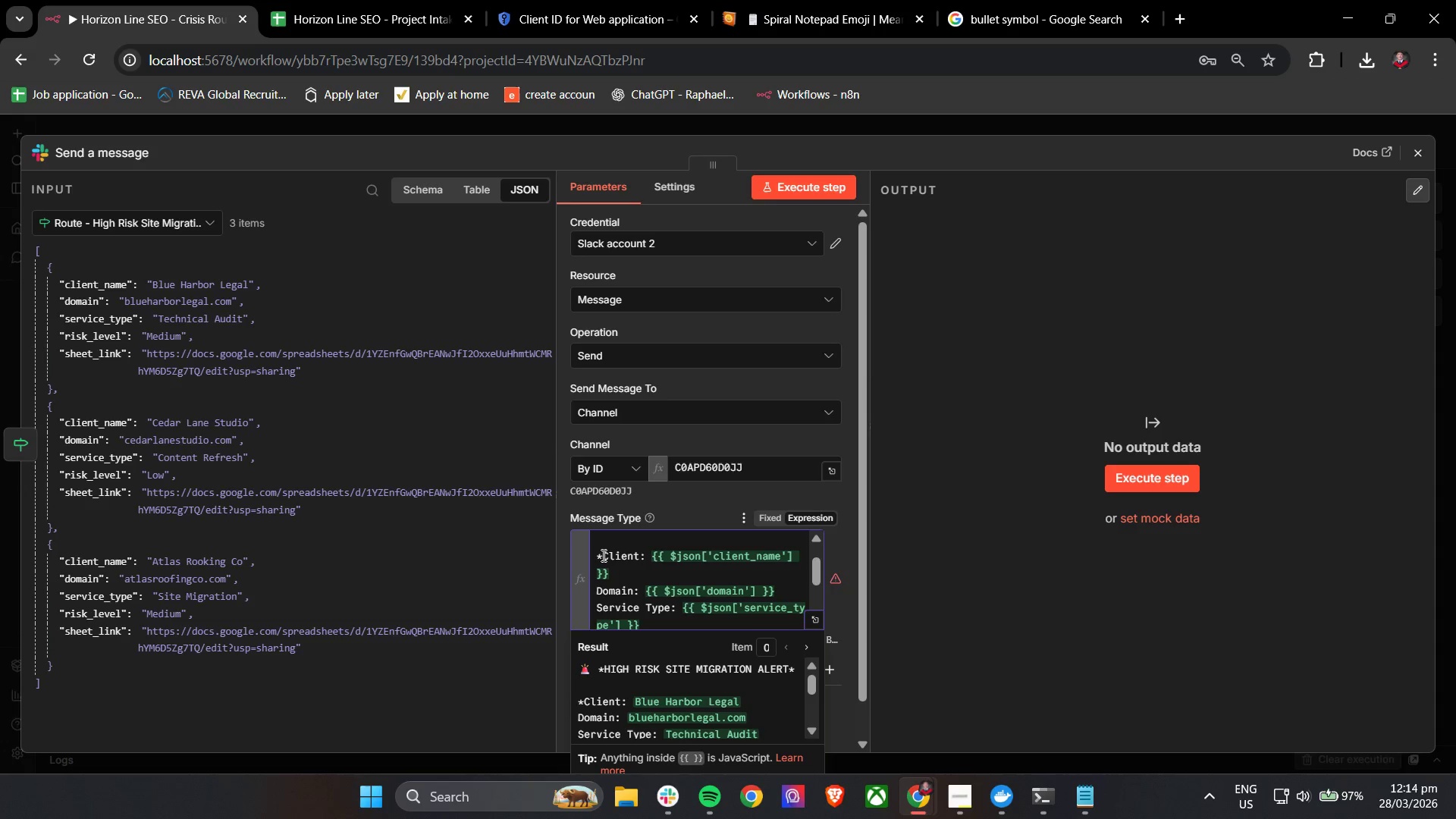 
left_click([602, 555])
 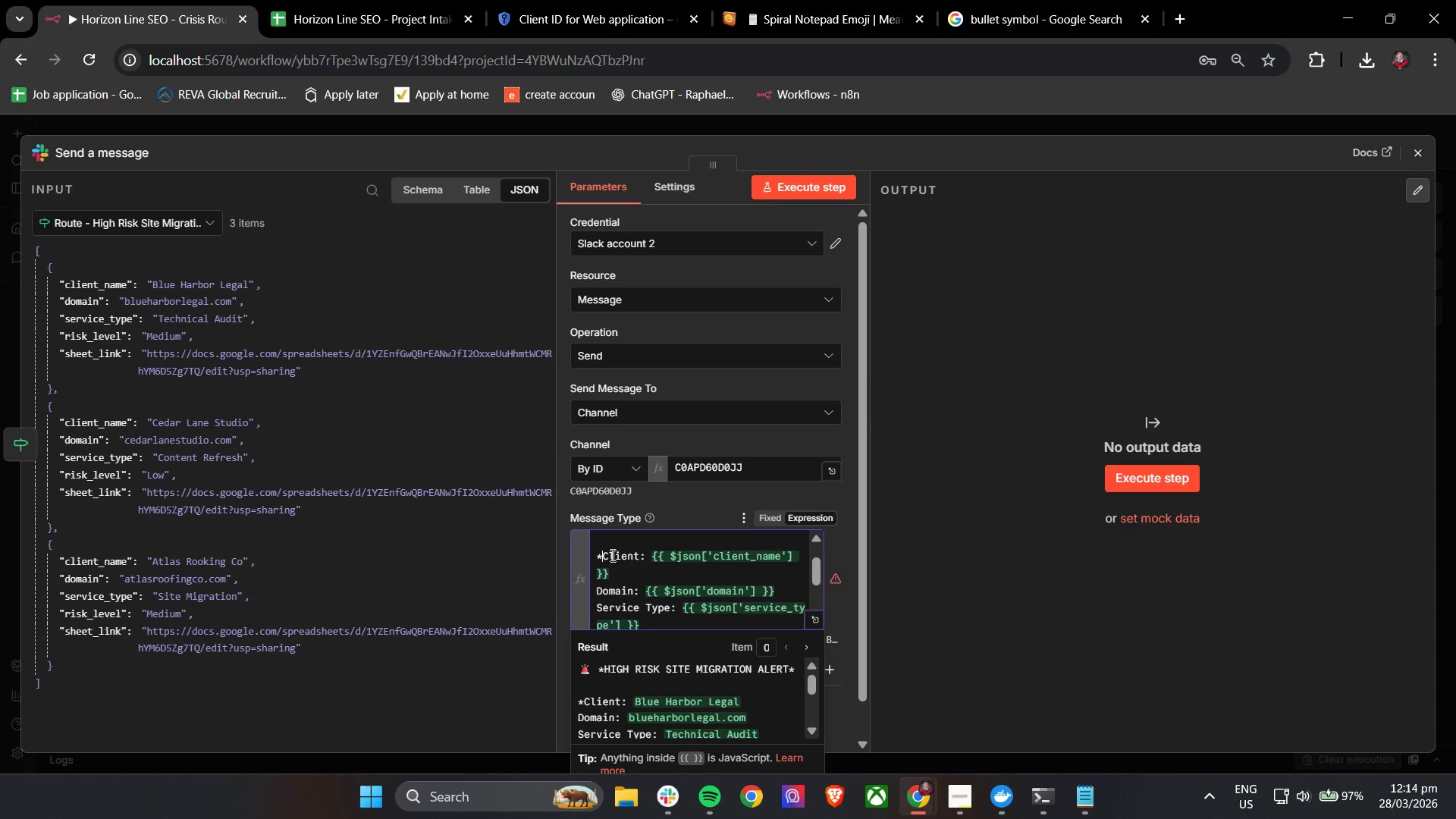 
key(Backspace)
 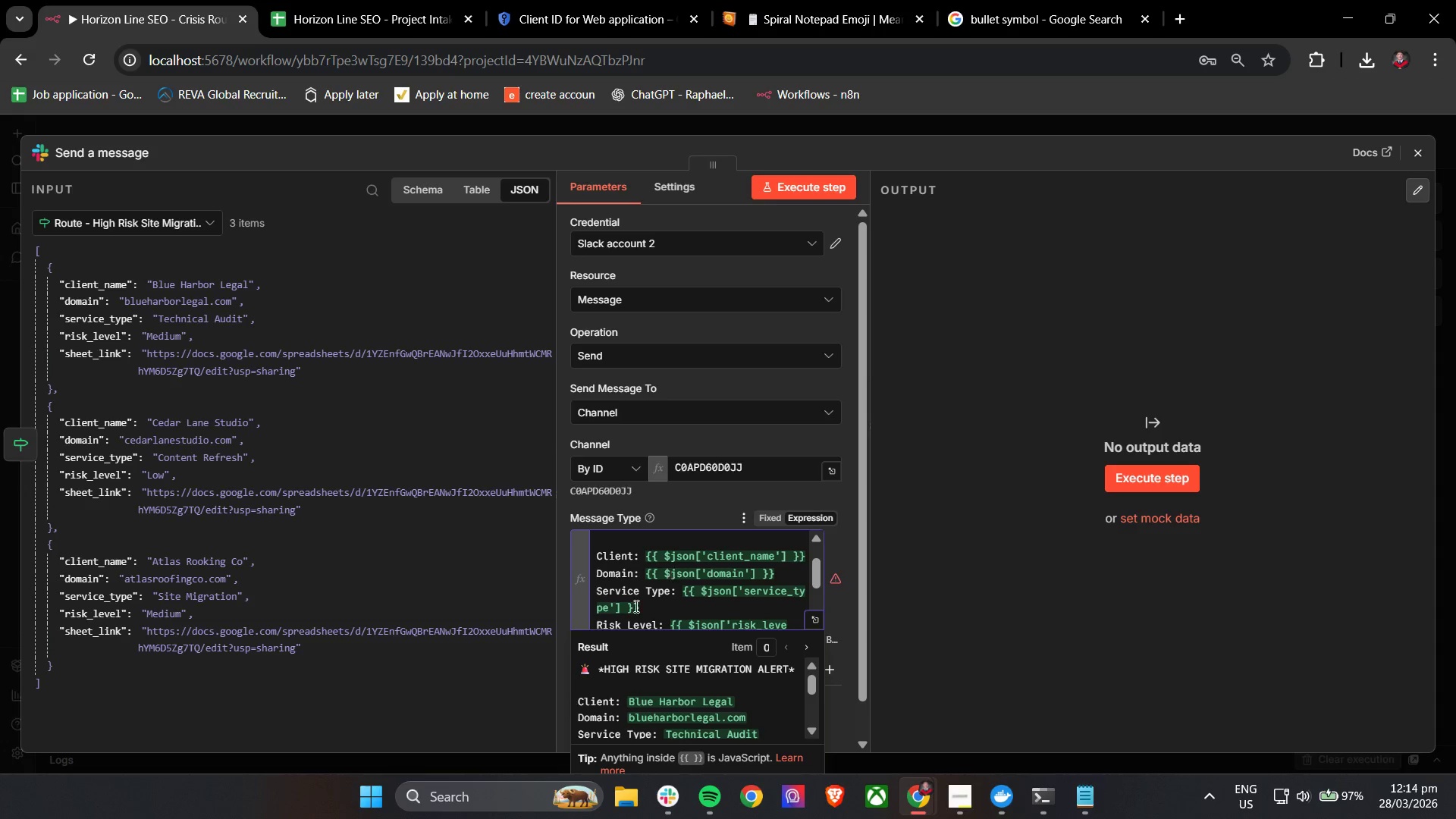 
scroll: coordinate [642, 618], scroll_direction: up, amount: 2.0
 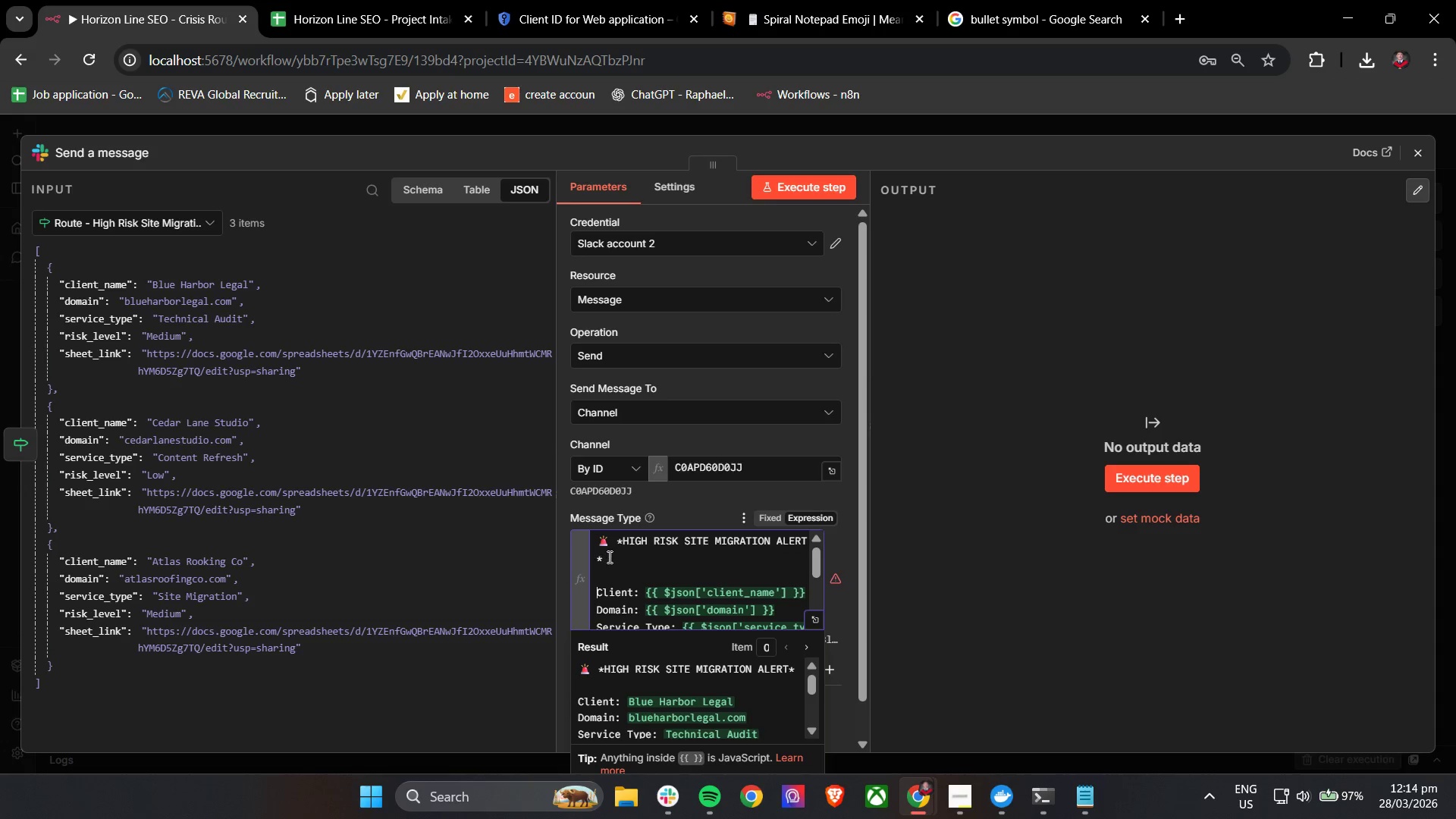 
left_click([603, 556])
 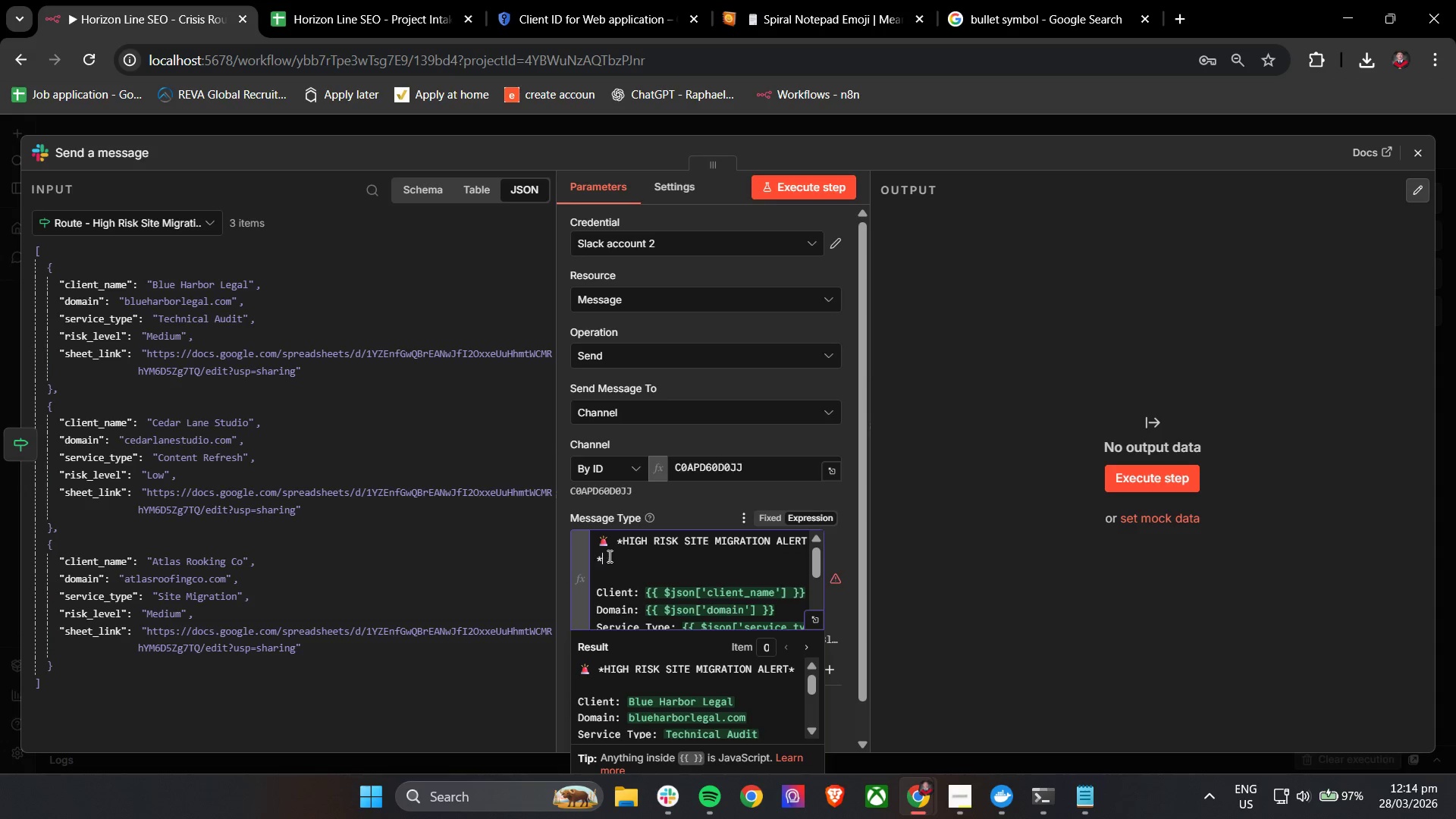 
key(Backspace)
 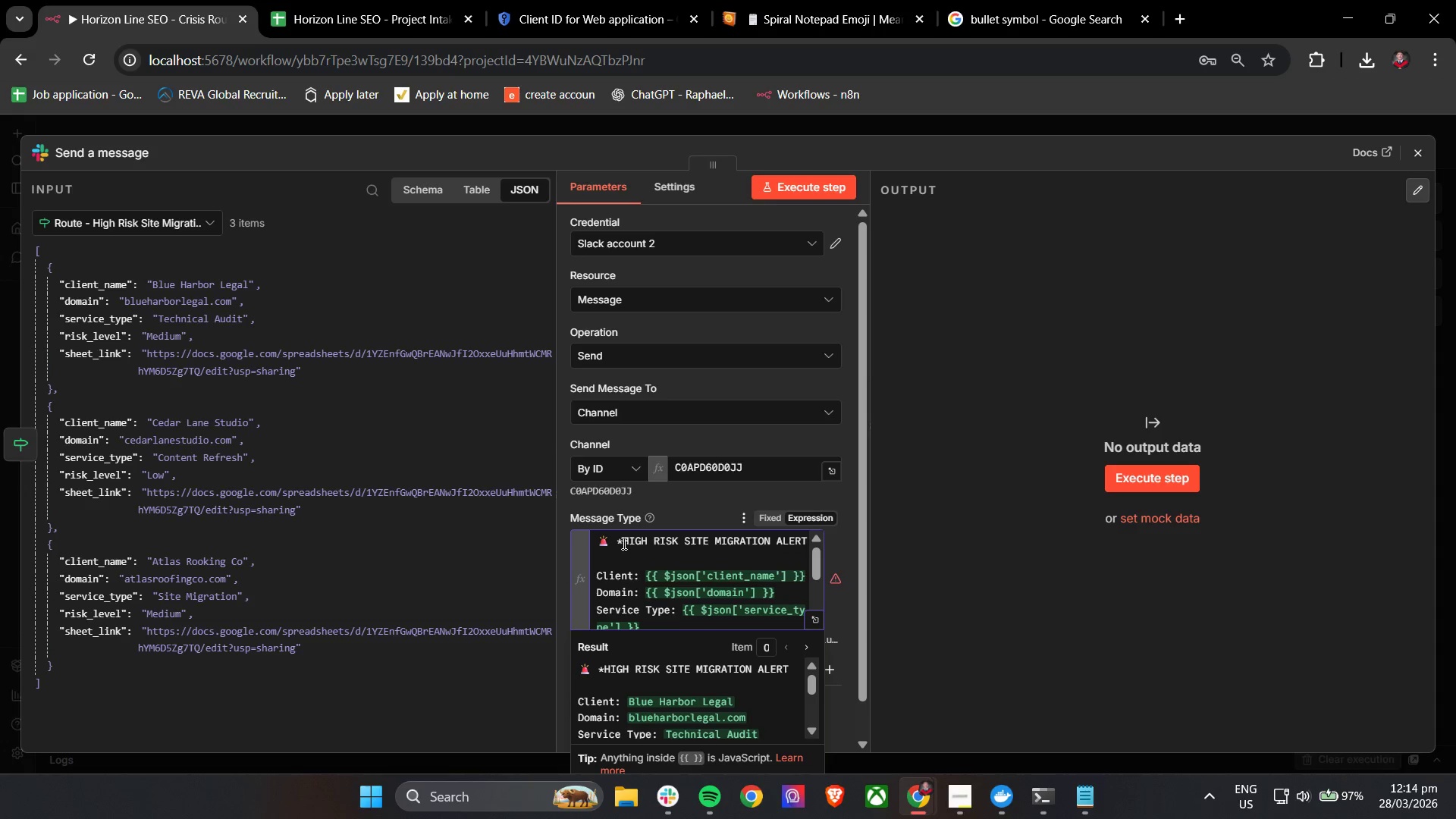 
left_click([623, 542])
 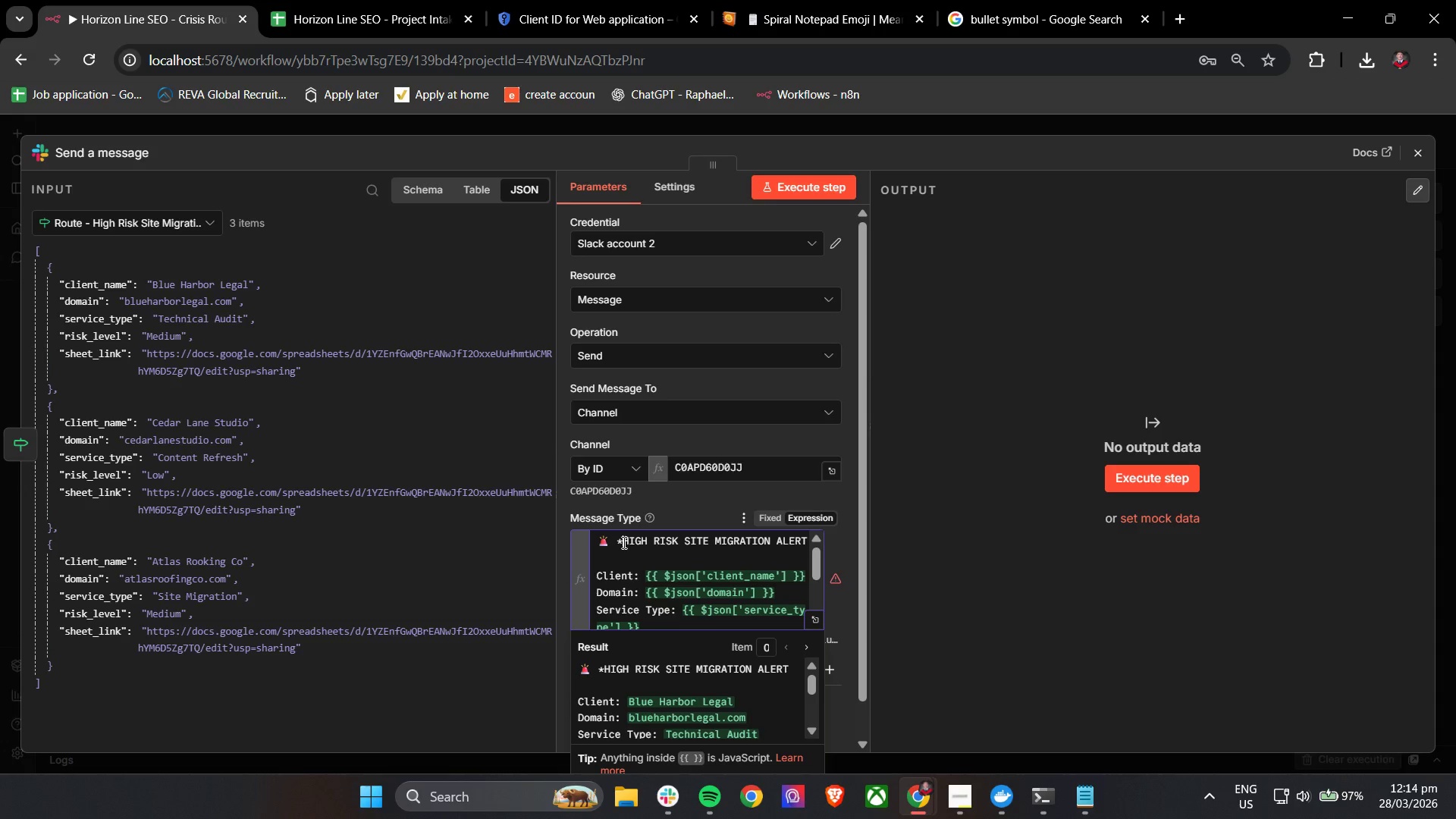 
key(Backspace)
 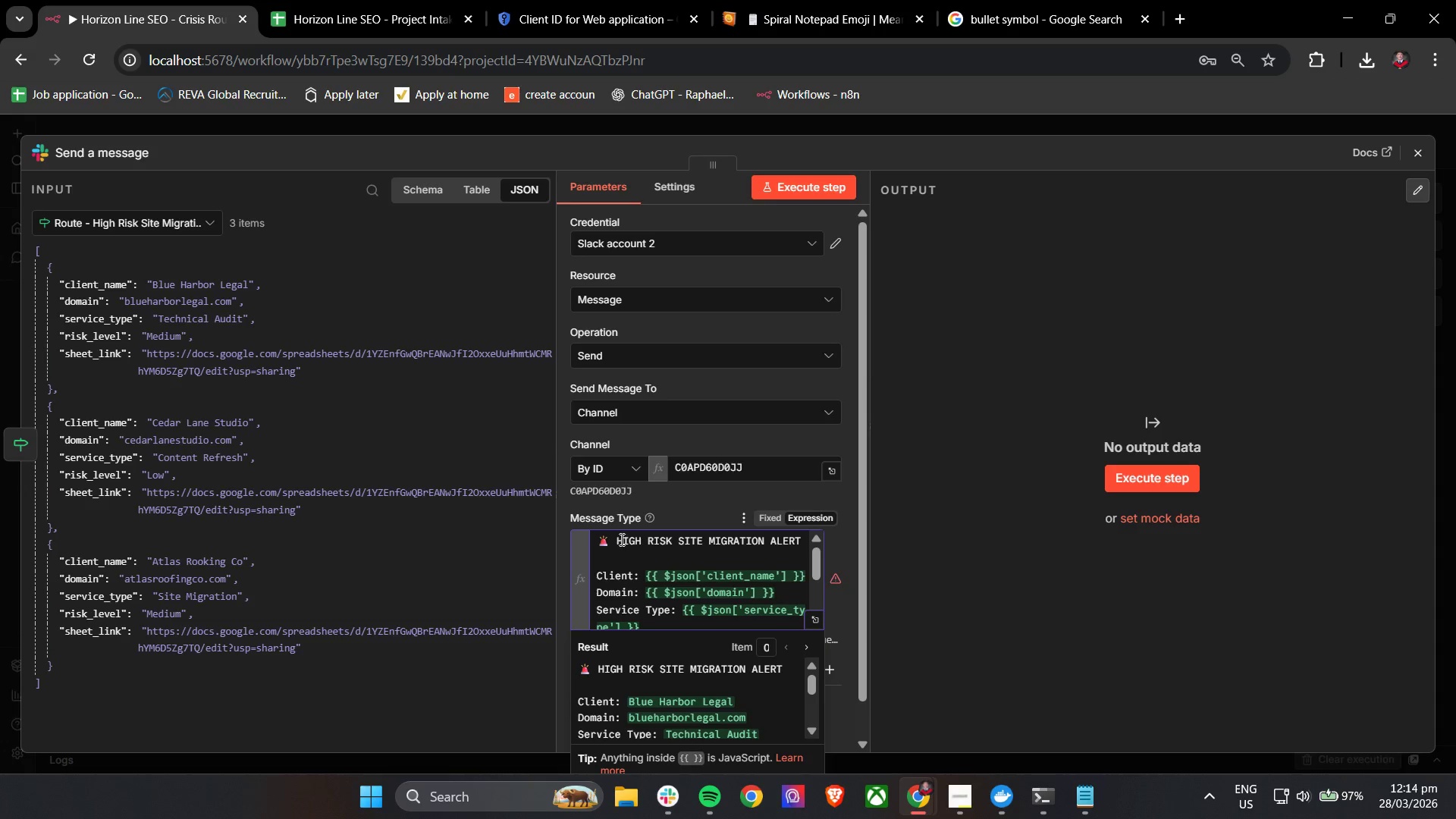 
left_click_drag(start_coordinate=[620, 539], to_coordinate=[800, 540])
 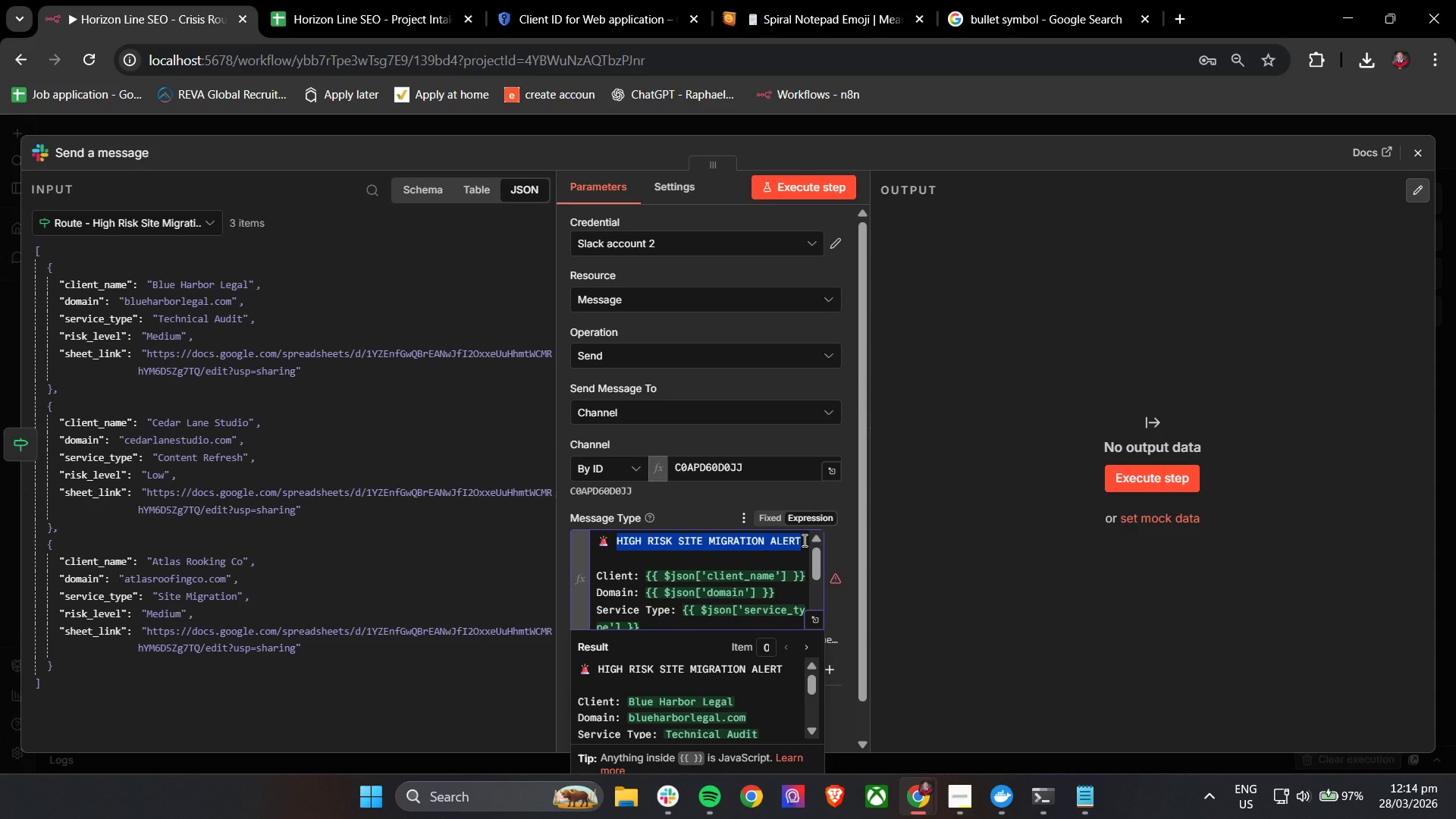 
type(NEW LED )
key(Backspace)
key(Backspace)
key(Backspace)
key(Backspace)
key(Backspace)
type(PROJECT INTAKE)
 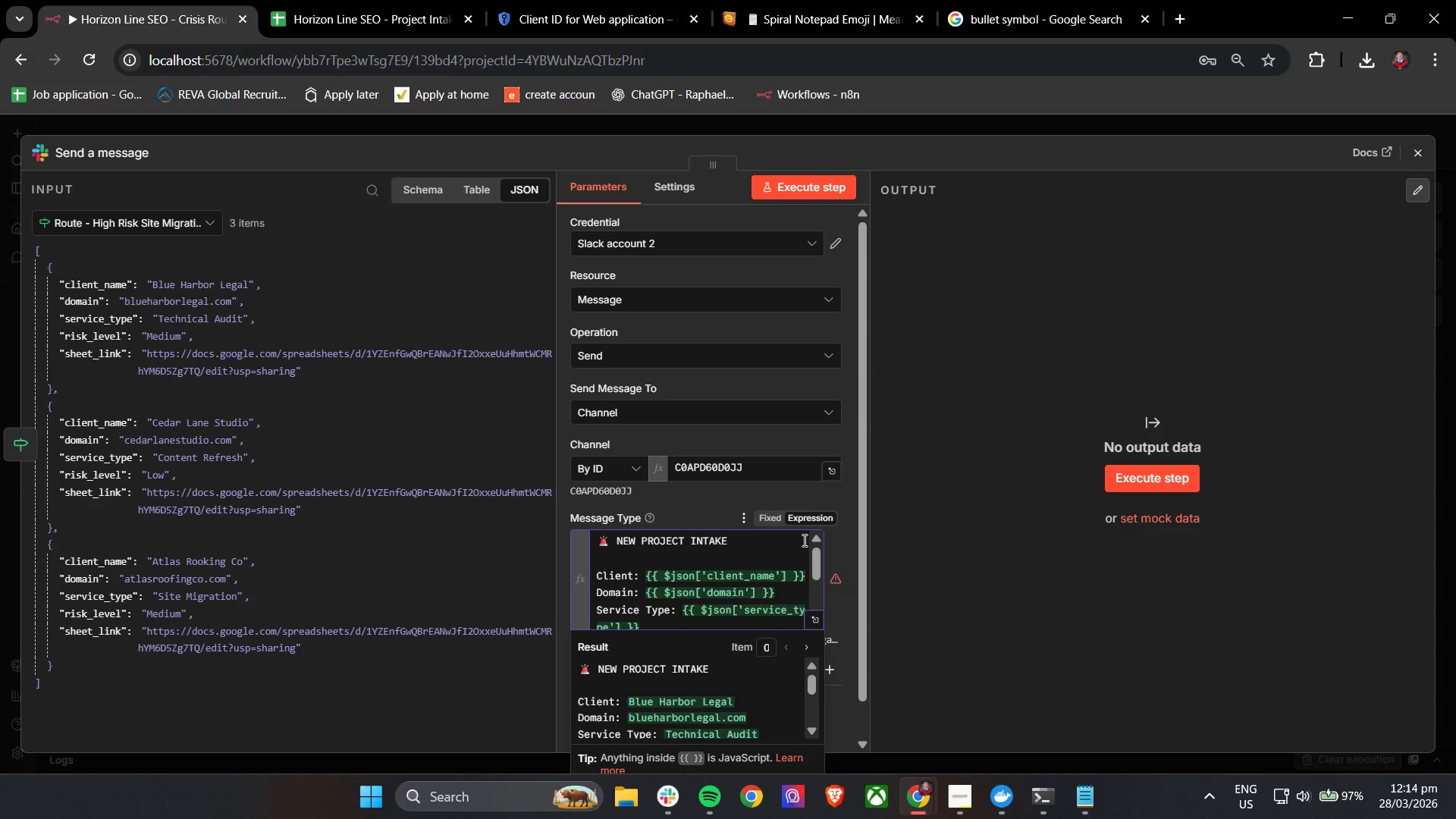 
left_click([833, 494])
 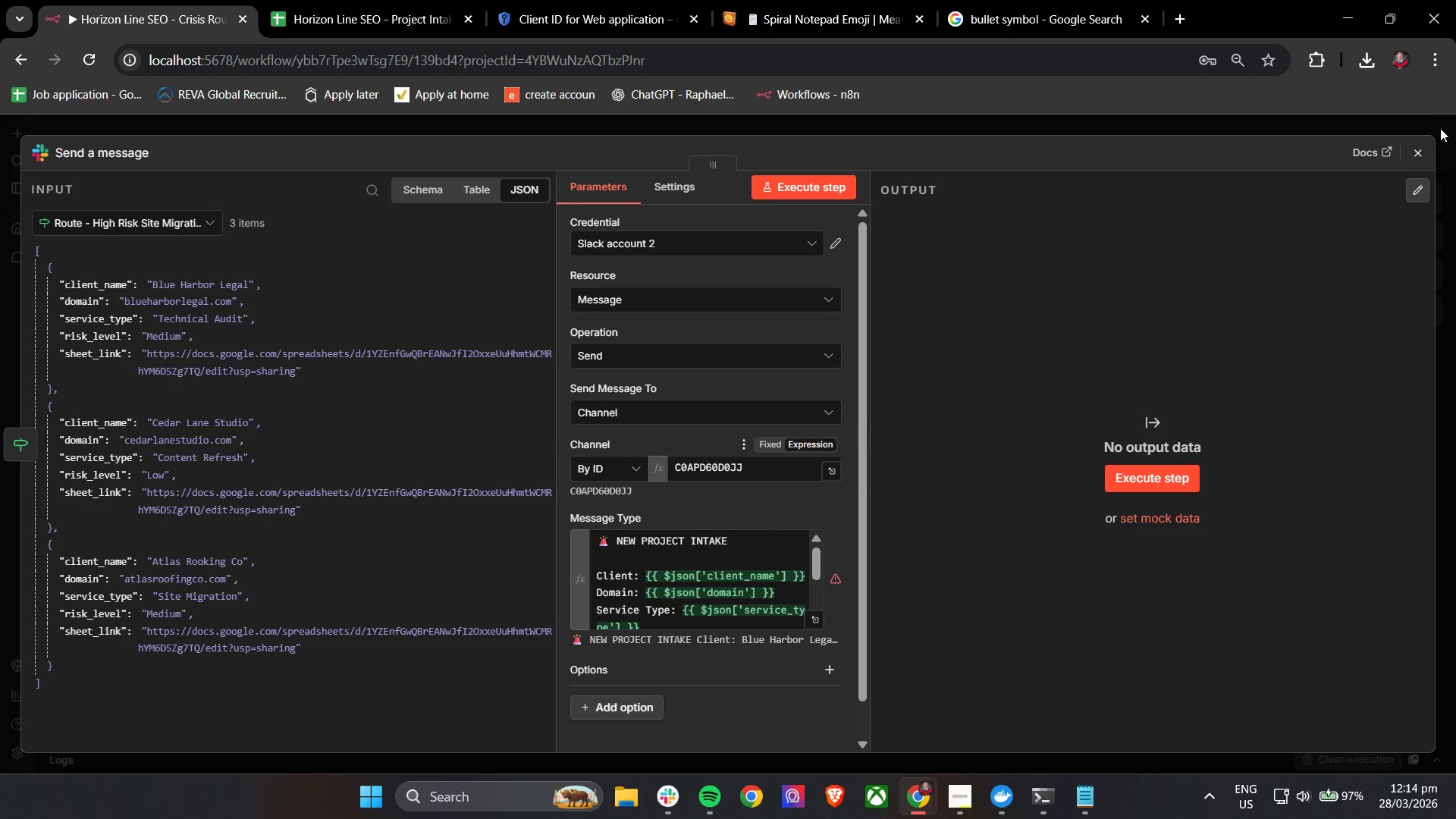 
left_click([1425, 153])
 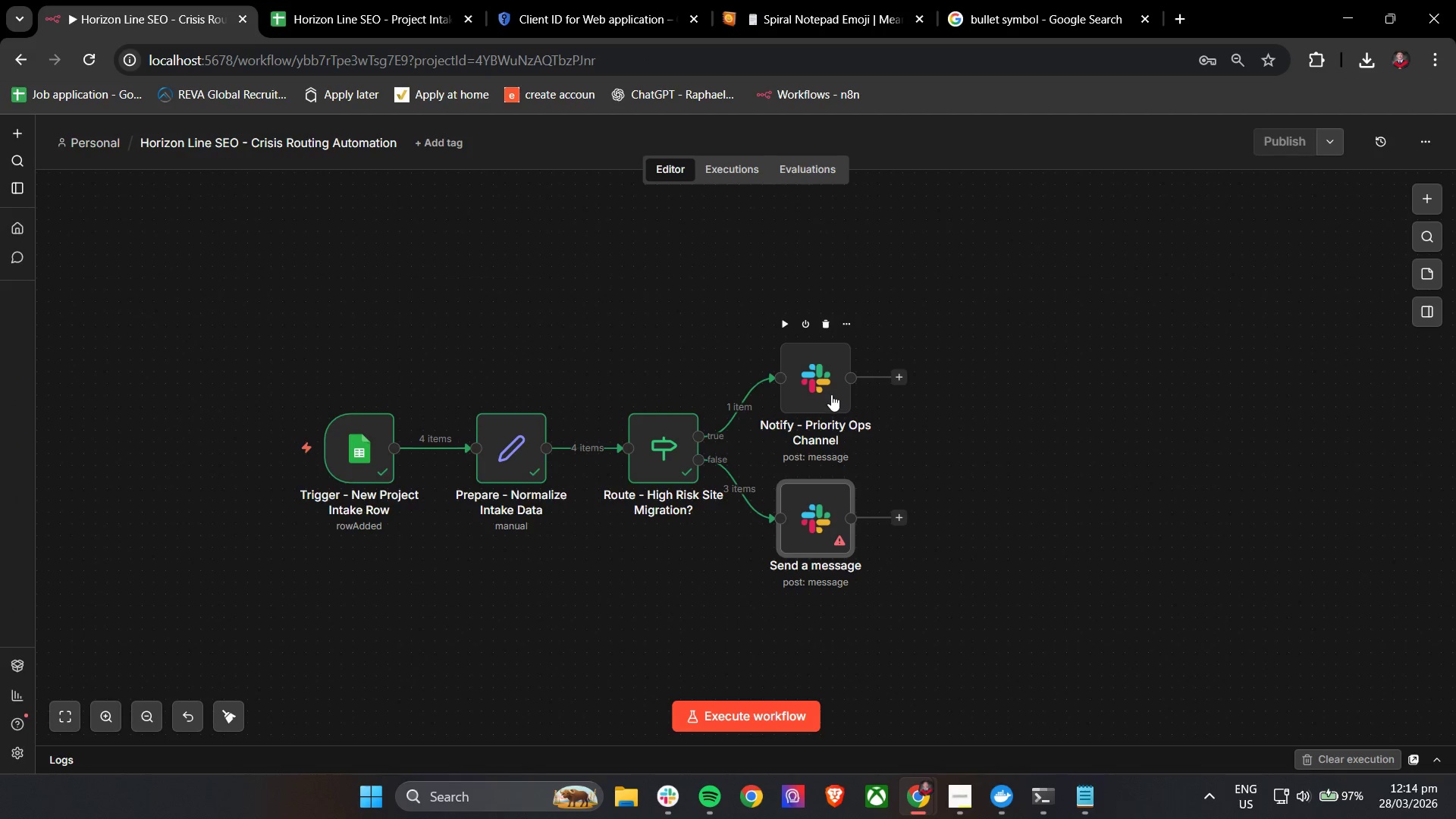 
double_click([831, 394])
 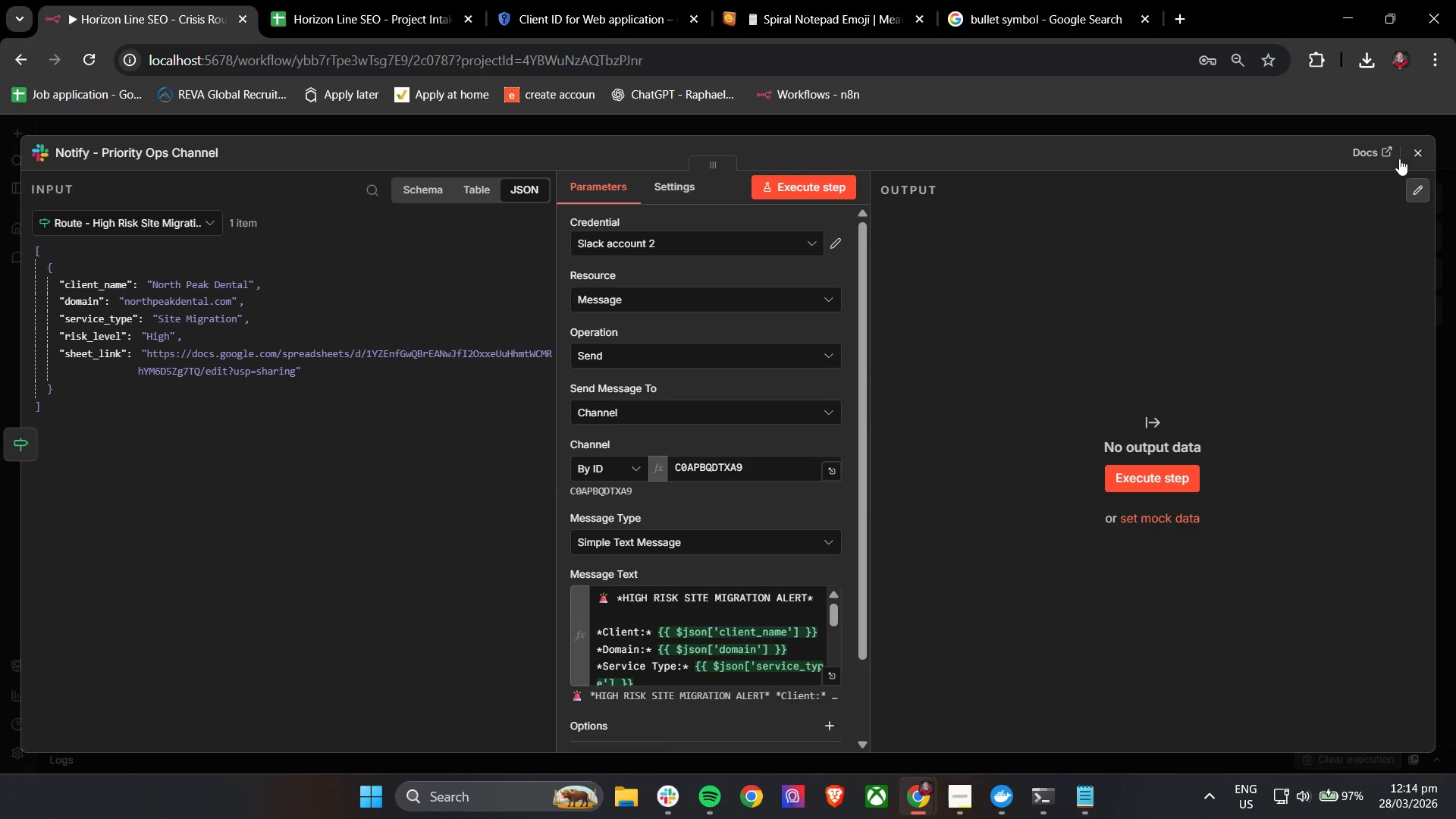 
wait(5.17)
 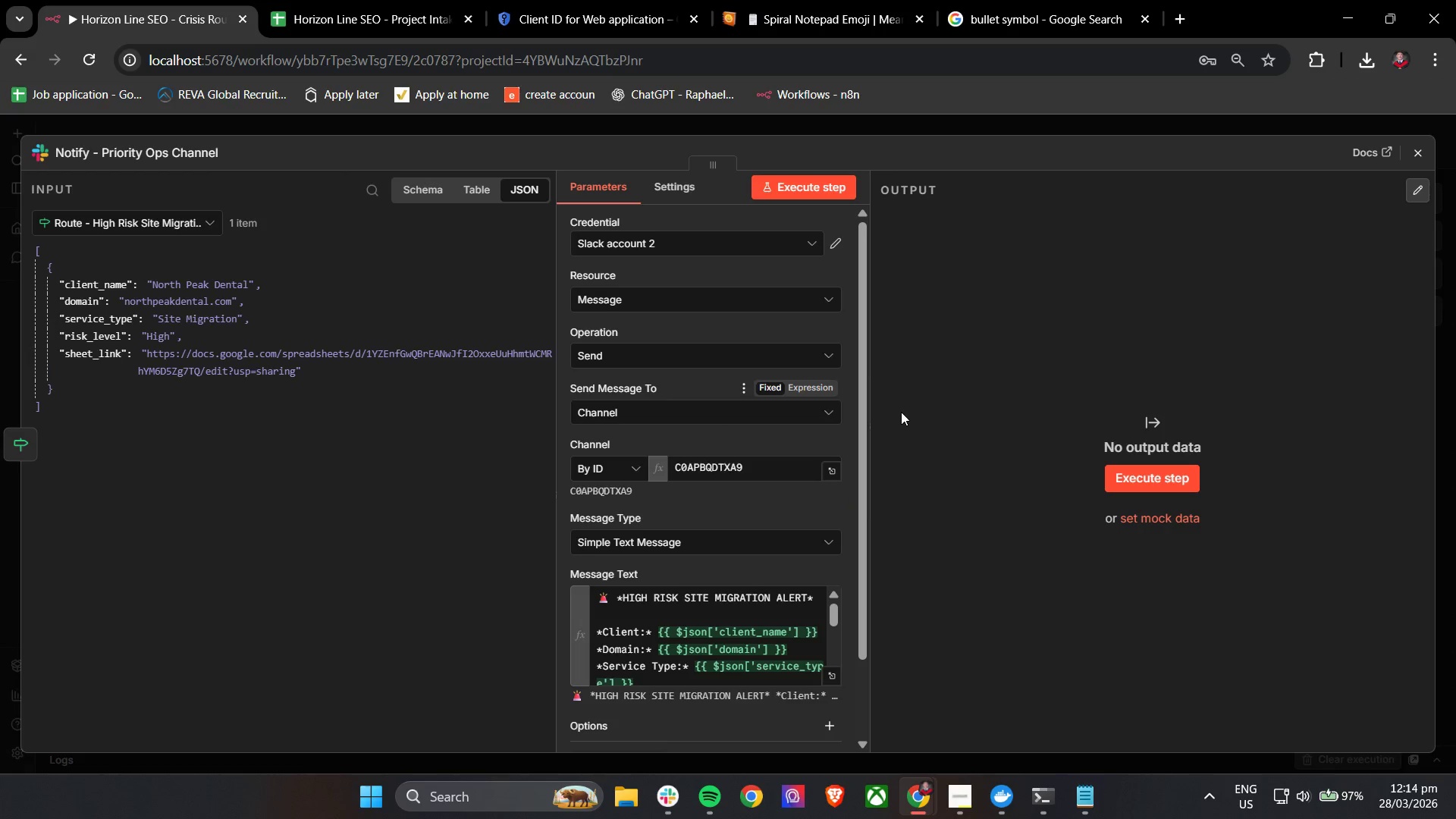 
left_click([1414, 156])
 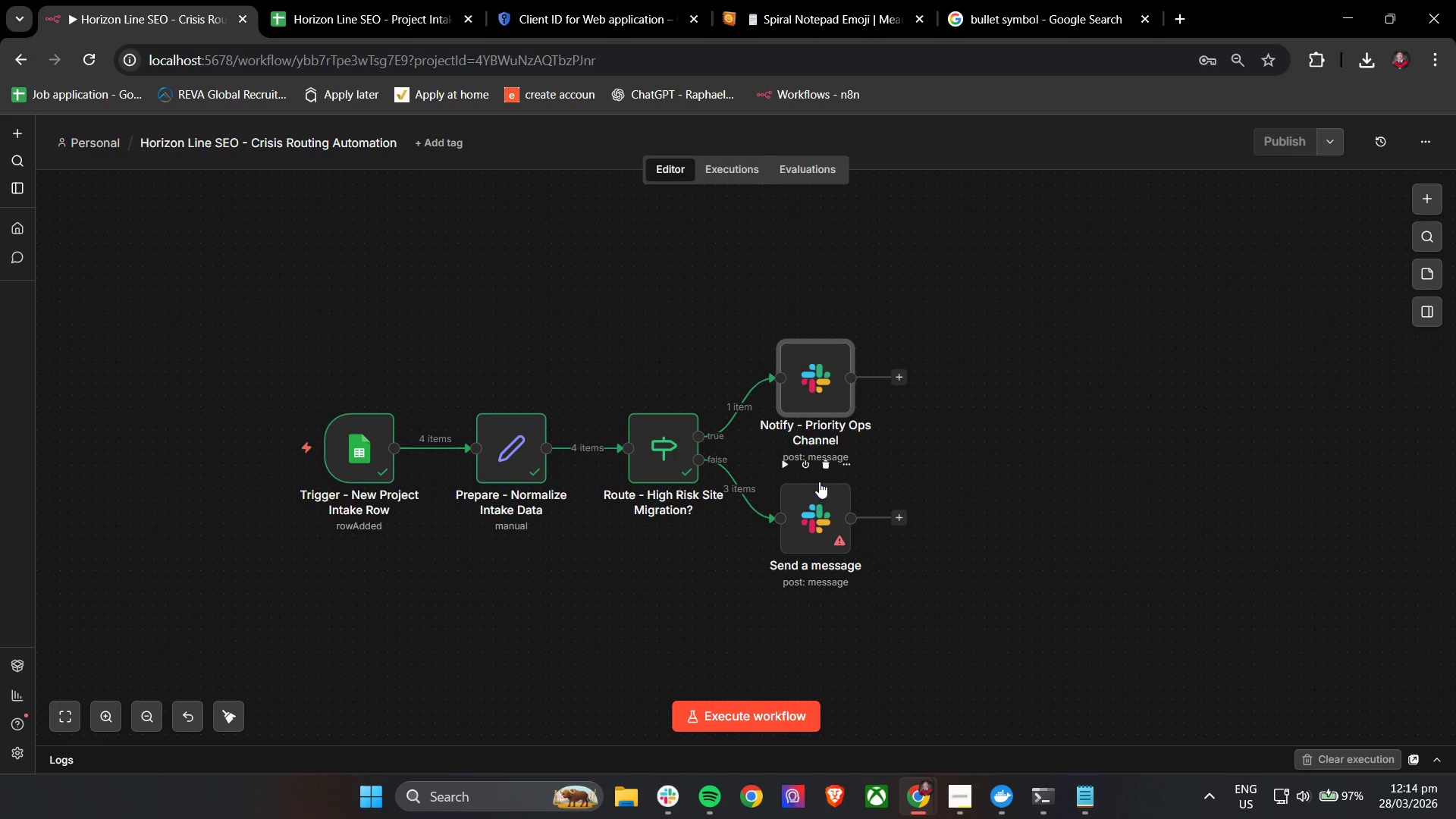 
left_click([824, 467])
 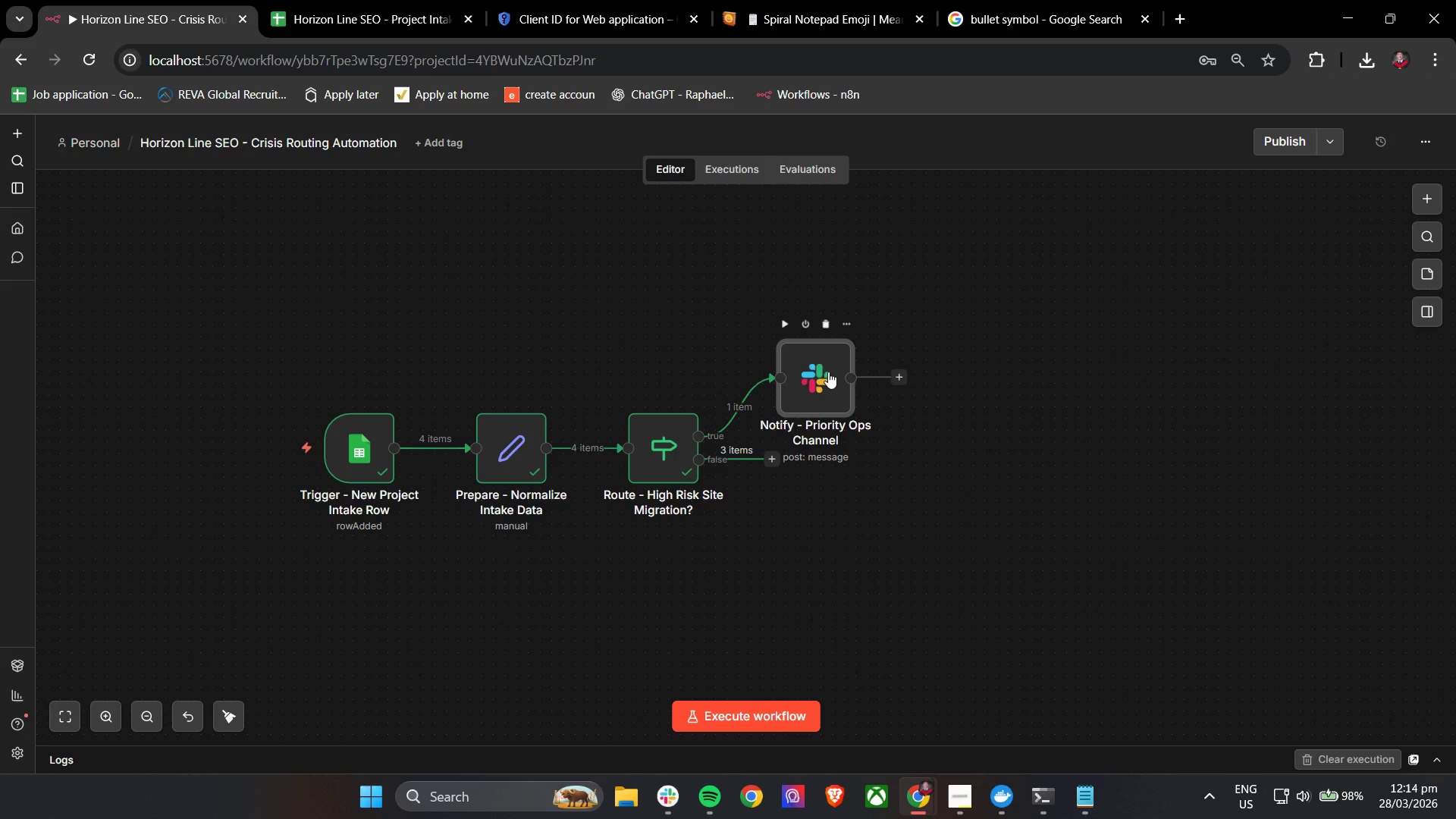 
left_click([828, 372])
 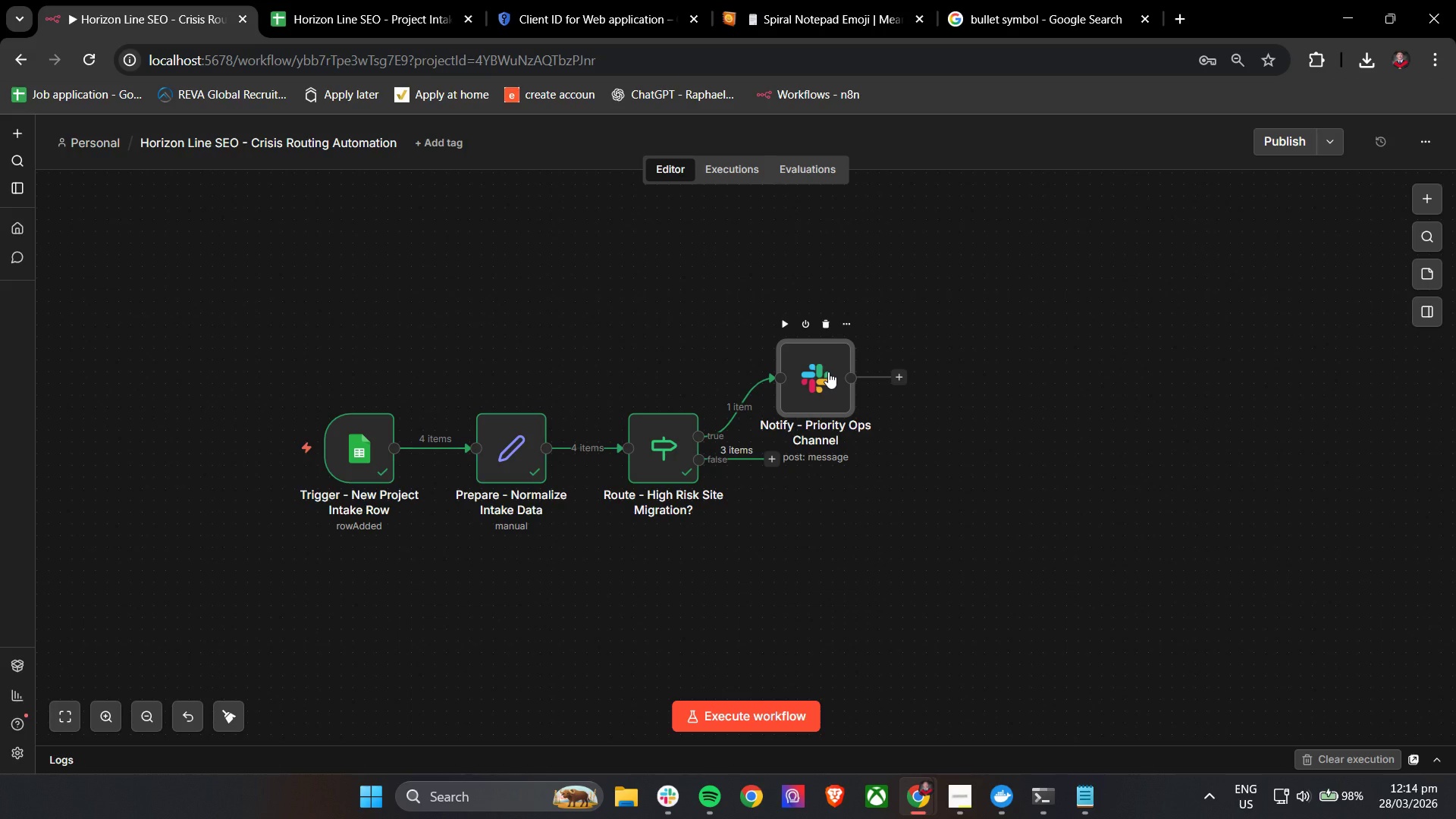 
key(Control+C)
 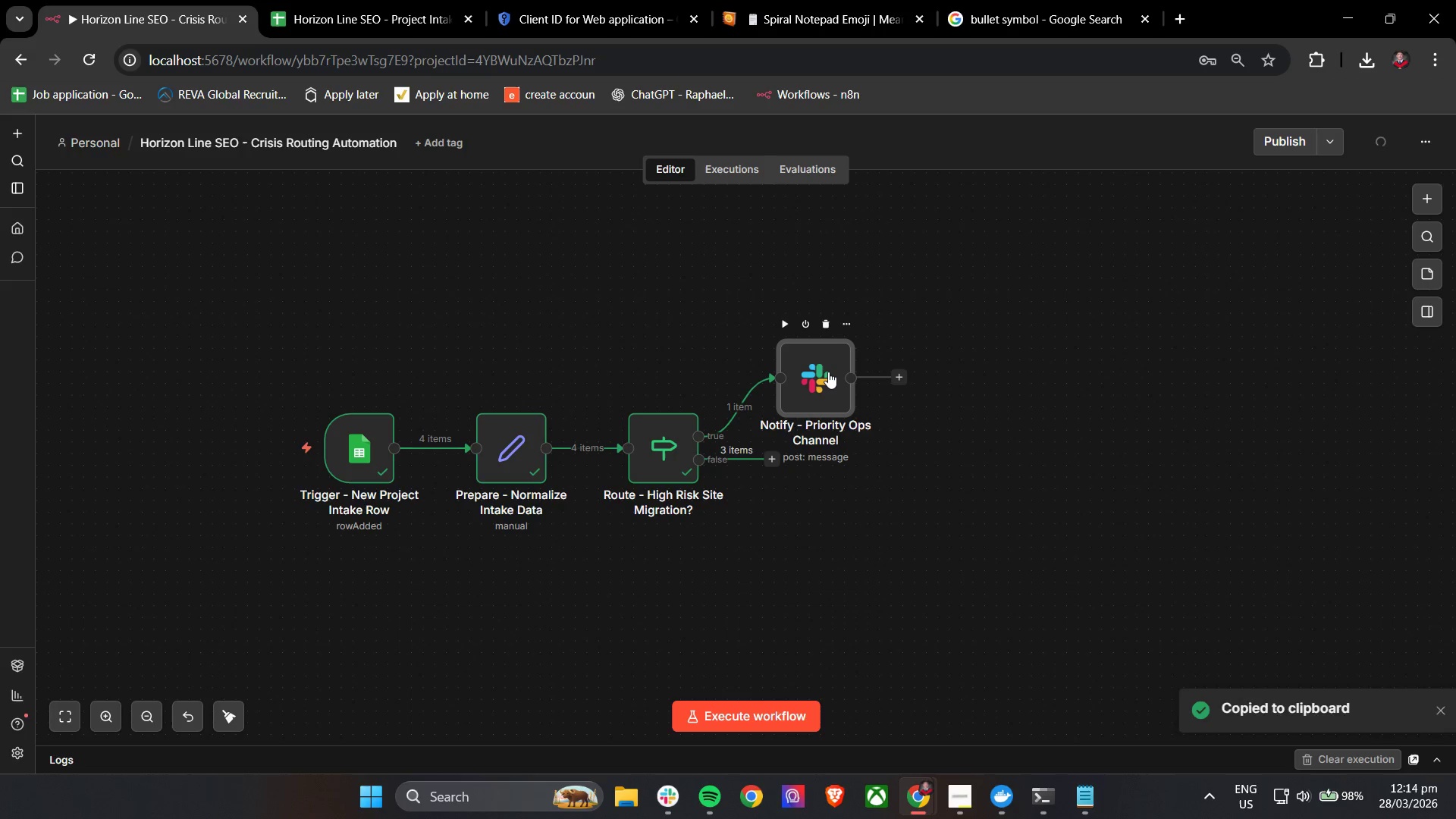 
key(Control+V)
 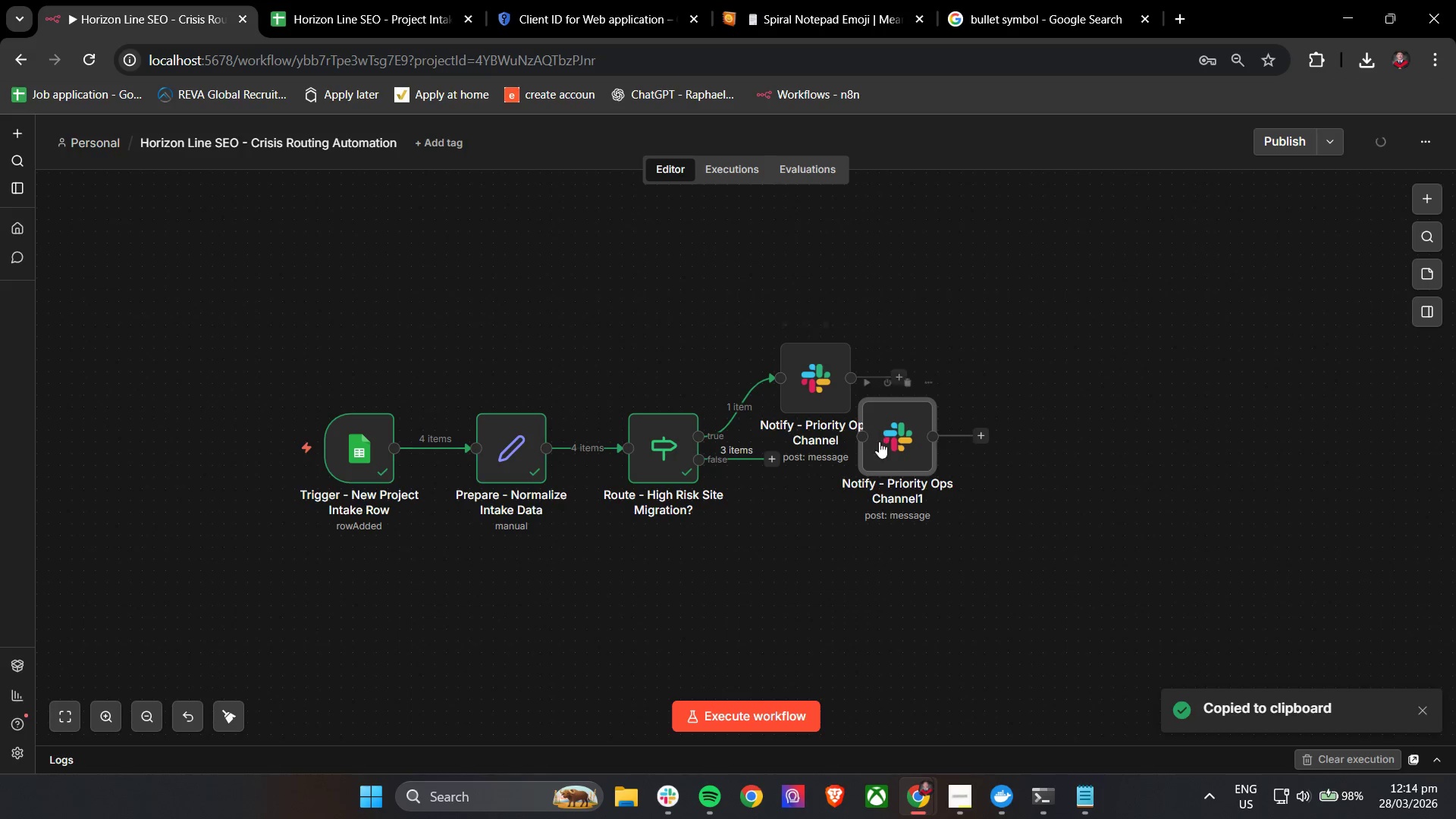 
left_click_drag(start_coordinate=[893, 449], to_coordinate=[820, 512])
 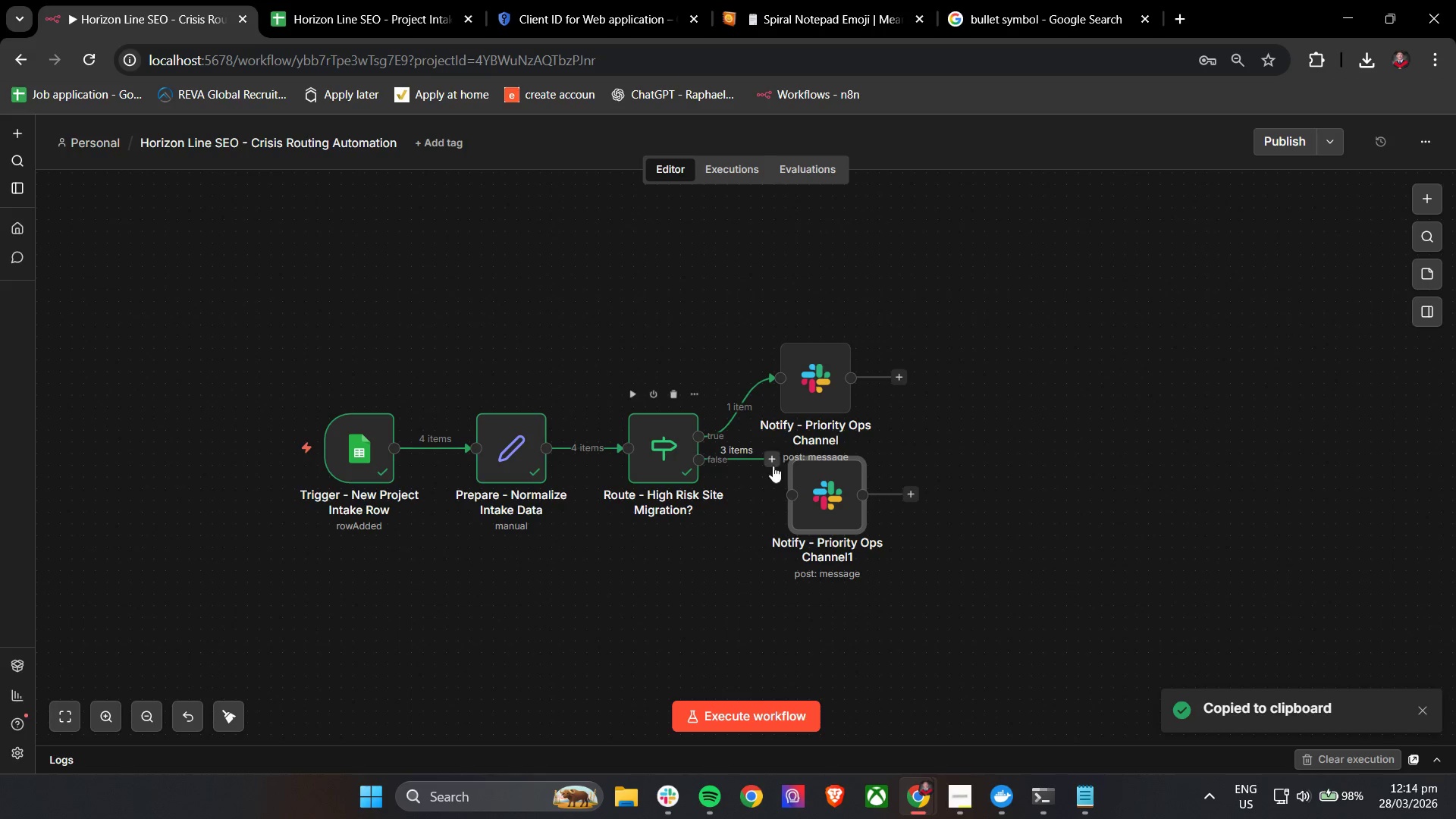 
left_click_drag(start_coordinate=[771, 466], to_coordinate=[780, 491])
 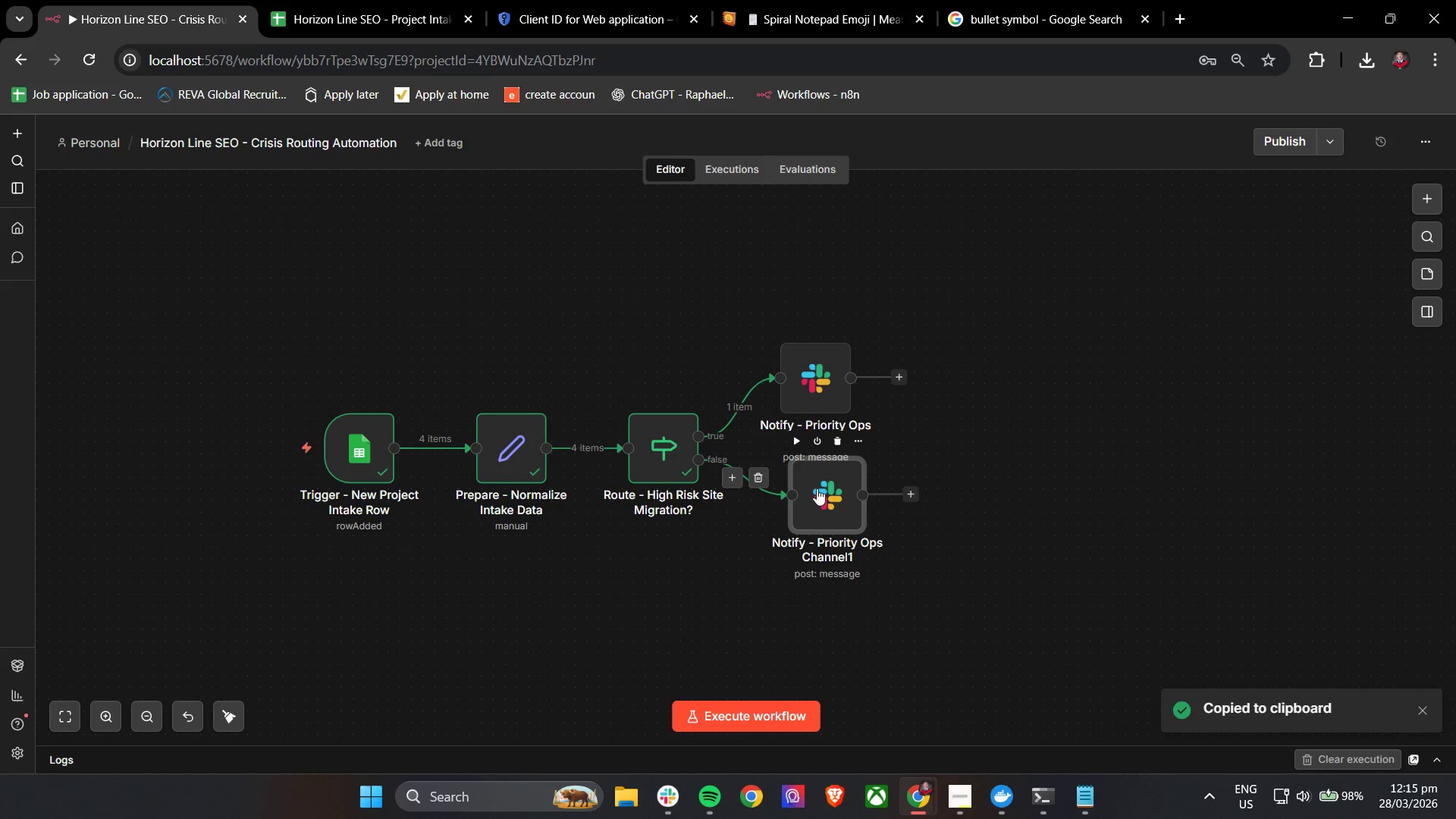 
double_click([817, 488])
 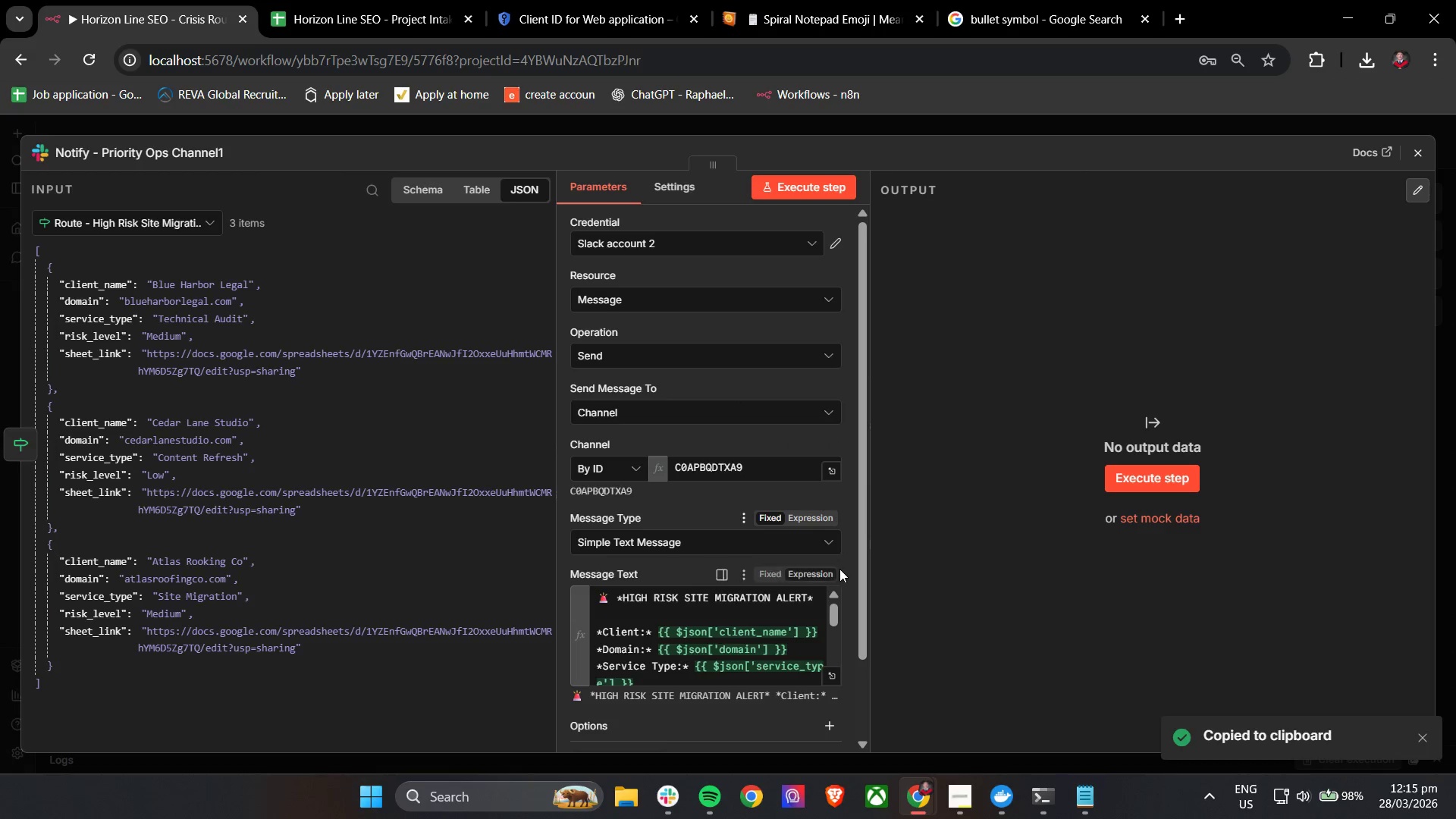 
scroll: coordinate [839, 569], scroll_direction: down, amount: 1.0
 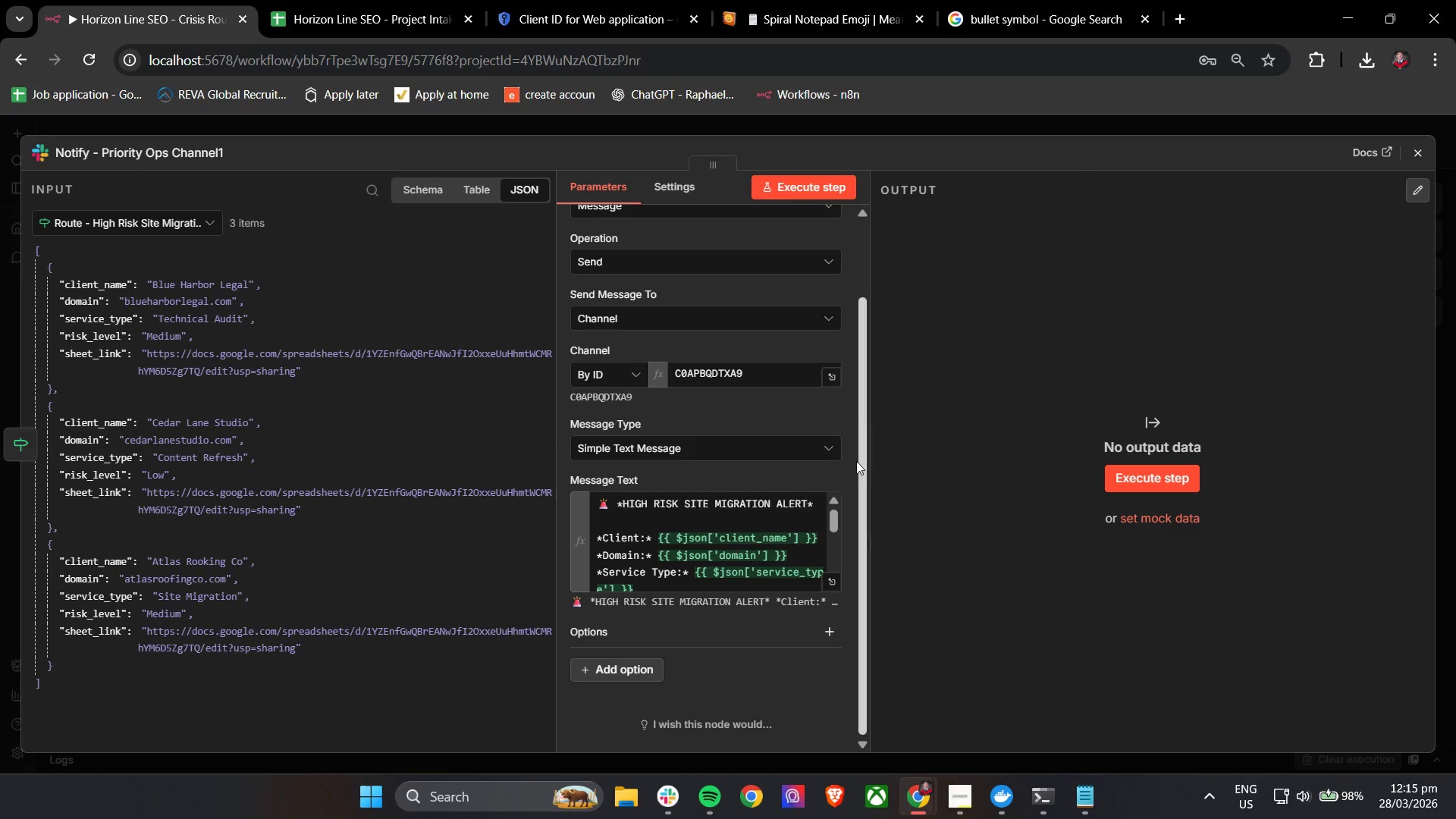 
left_click([830, 587])
 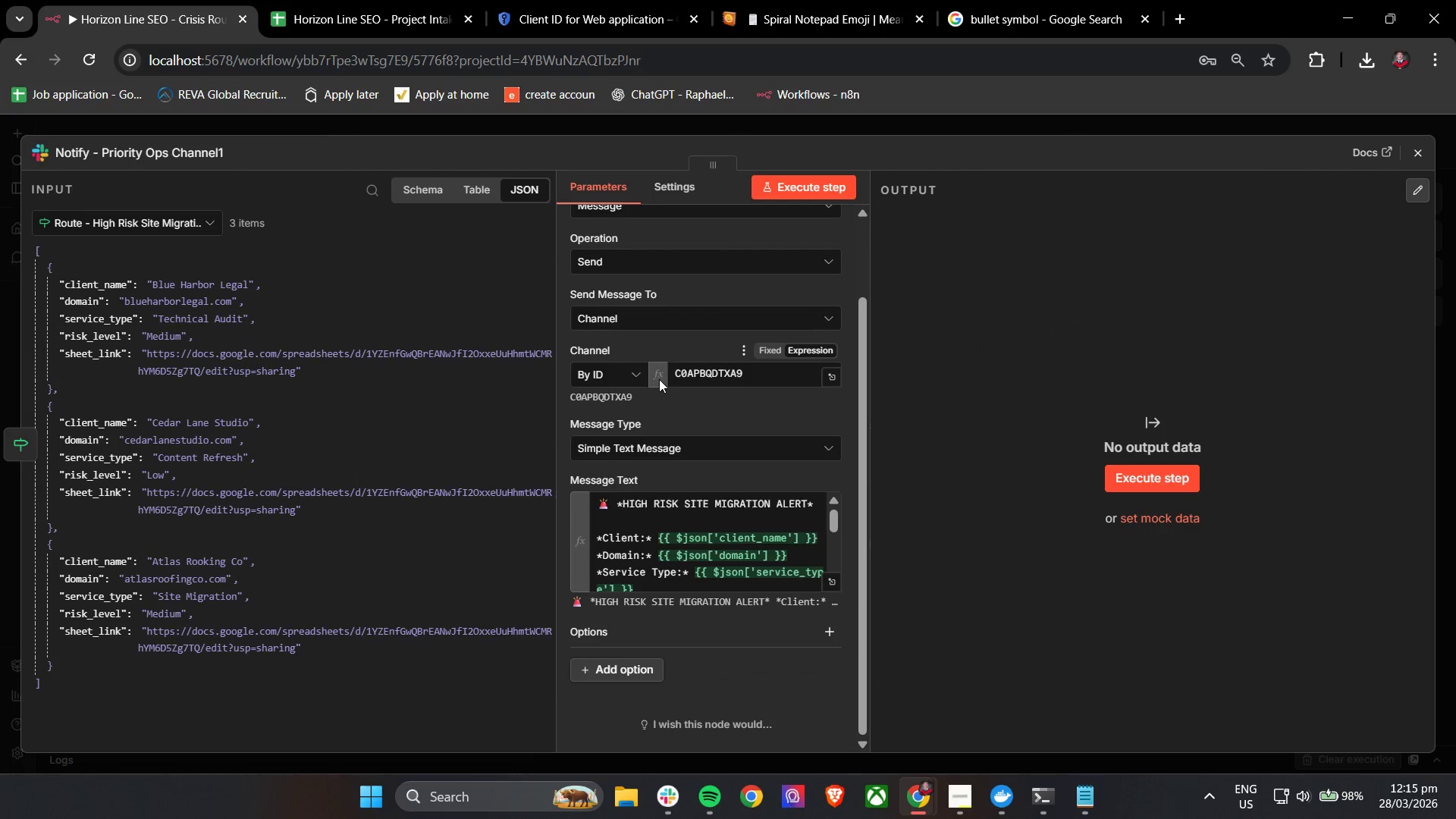 
wait(6.34)
 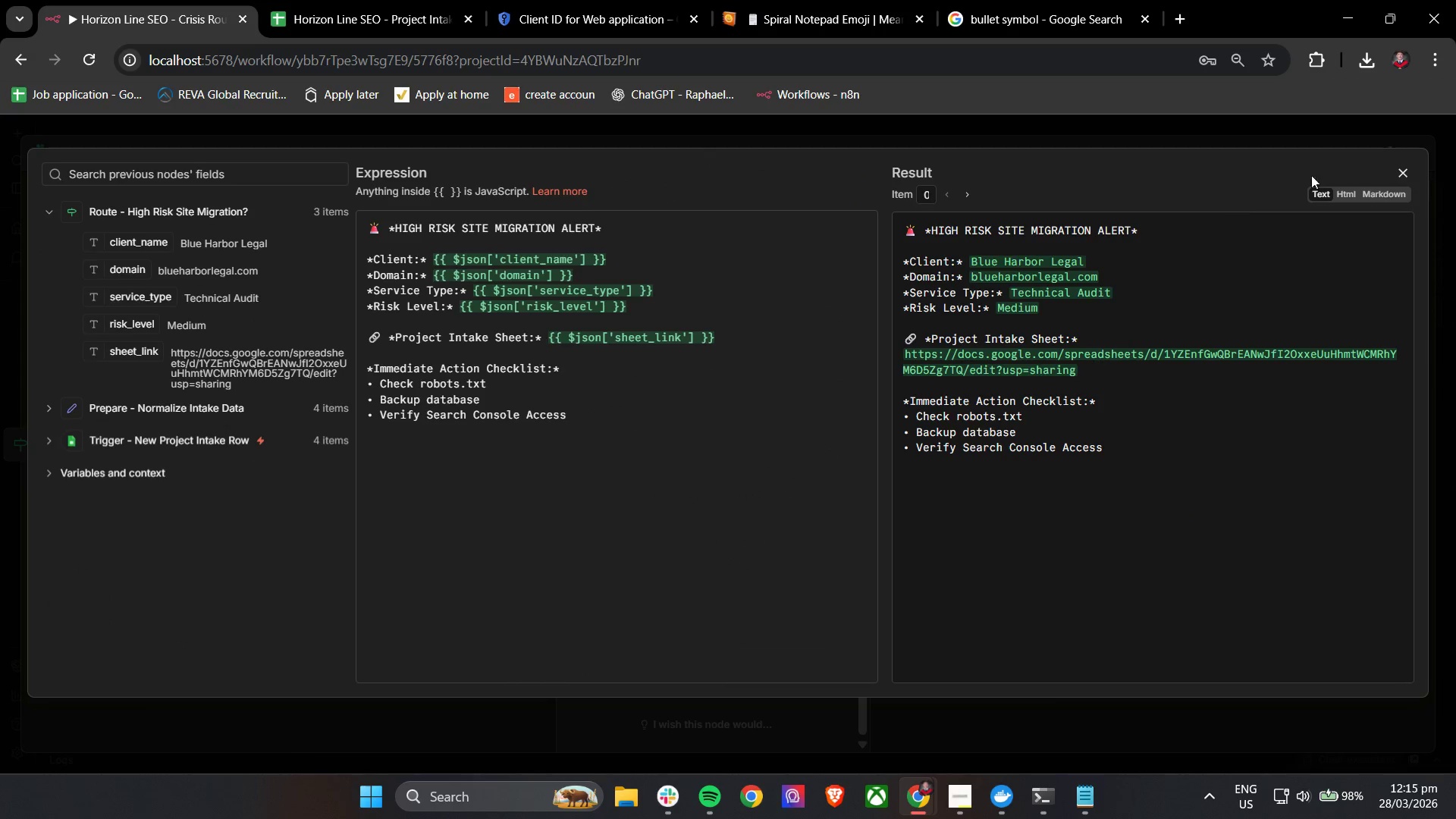 
left_click([659, 375])
 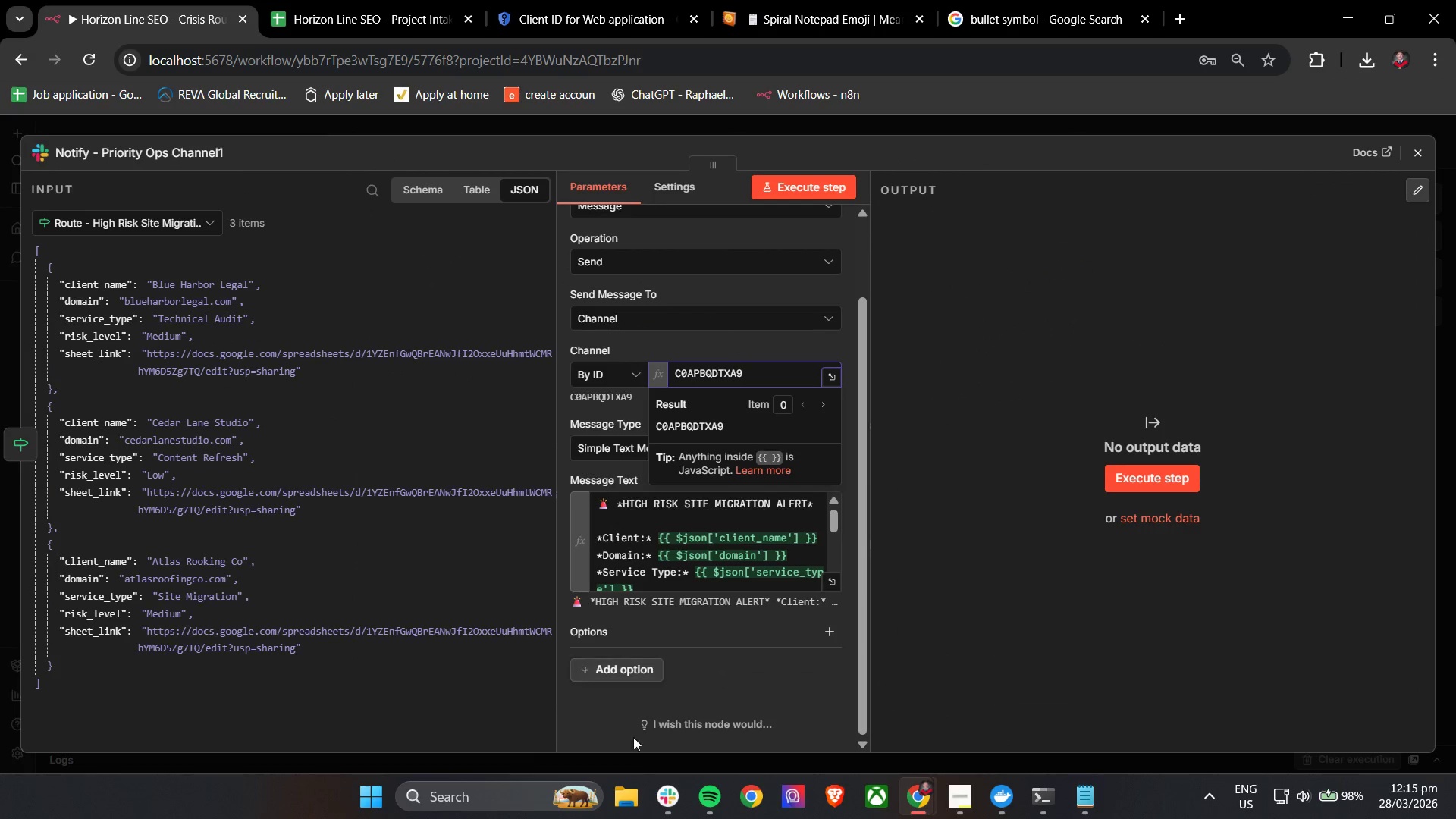 
left_click([662, 798])
 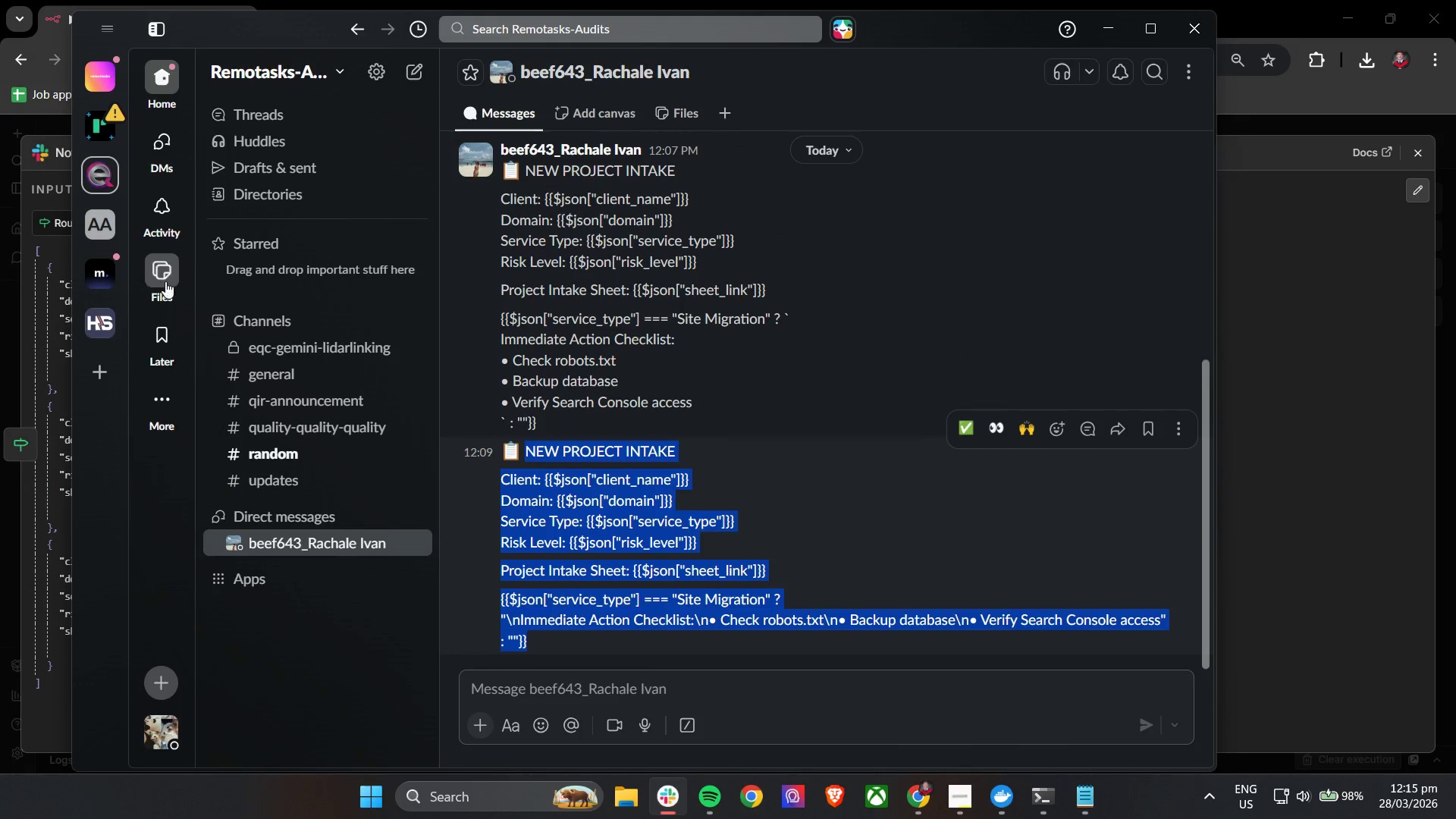 
left_click([80, 221])
 